 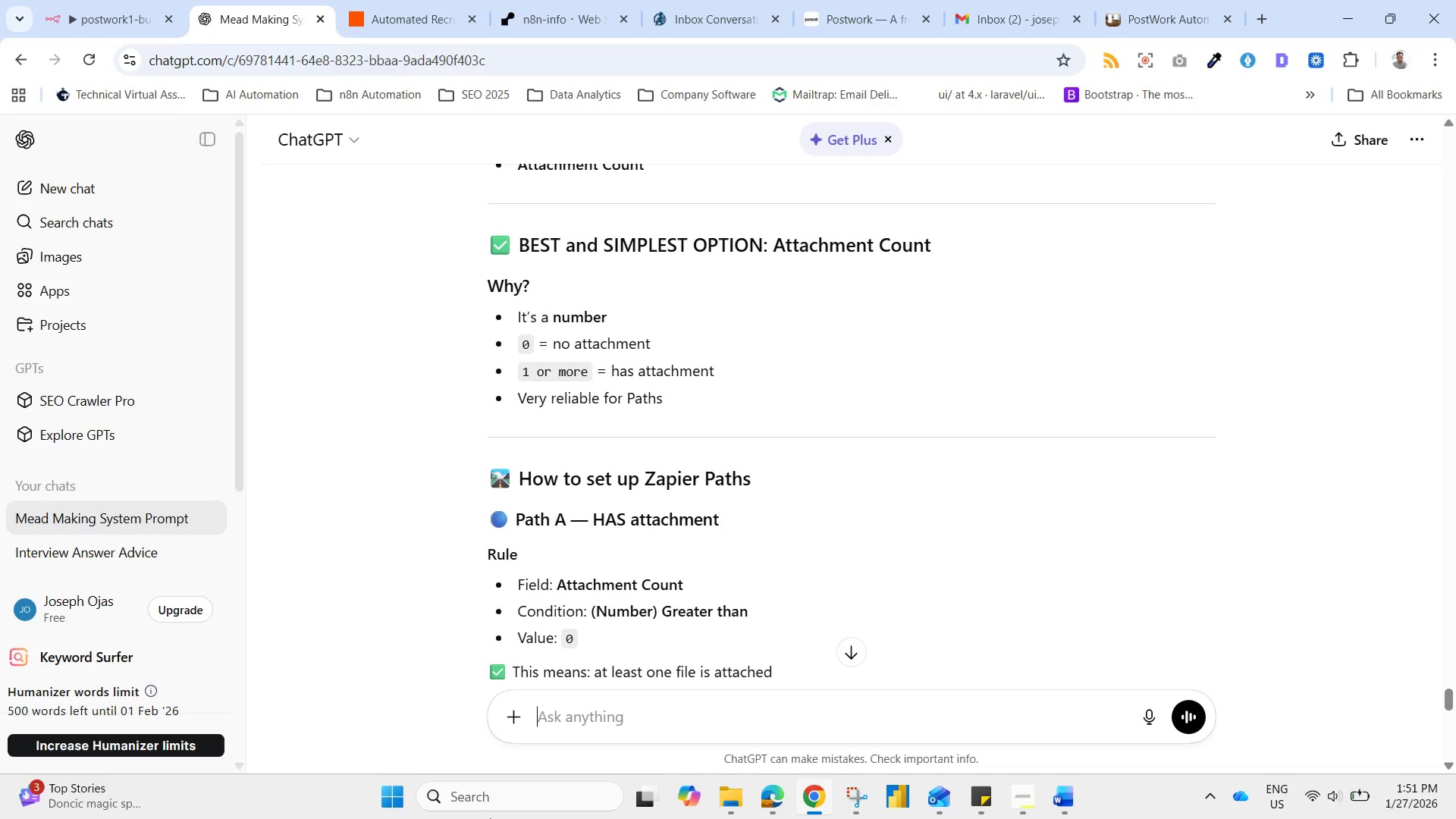 
type(in gmail what is the best trainger on this? )
 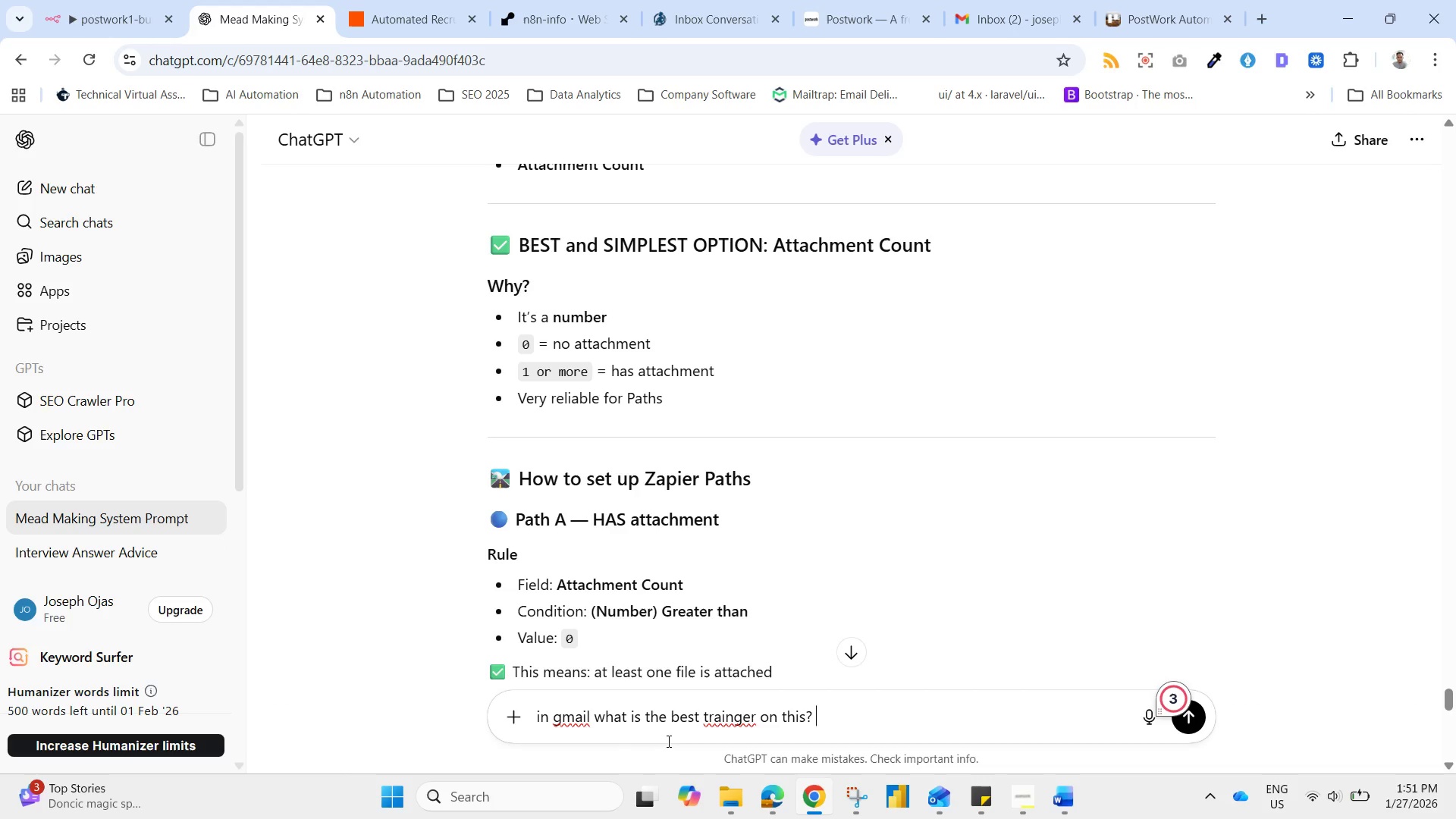 
key(Control+V)
 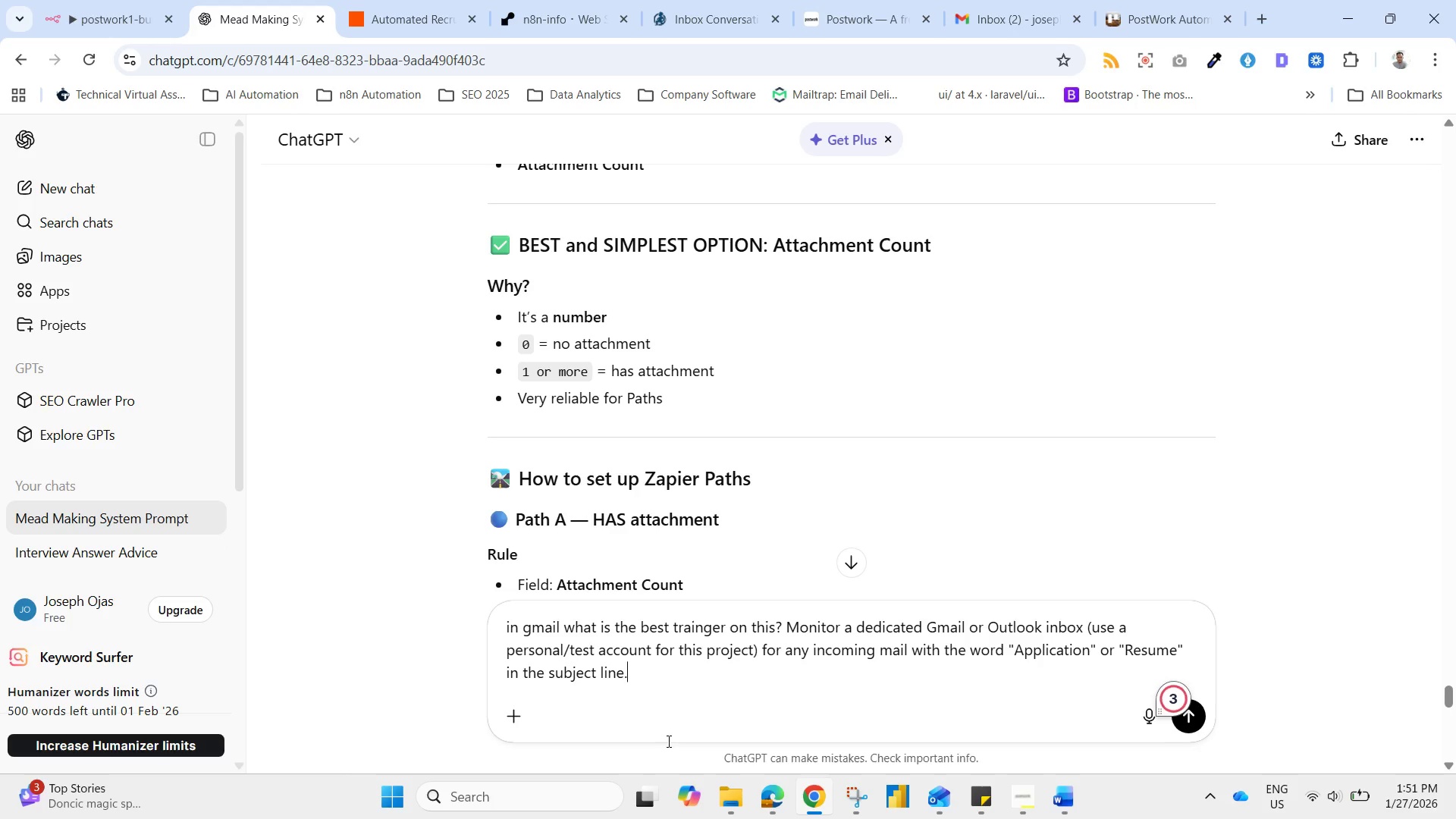 
key(Enter)
 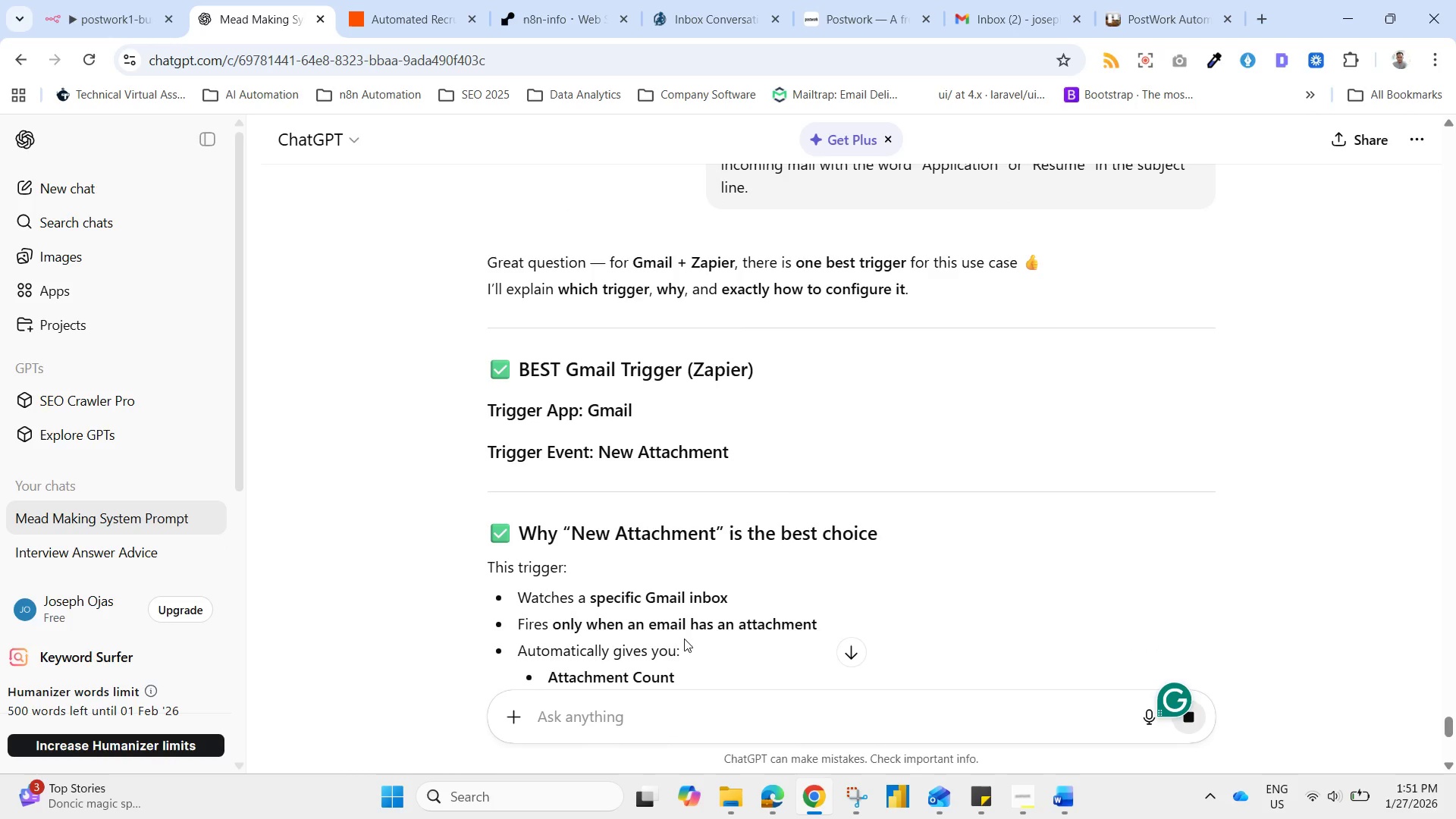 
wait(12.48)
 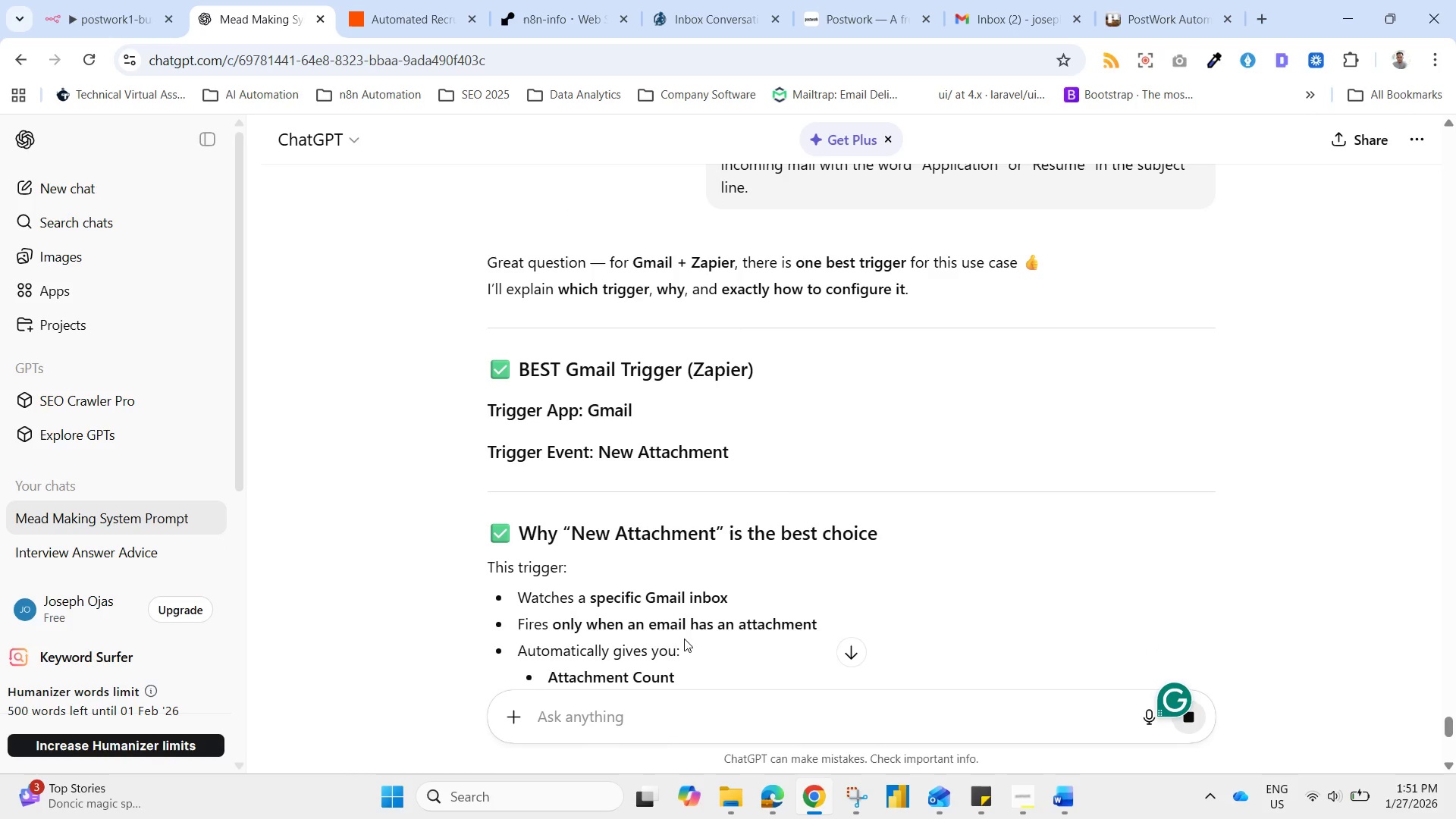 
left_click_drag(start_coordinate=[1442, 697], to_coordinate=[1444, 682])
 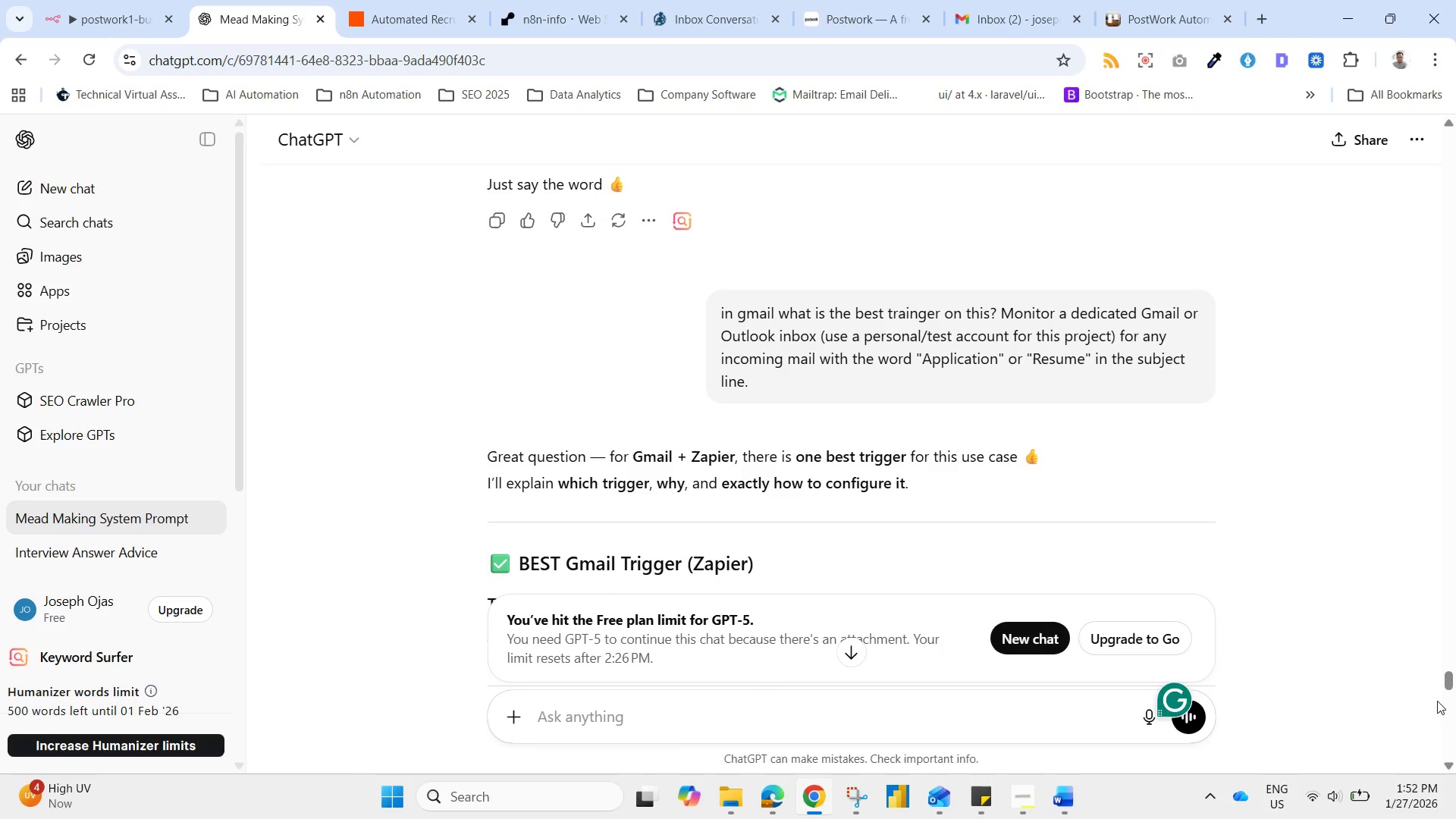 
double_click([1452, 761])
 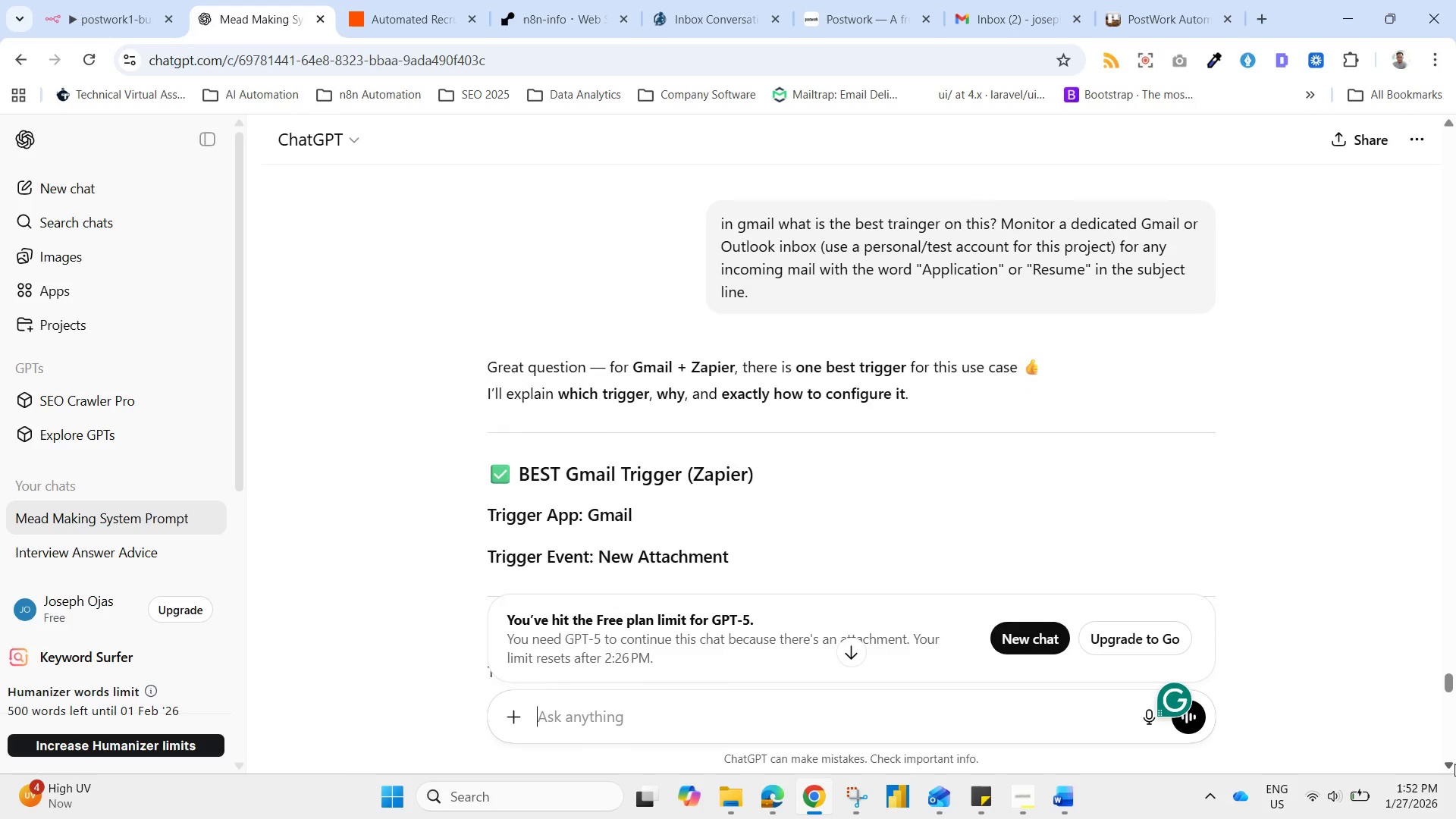 
triple_click([1455, 764])
 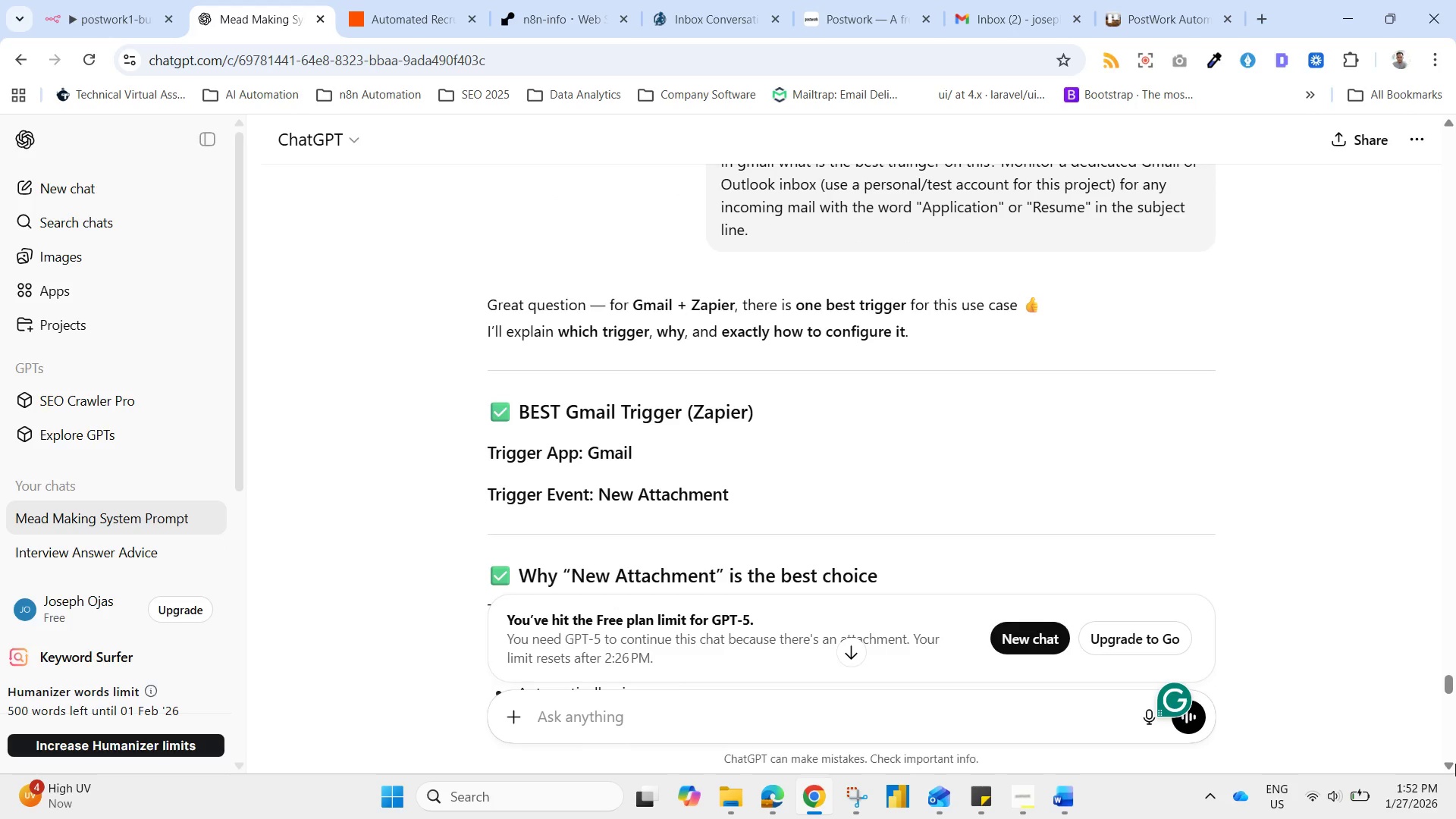 
triple_click([1455, 764])
 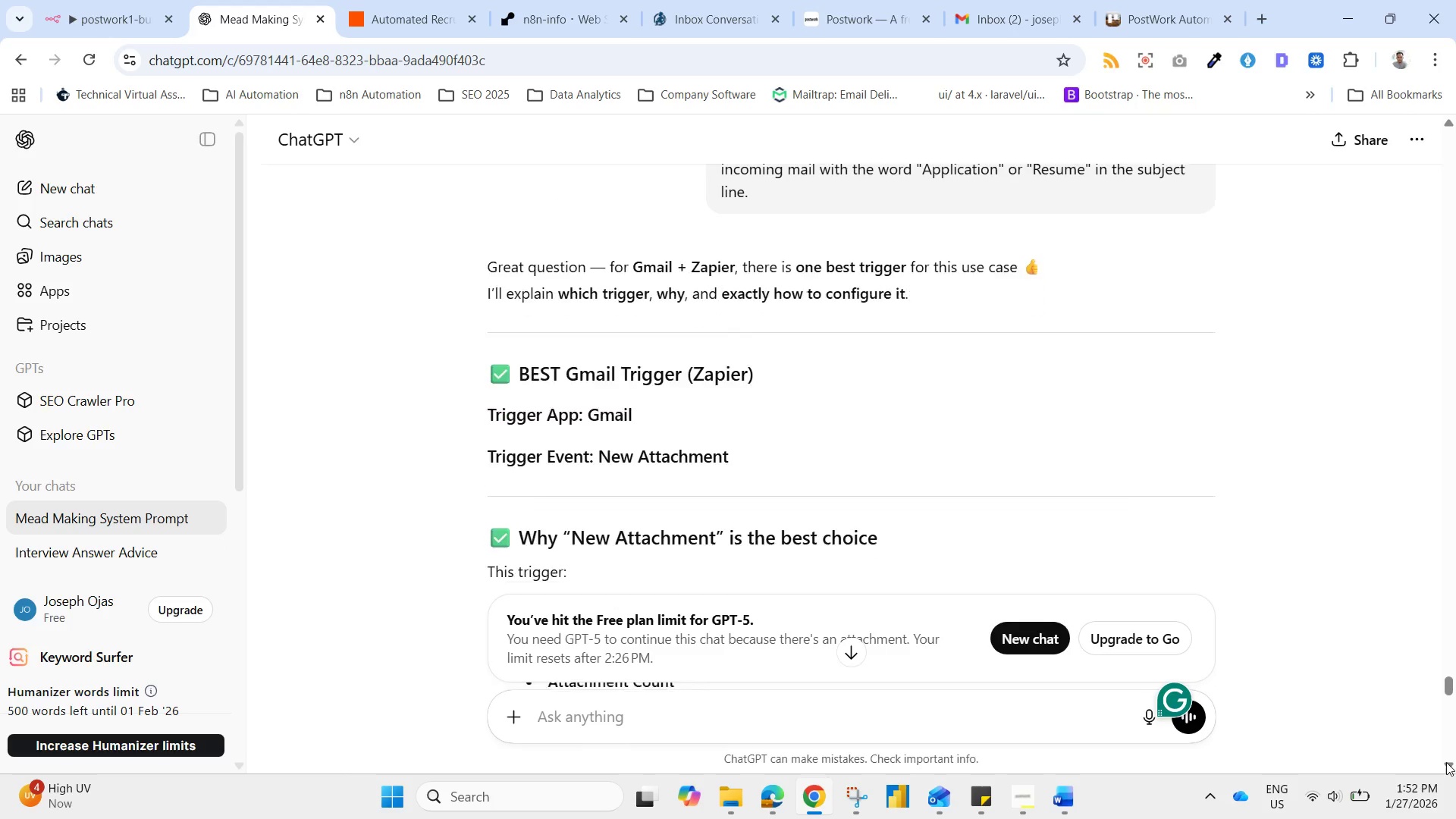 
triple_click([1446, 762])
 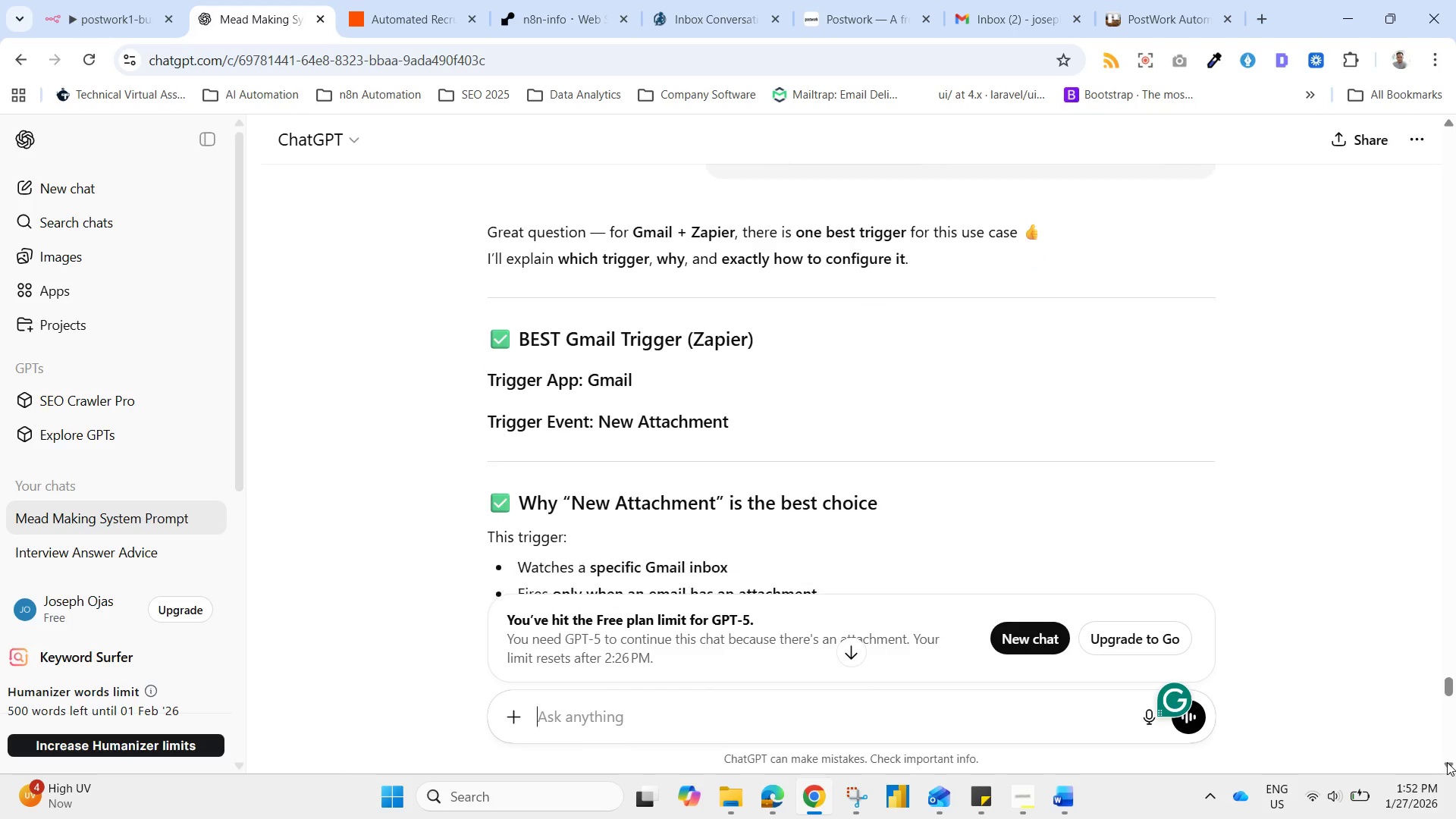 
triple_click([1447, 762])
 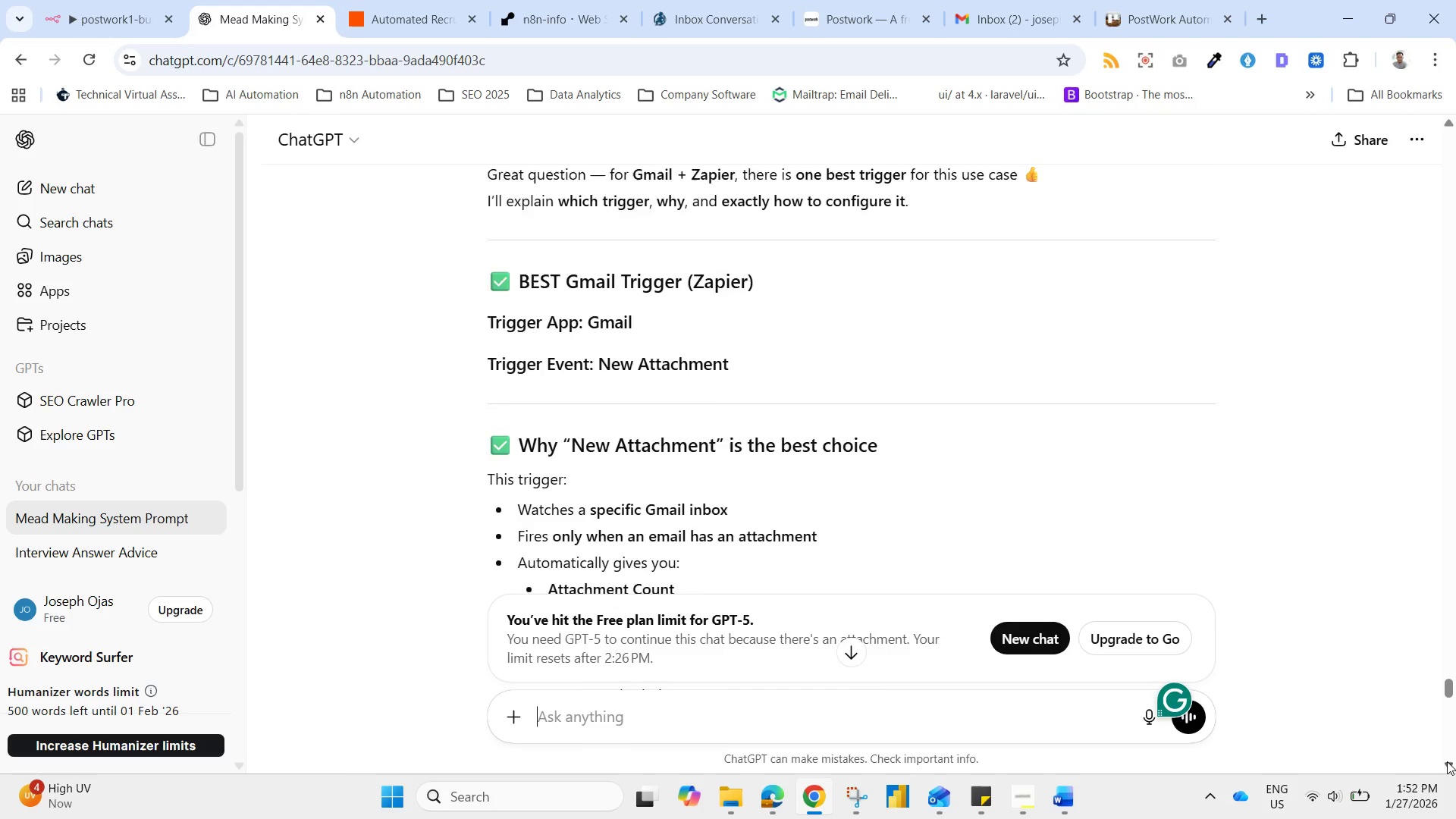 
left_click_drag(start_coordinate=[1436, 755], to_coordinate=[1441, 758])
 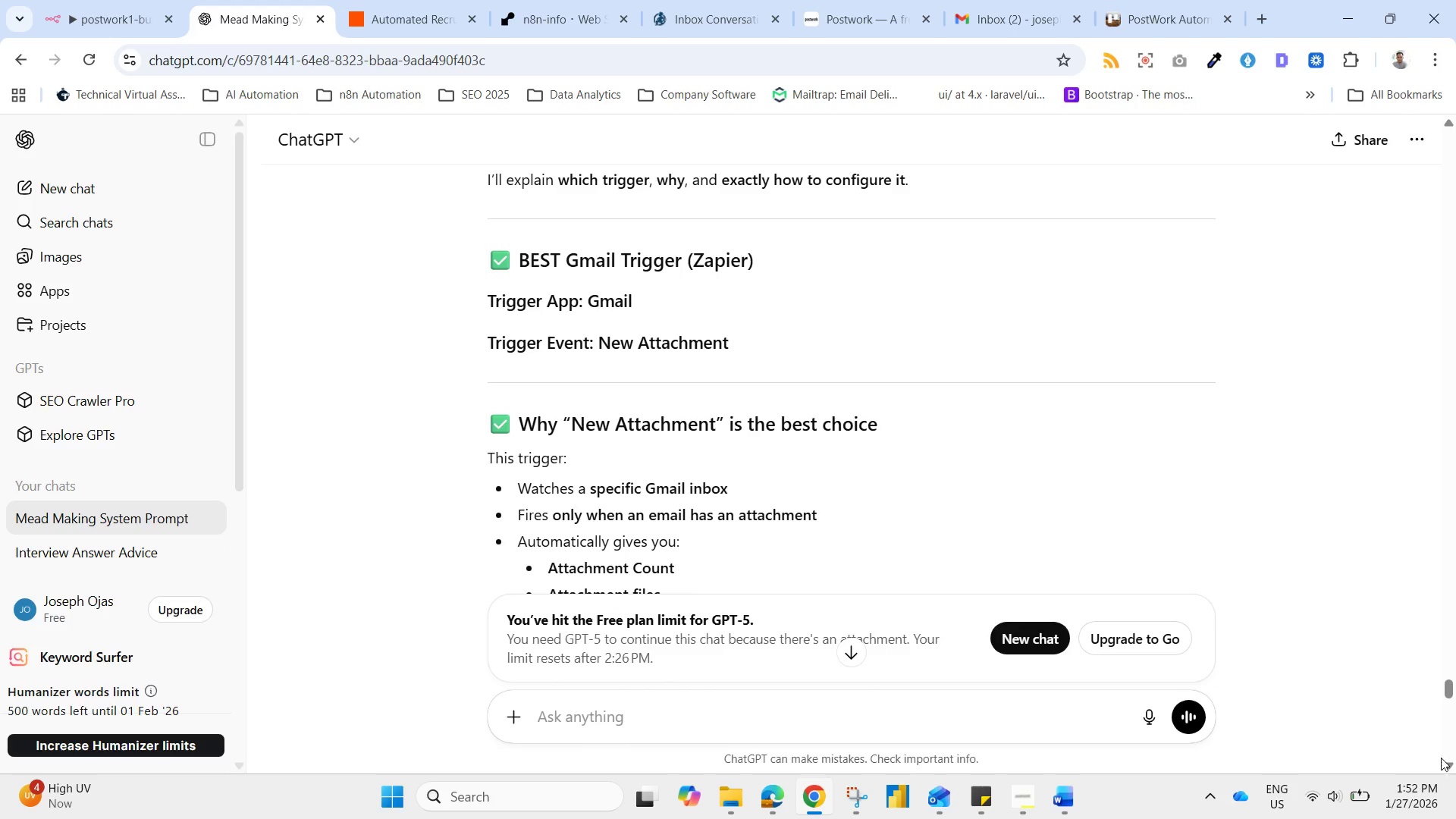 
left_click_drag(start_coordinate=[1454, 770], to_coordinate=[1455, 775])
 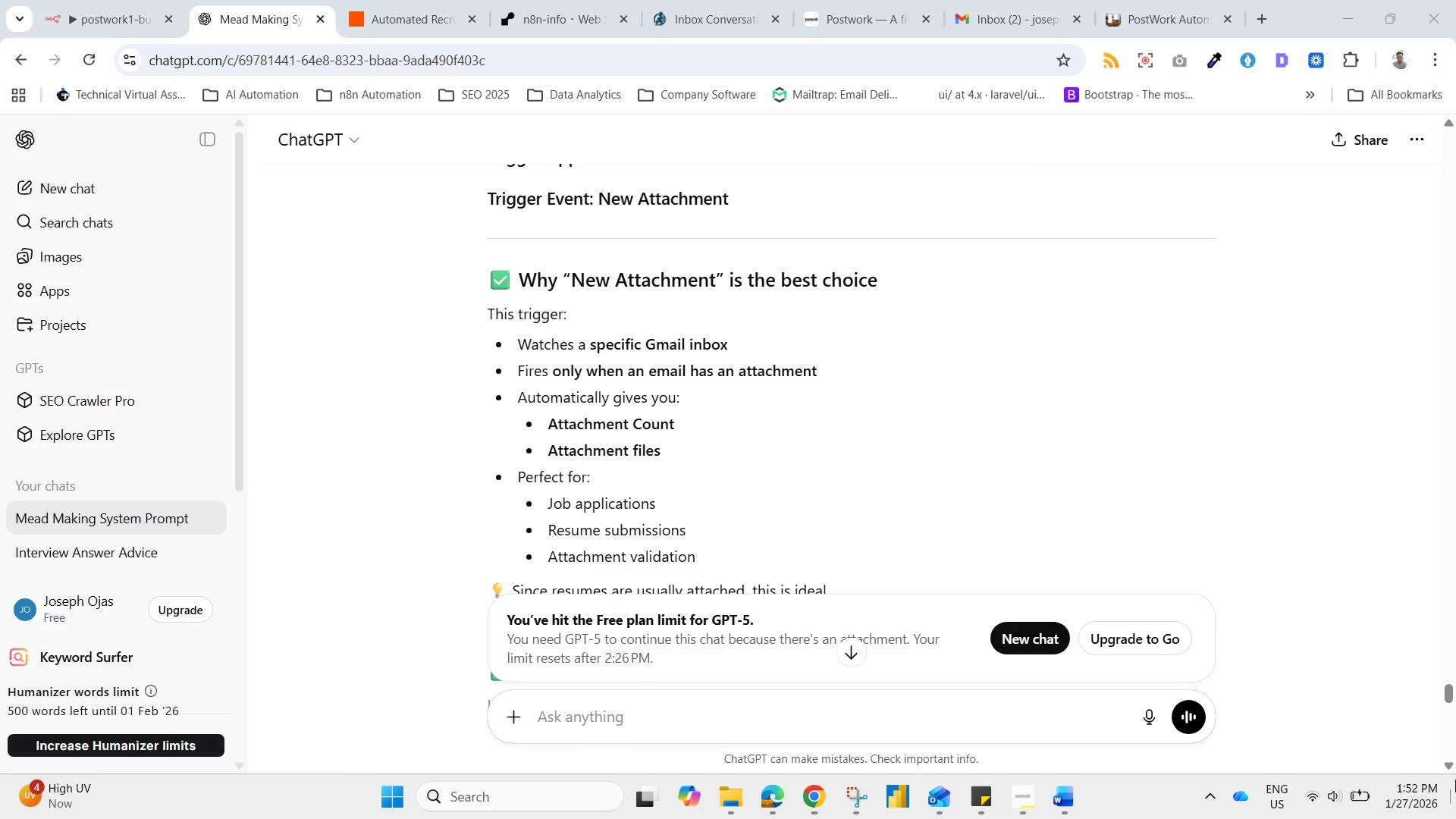 
left_click_drag(start_coordinate=[1455, 780], to_coordinate=[1454, 789])
 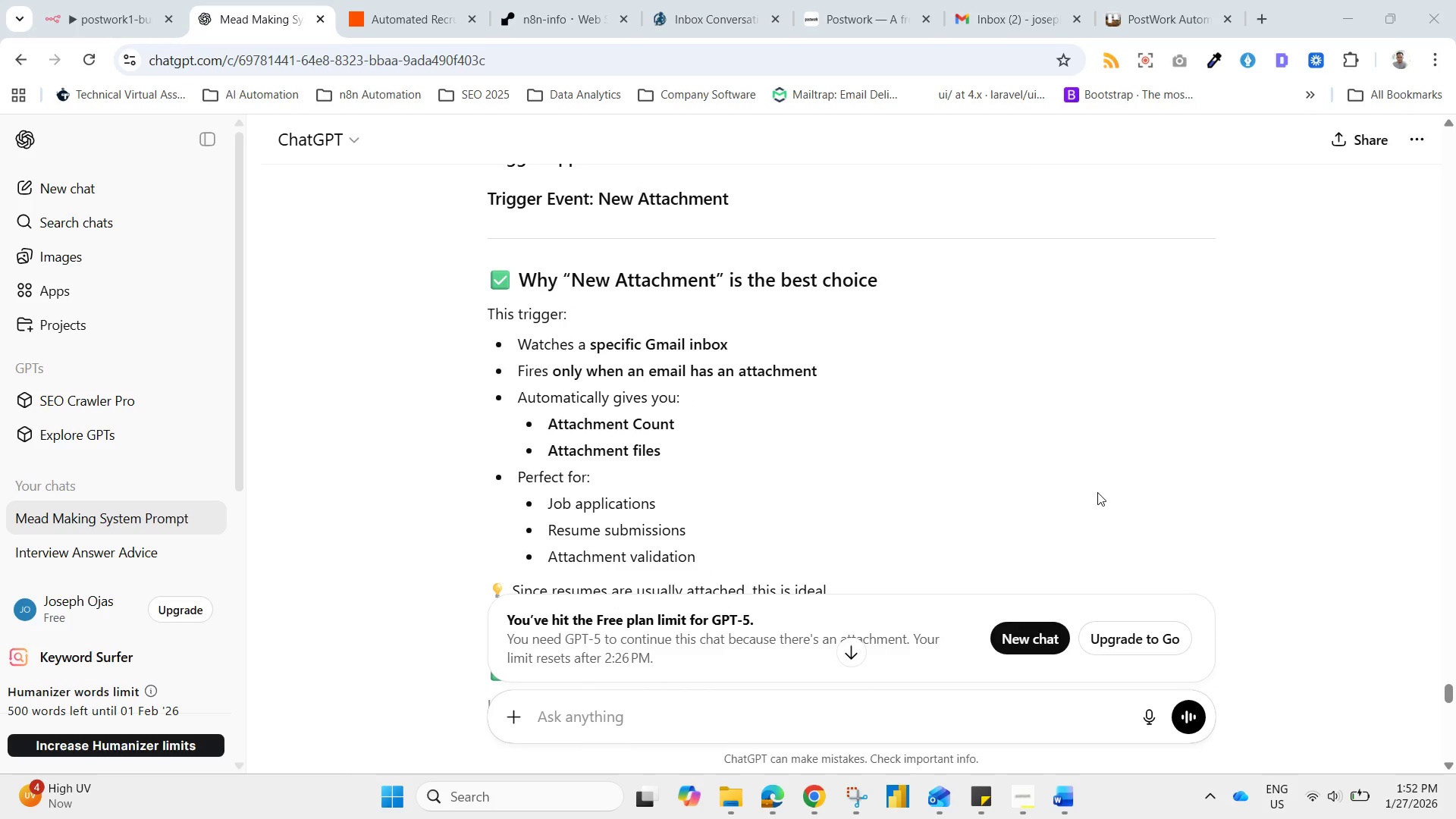 
scroll: coordinate [1081, 512], scroll_direction: down, amount: 3.0
 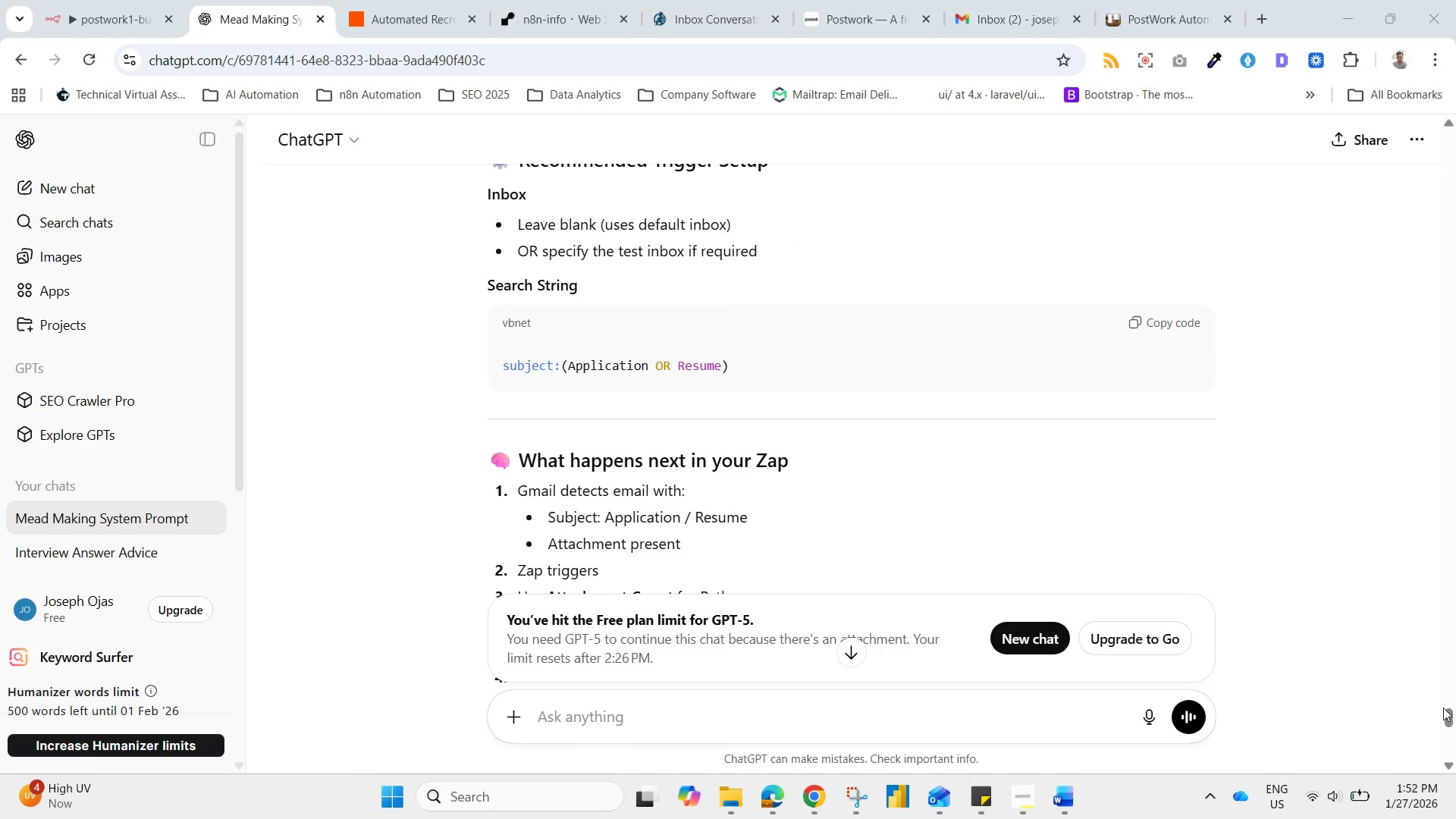 
left_click_drag(start_coordinate=[1447, 727], to_coordinate=[1455, 774])
 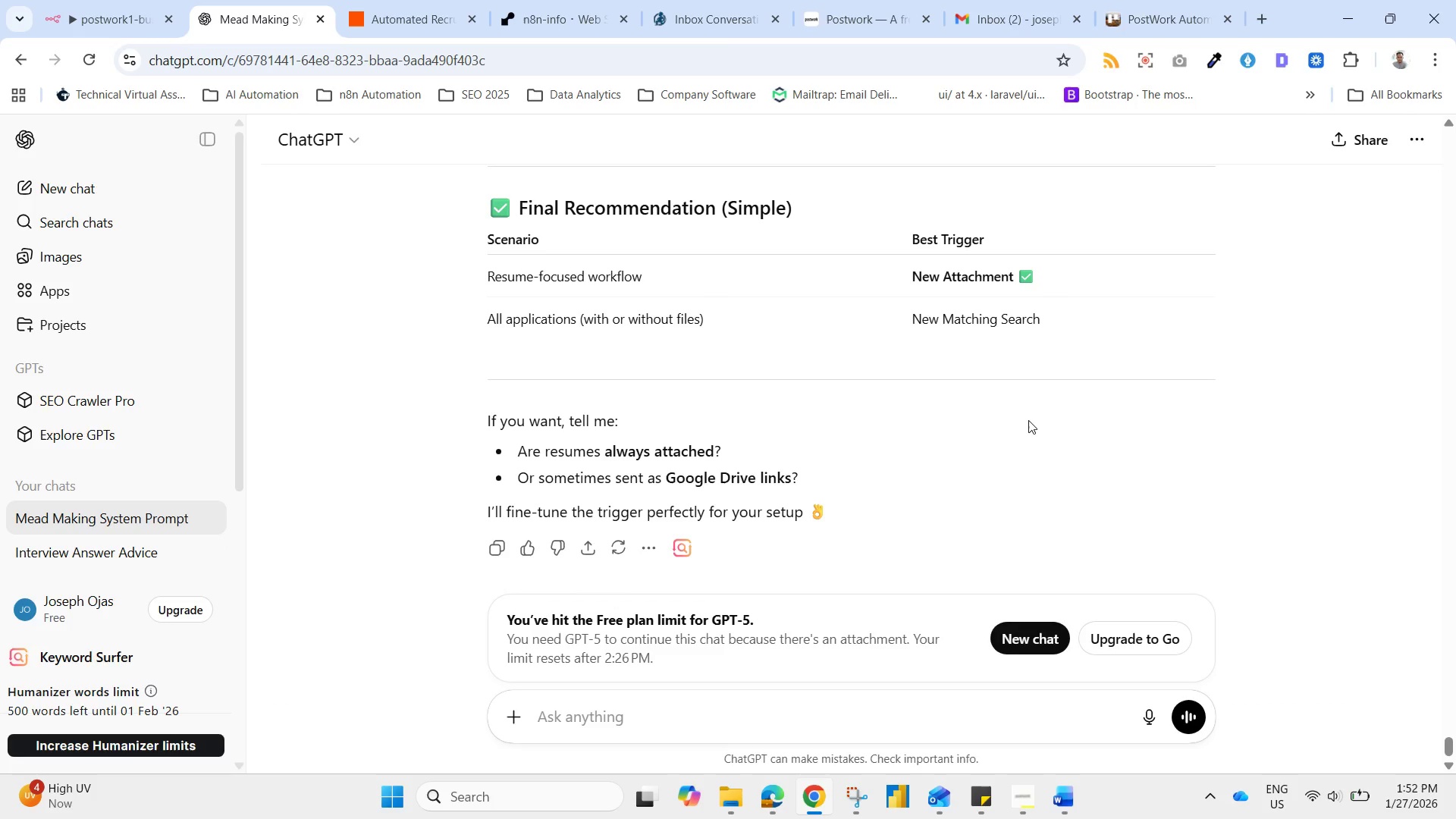 
scroll: coordinate [1031, 424], scroll_direction: up, amount: 1.0
 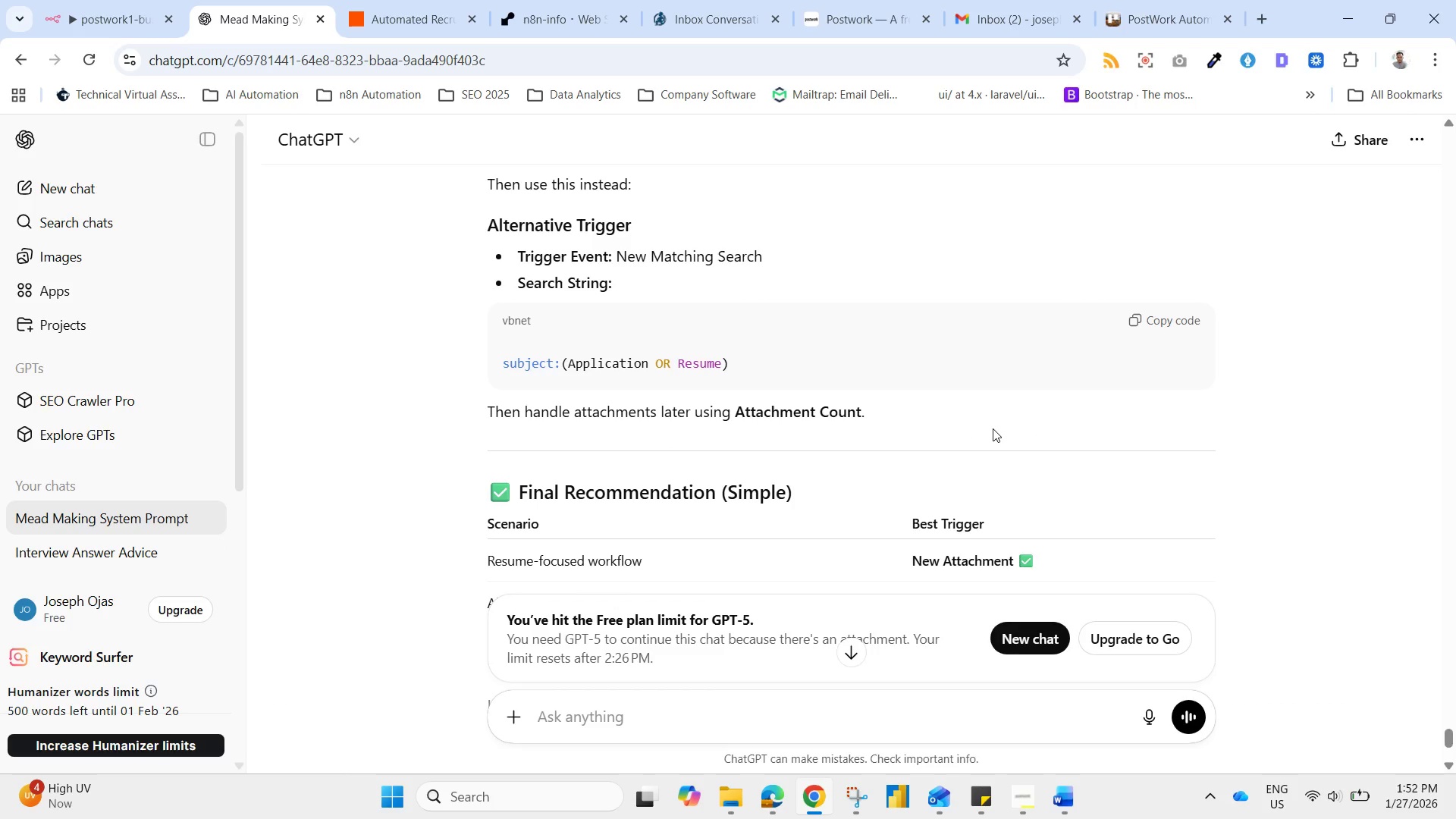 
wait(7.69)
 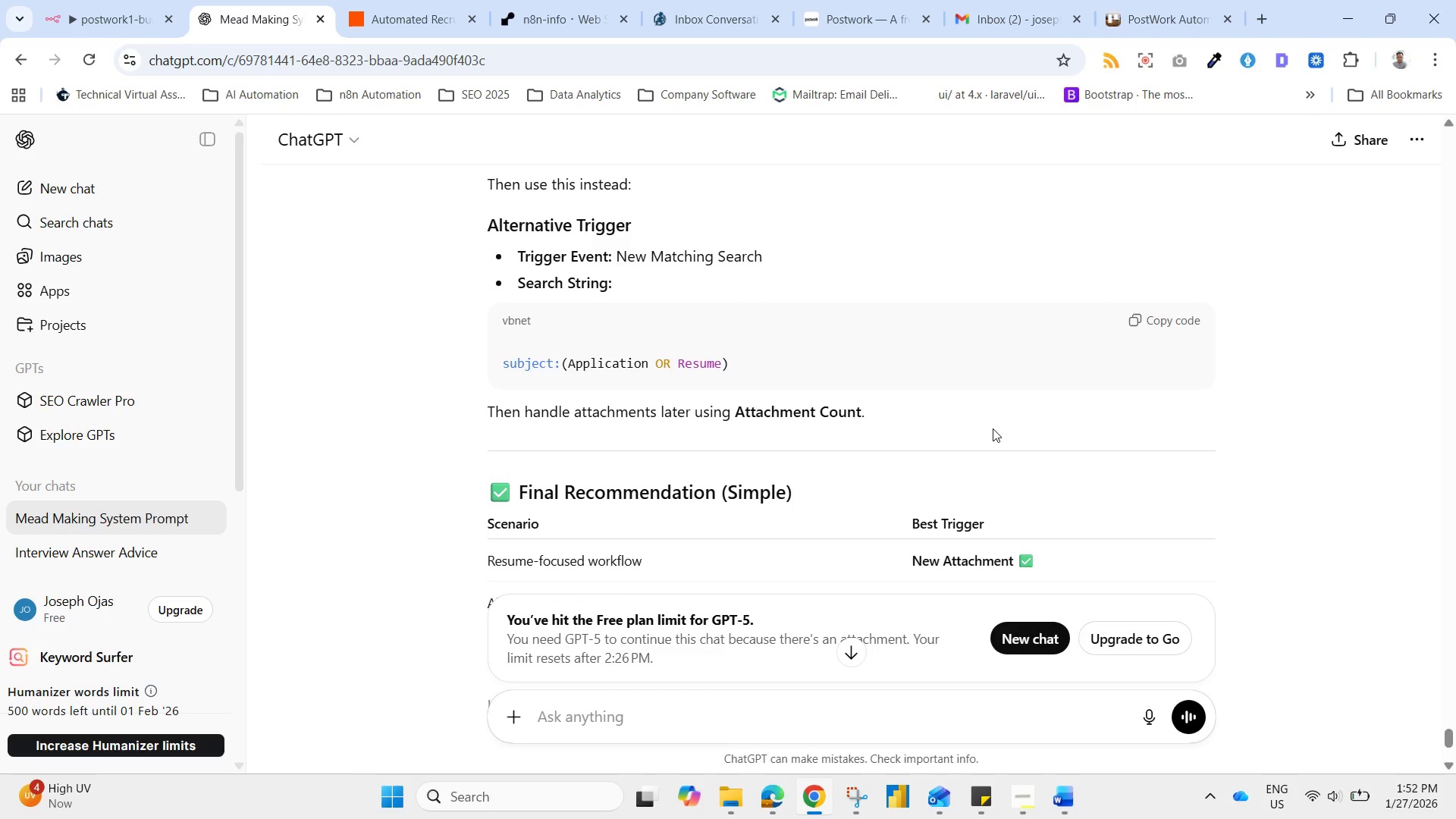 
scroll: coordinate [1036, 384], scroll_direction: up, amount: 2.0
 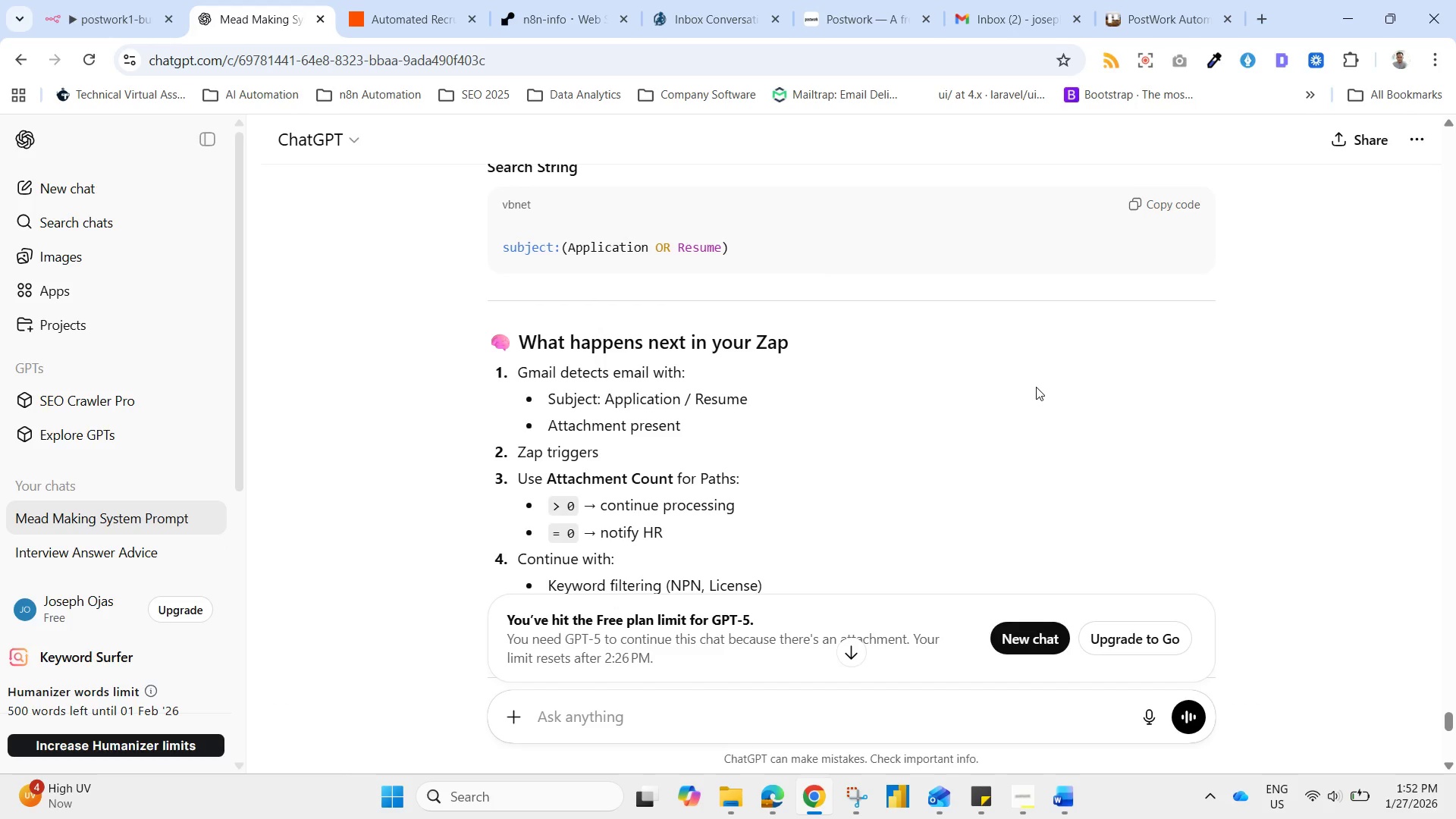 
scroll: coordinate [1015, 433], scroll_direction: down, amount: 4.0
 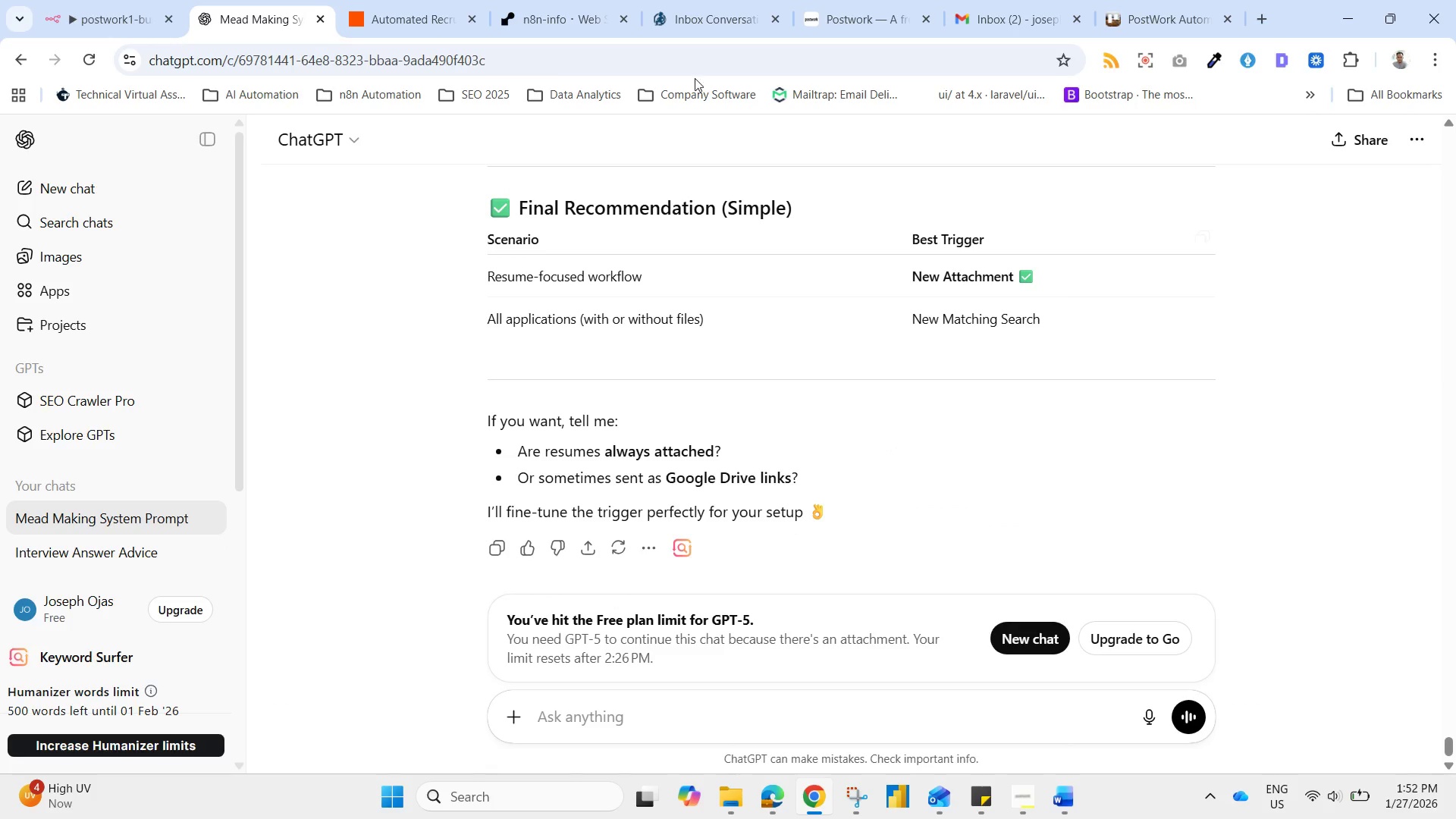 
left_click([413, 0])
 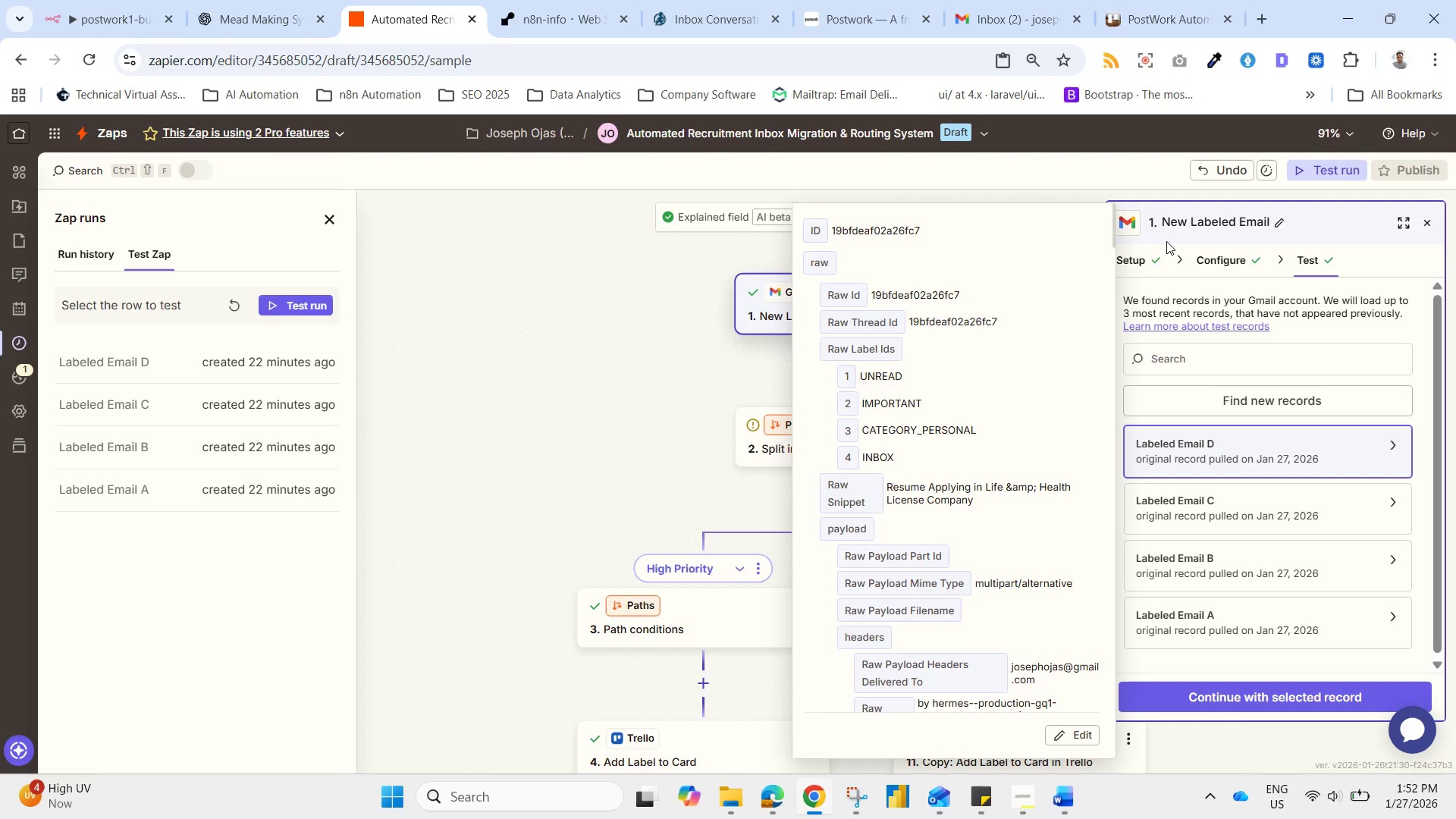 
left_click([1147, 266])
 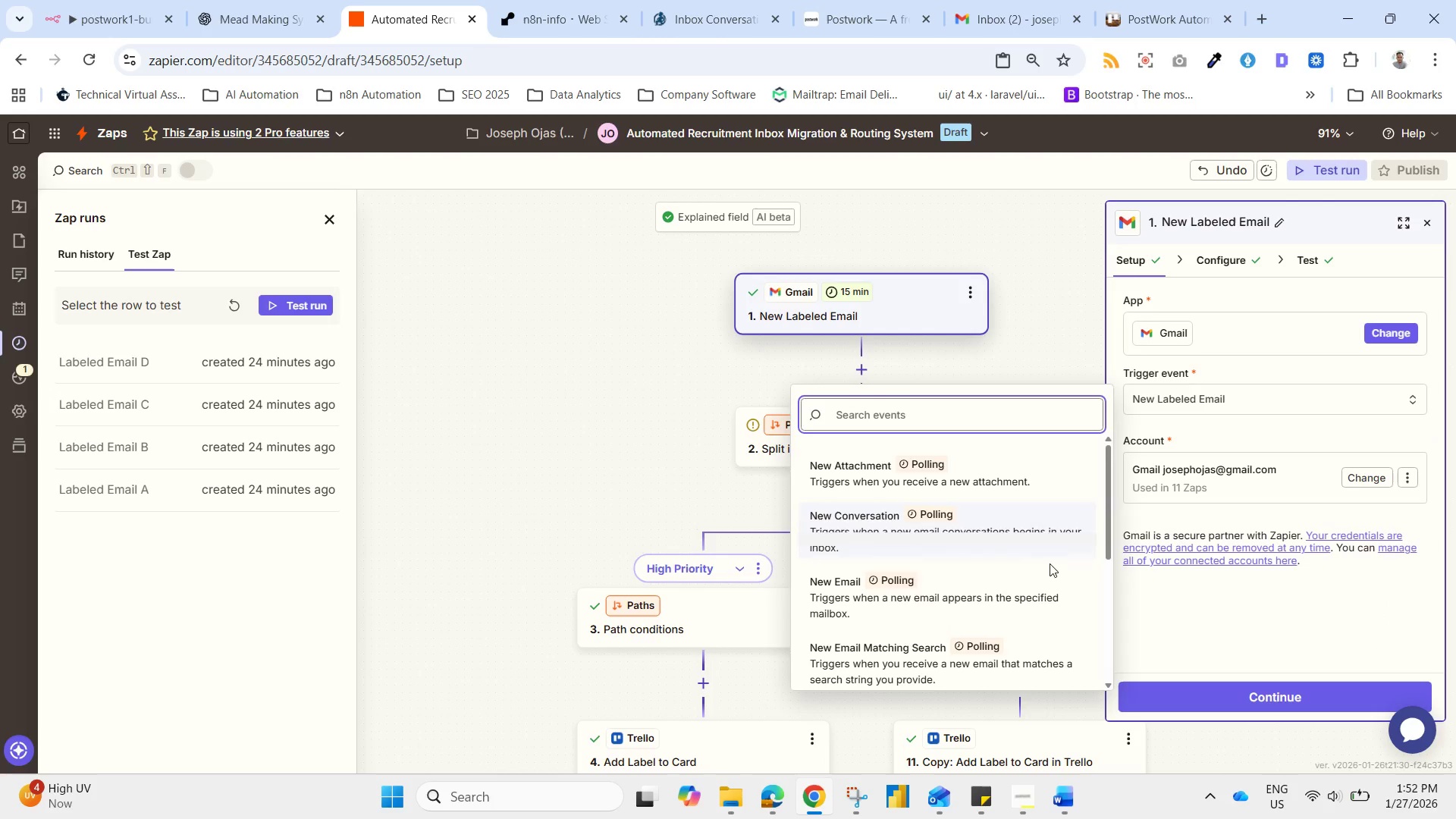 
left_click([918, 658])
 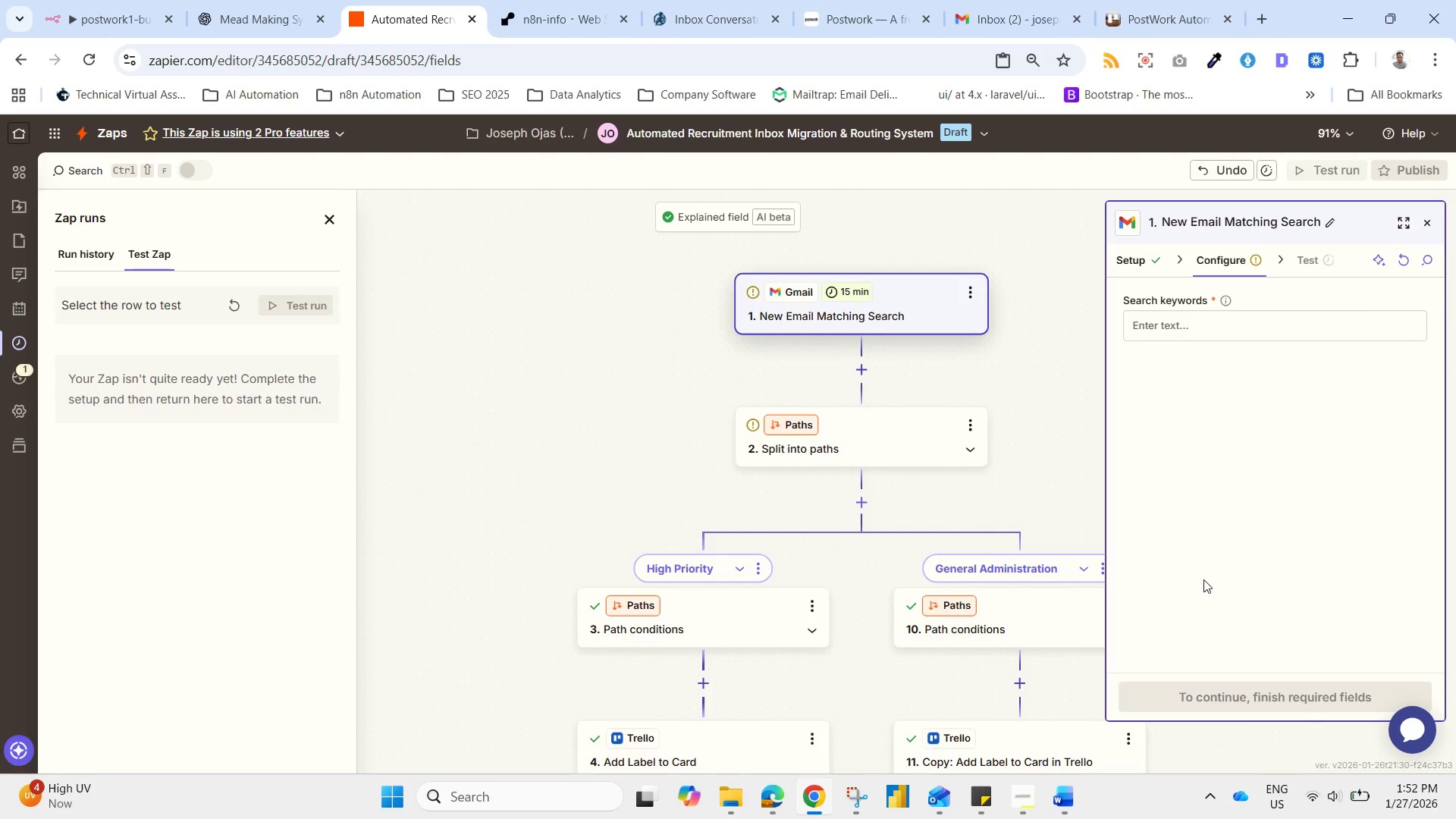 
left_click([255, 5])
 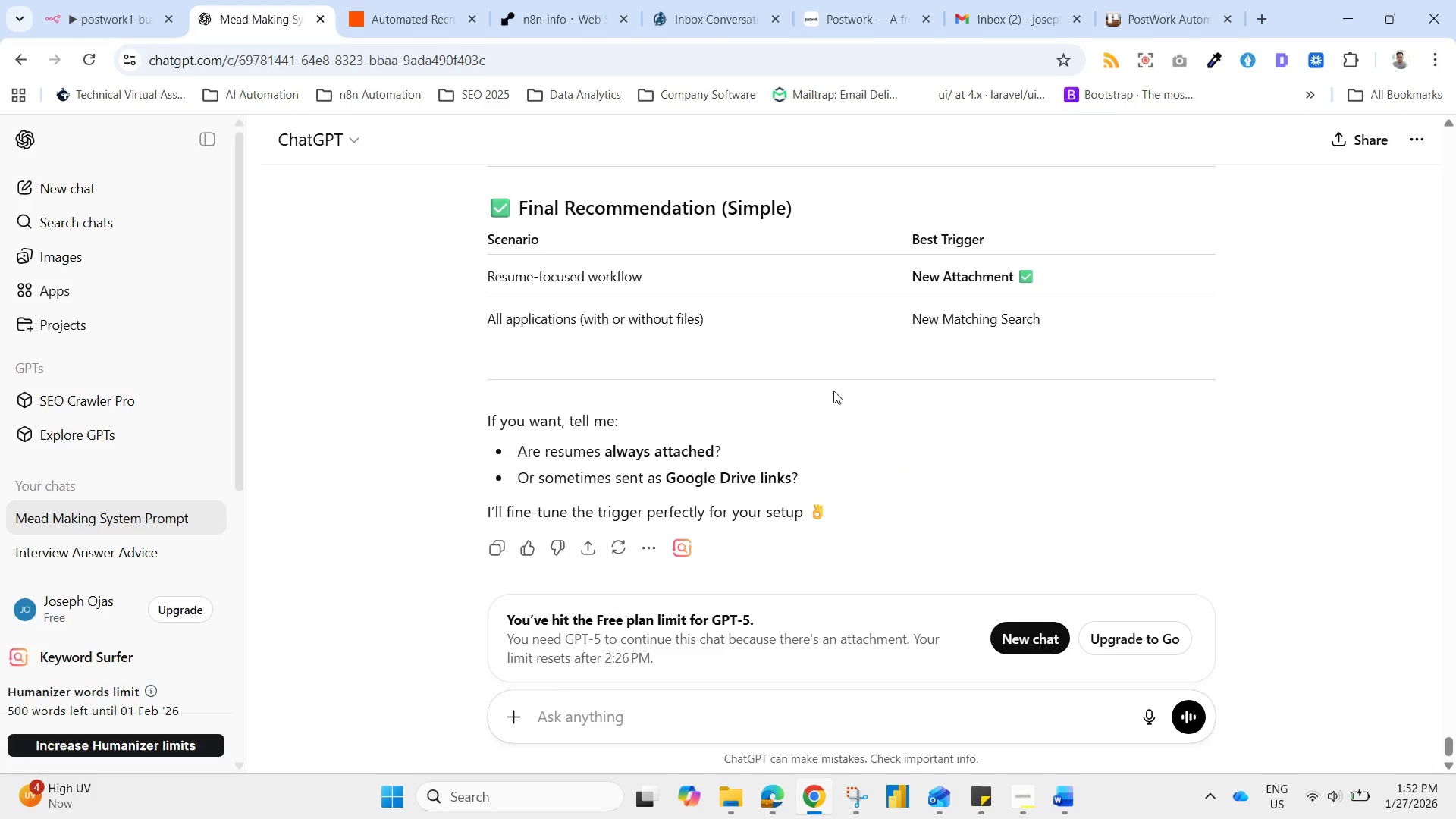 
scroll: coordinate [892, 408], scroll_direction: up, amount: 2.0
 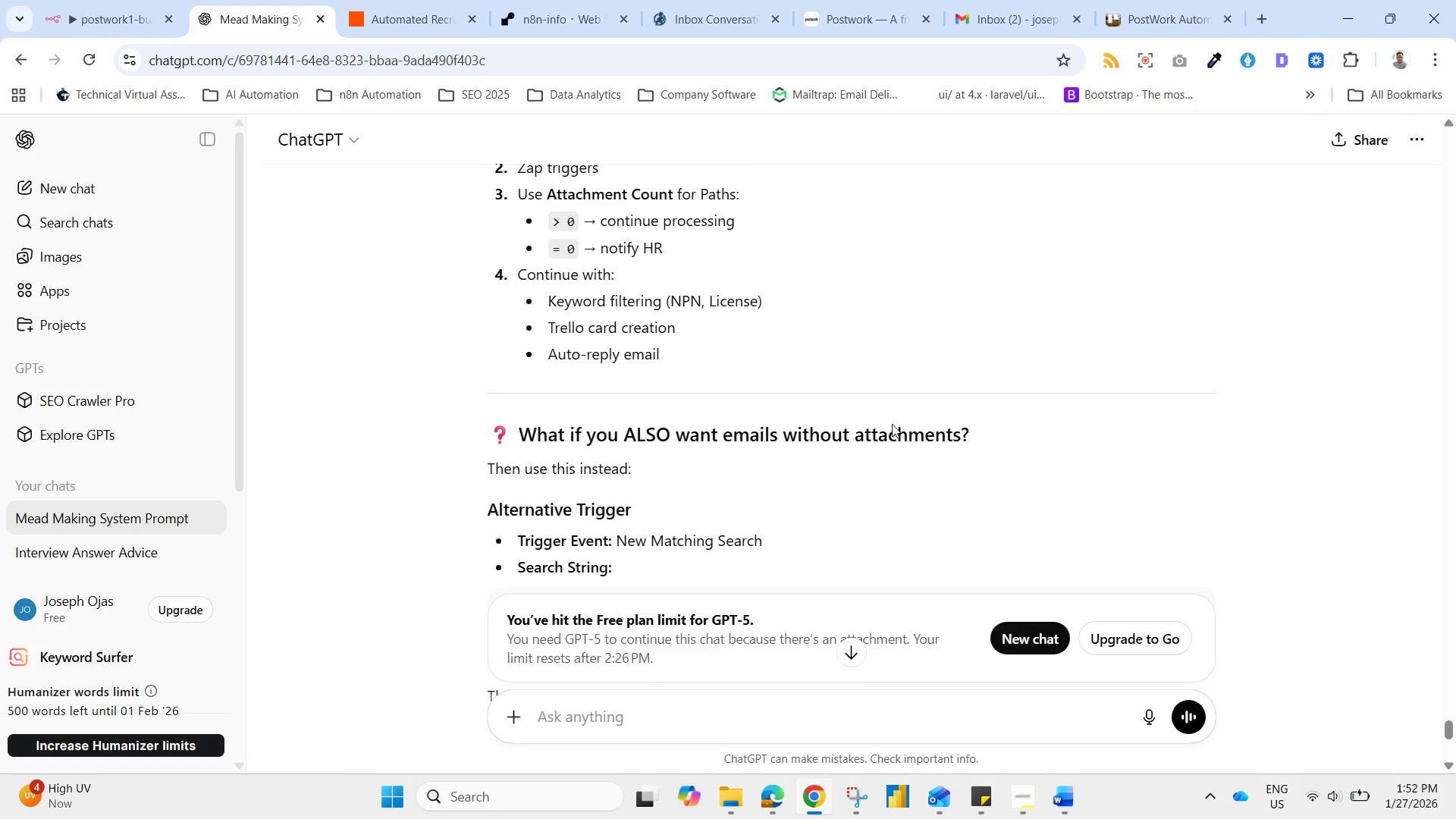 
scroll: coordinate [889, 438], scroll_direction: down, amount: 4.0
 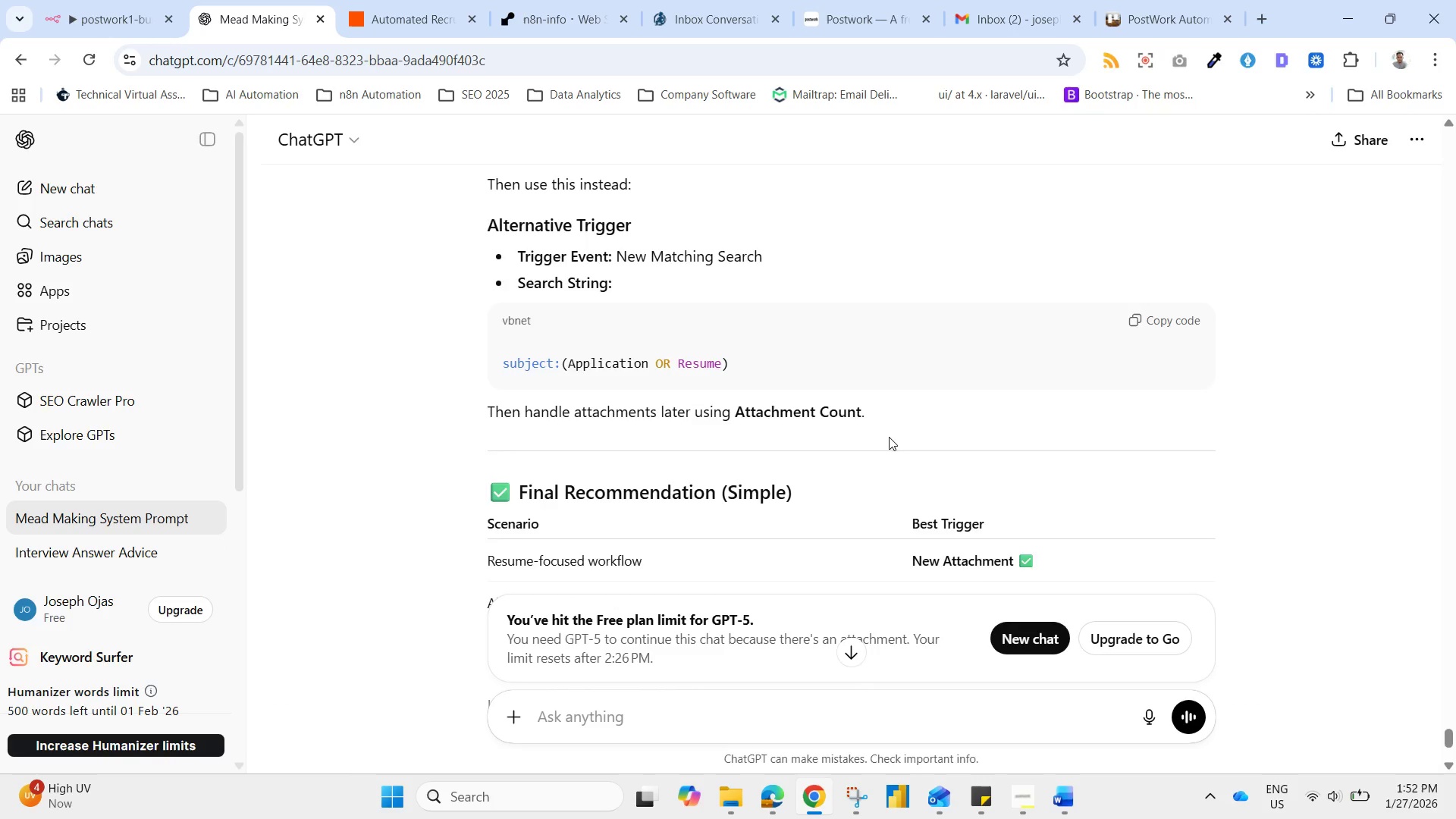 
scroll: coordinate [889, 437], scroll_direction: up, amount: 1.0
 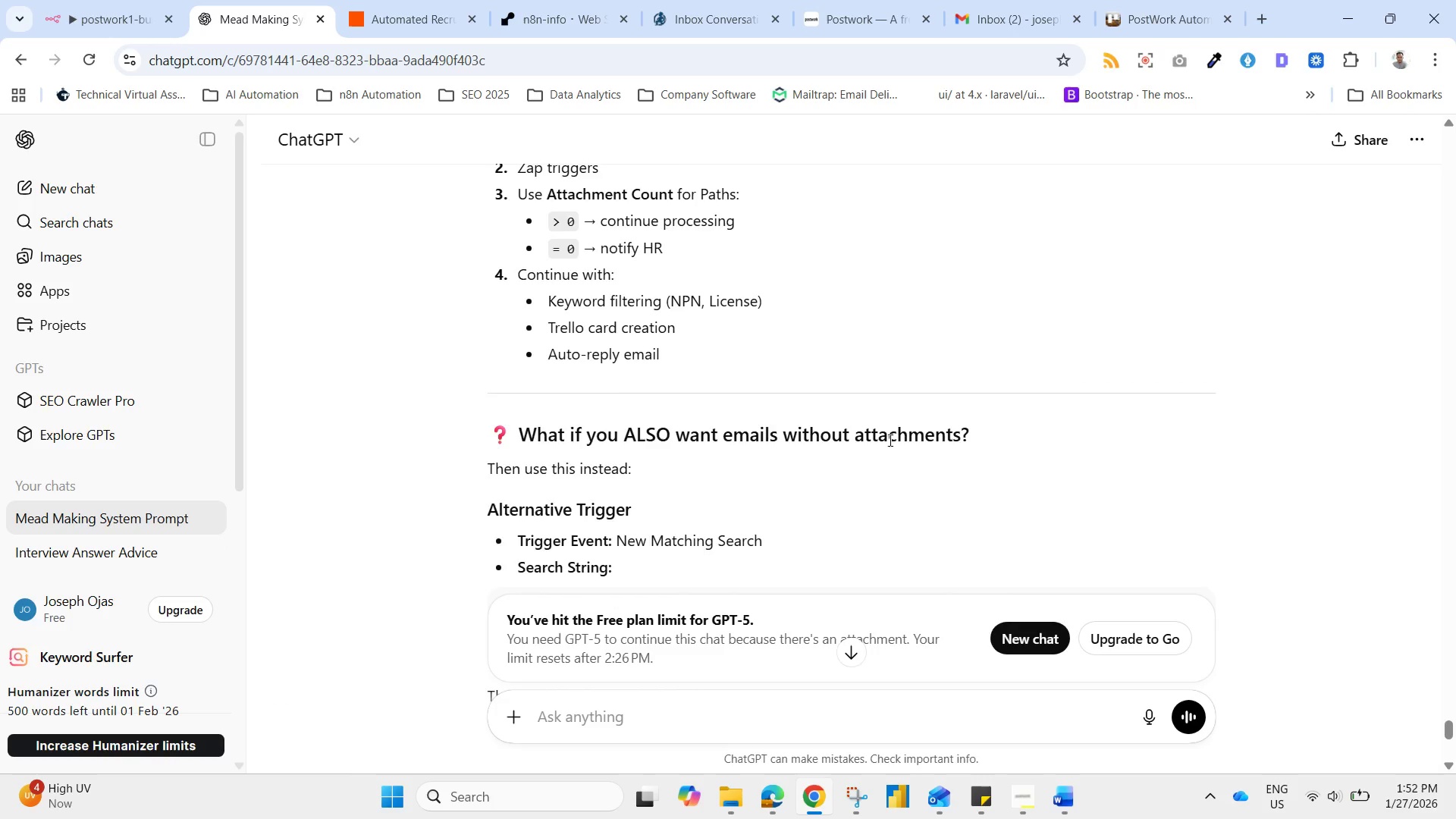 
scroll: coordinate [889, 441], scroll_direction: down, amount: 2.0
 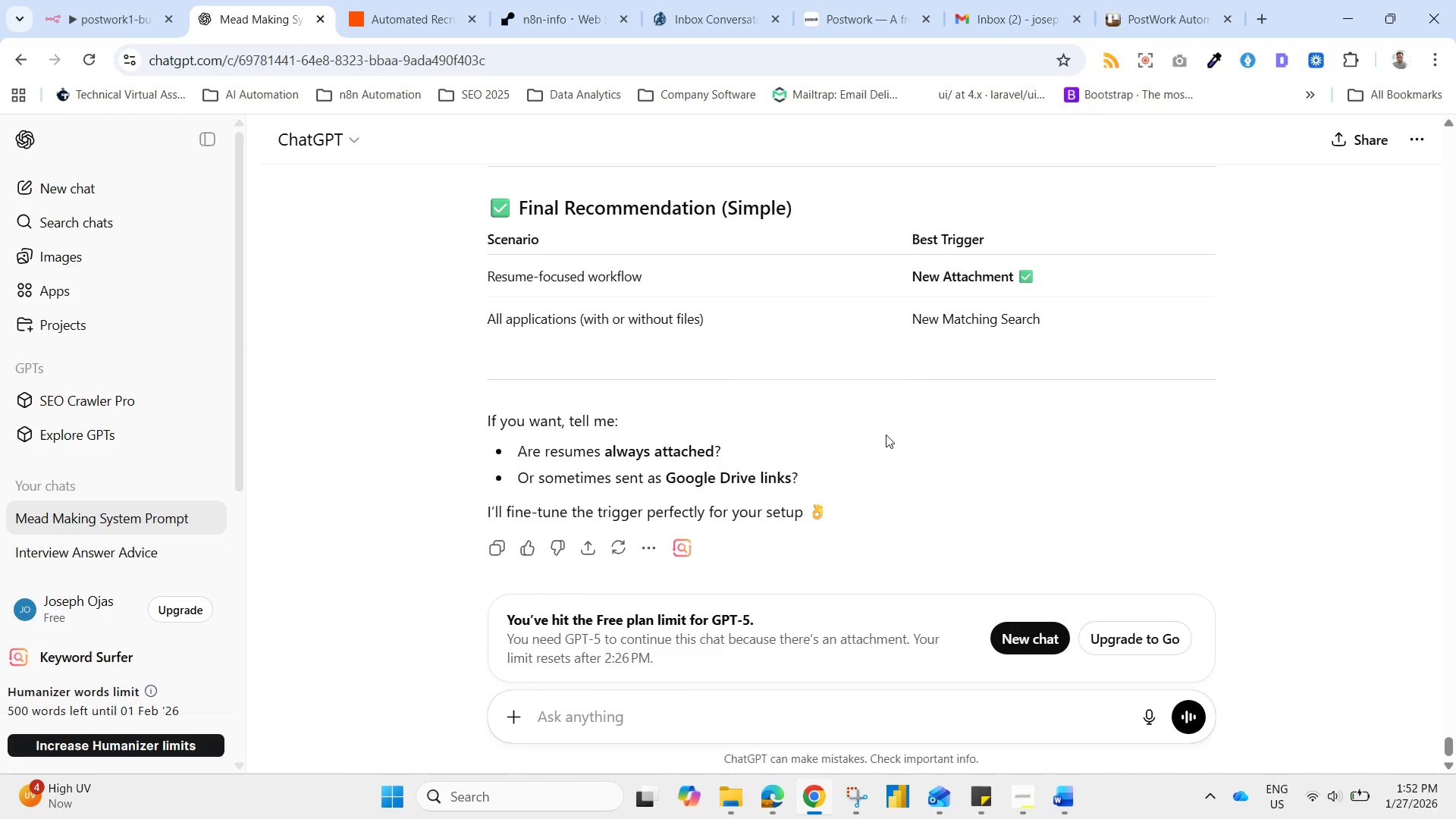 
scroll: coordinate [886, 435], scroll_direction: up, amount: 2.0
 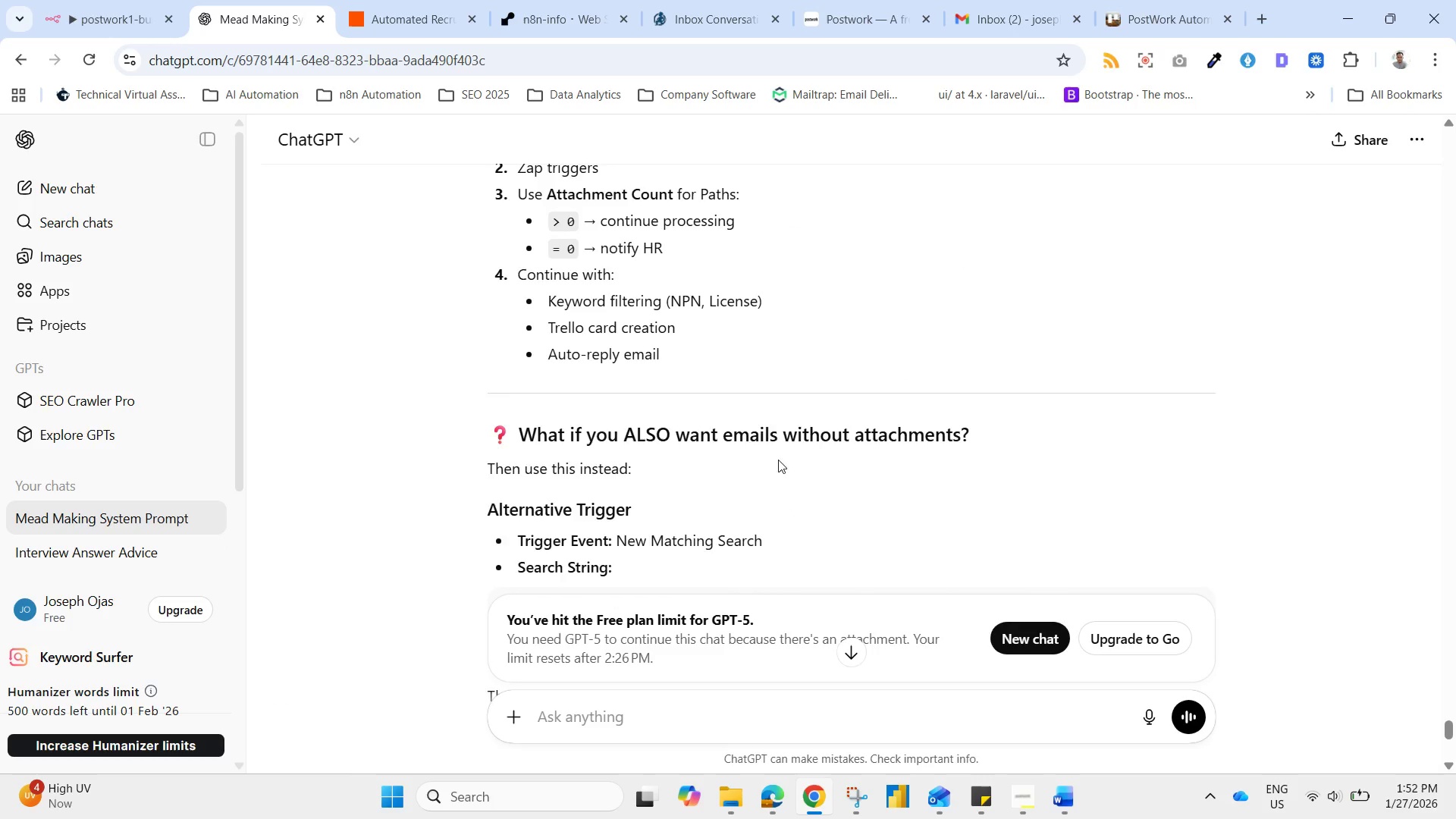 
scroll: coordinate [778, 471], scroll_direction: down, amount: 1.0
 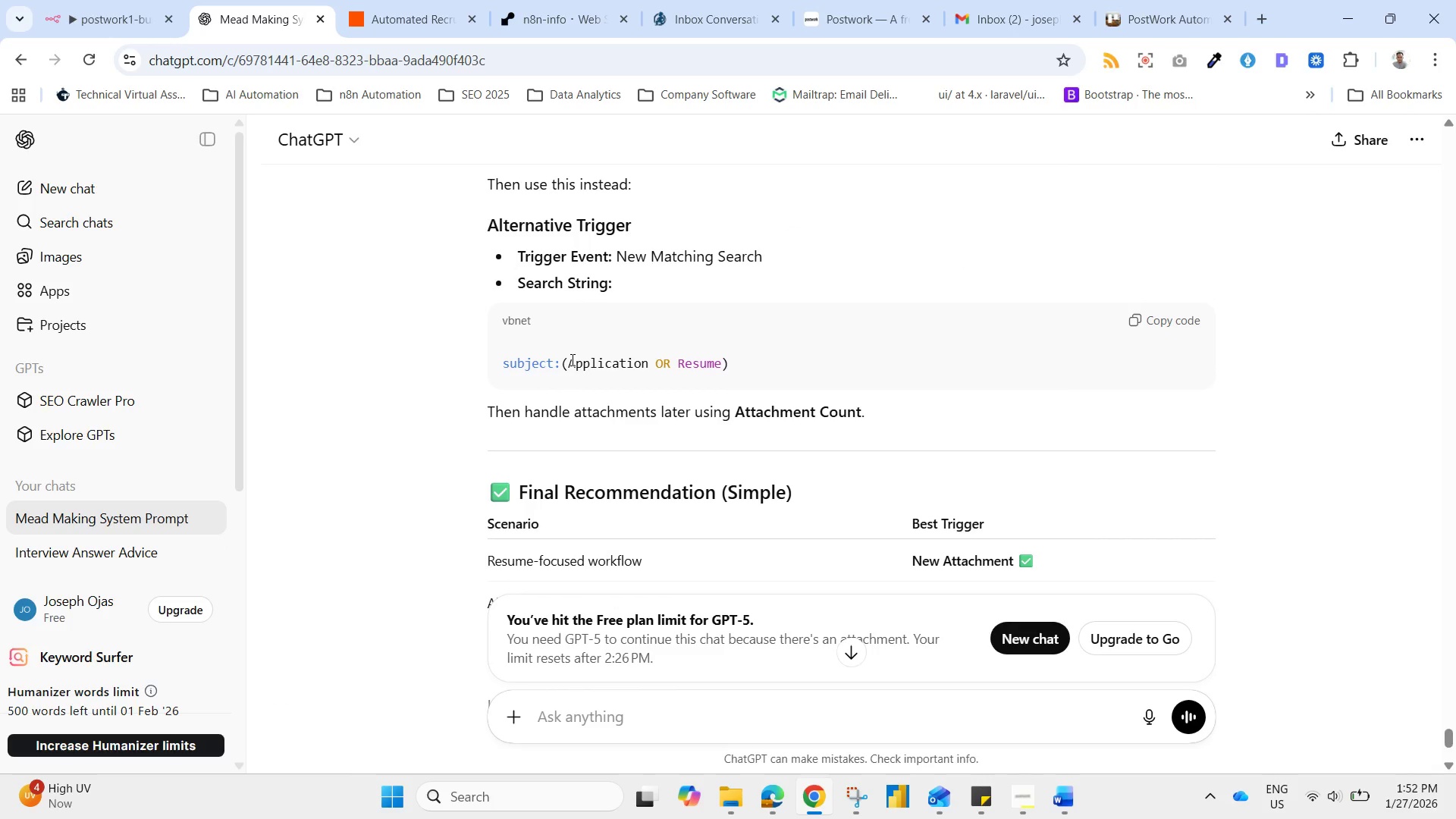 
wait(5.27)
 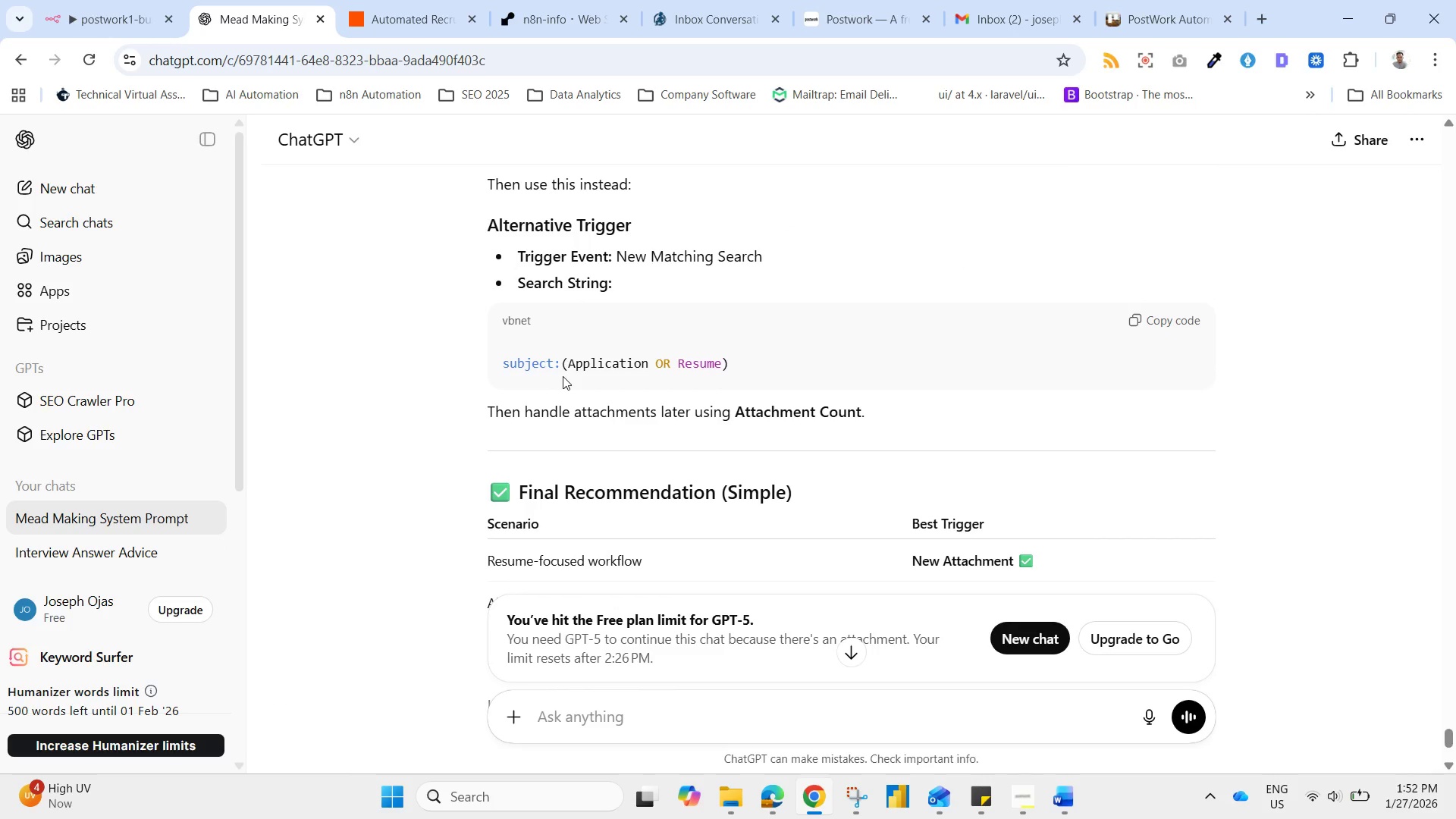 
left_click_drag(start_coordinate=[577, 358], to_coordinate=[612, 356])
 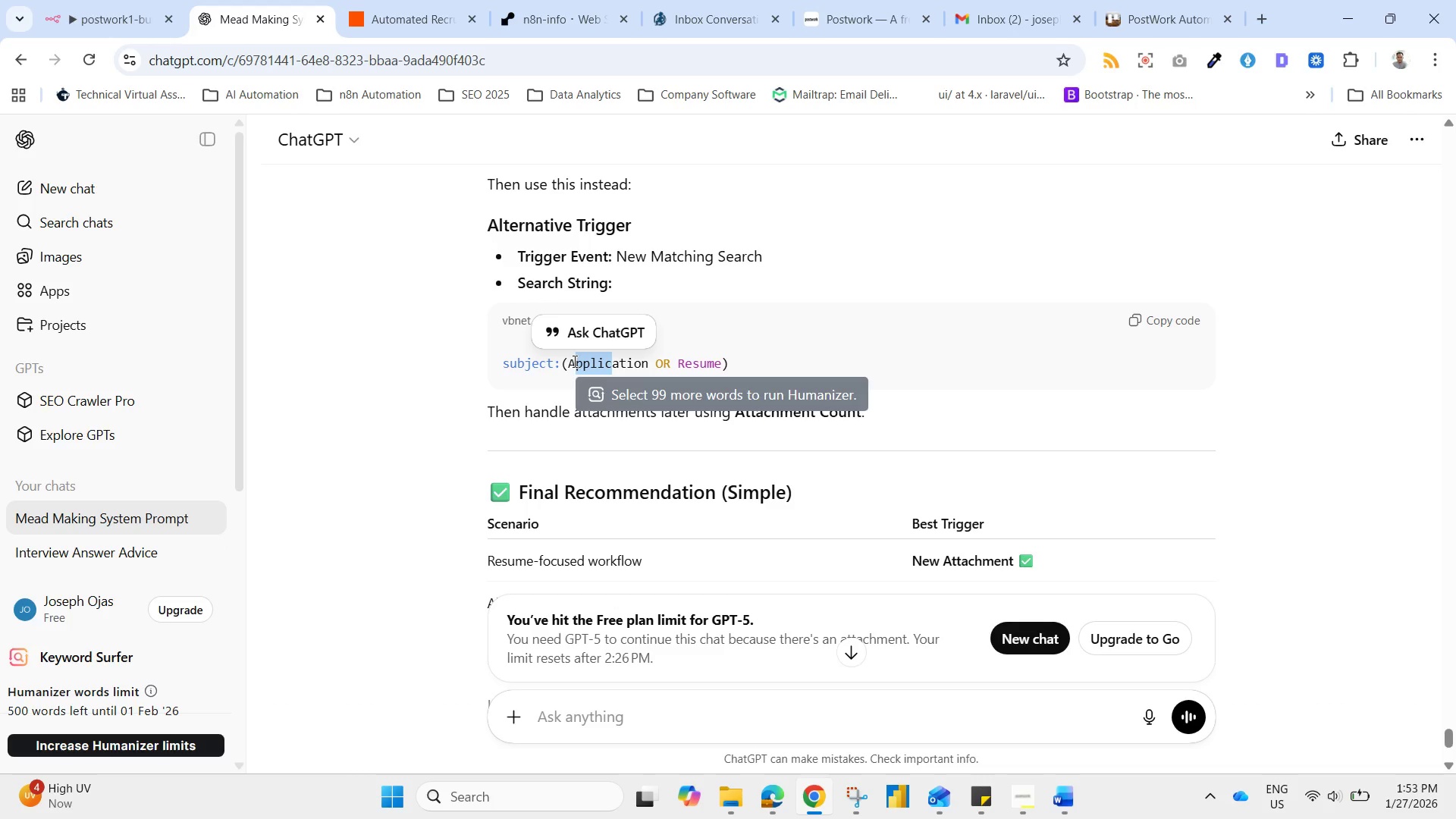 
left_click_drag(start_coordinate=[569, 368], to_coordinate=[720, 366])
 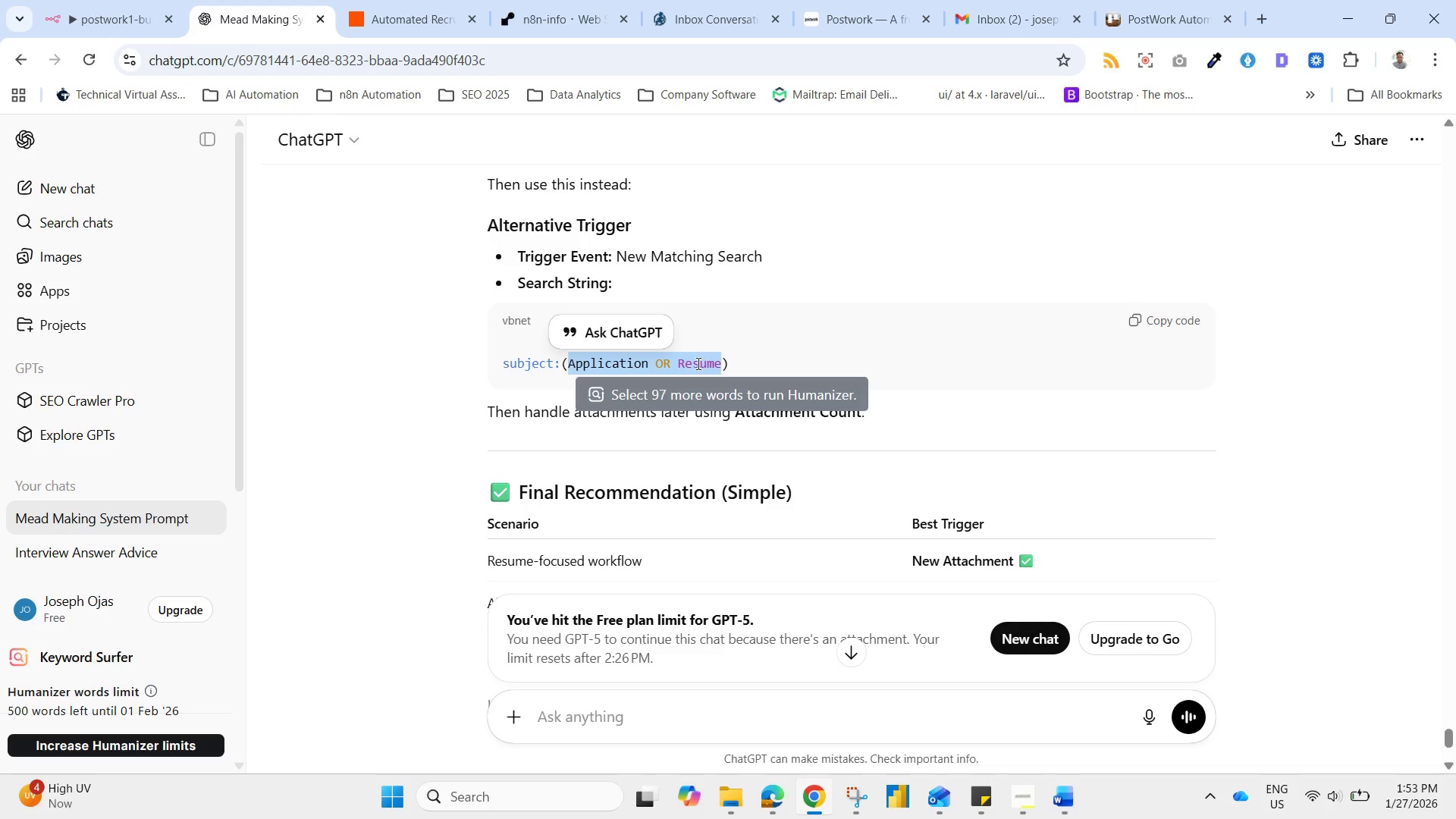 
hold_key(key=ControlLeft, duration=0.47)
 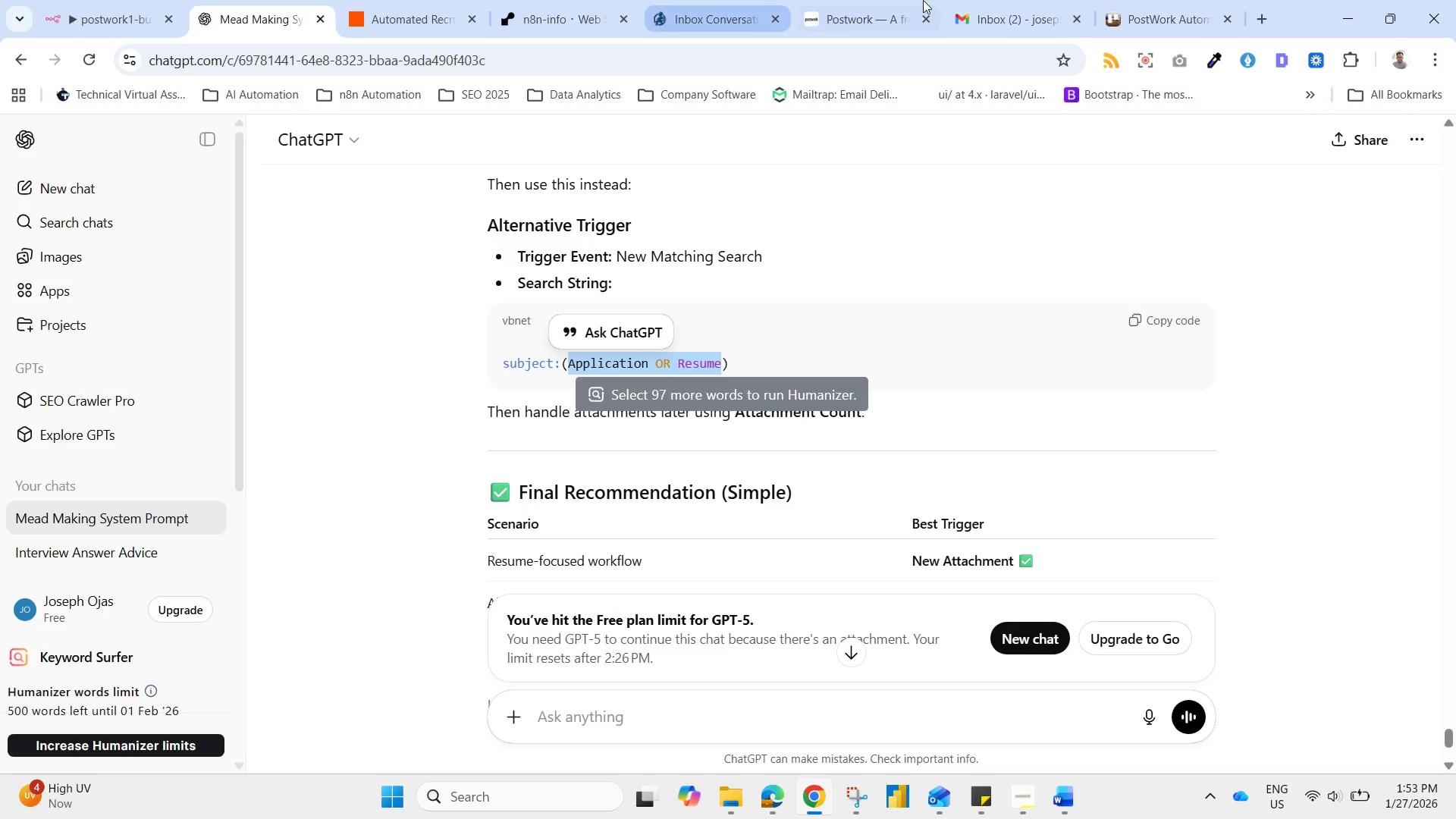 
hold_key(key=C, duration=0.31)
 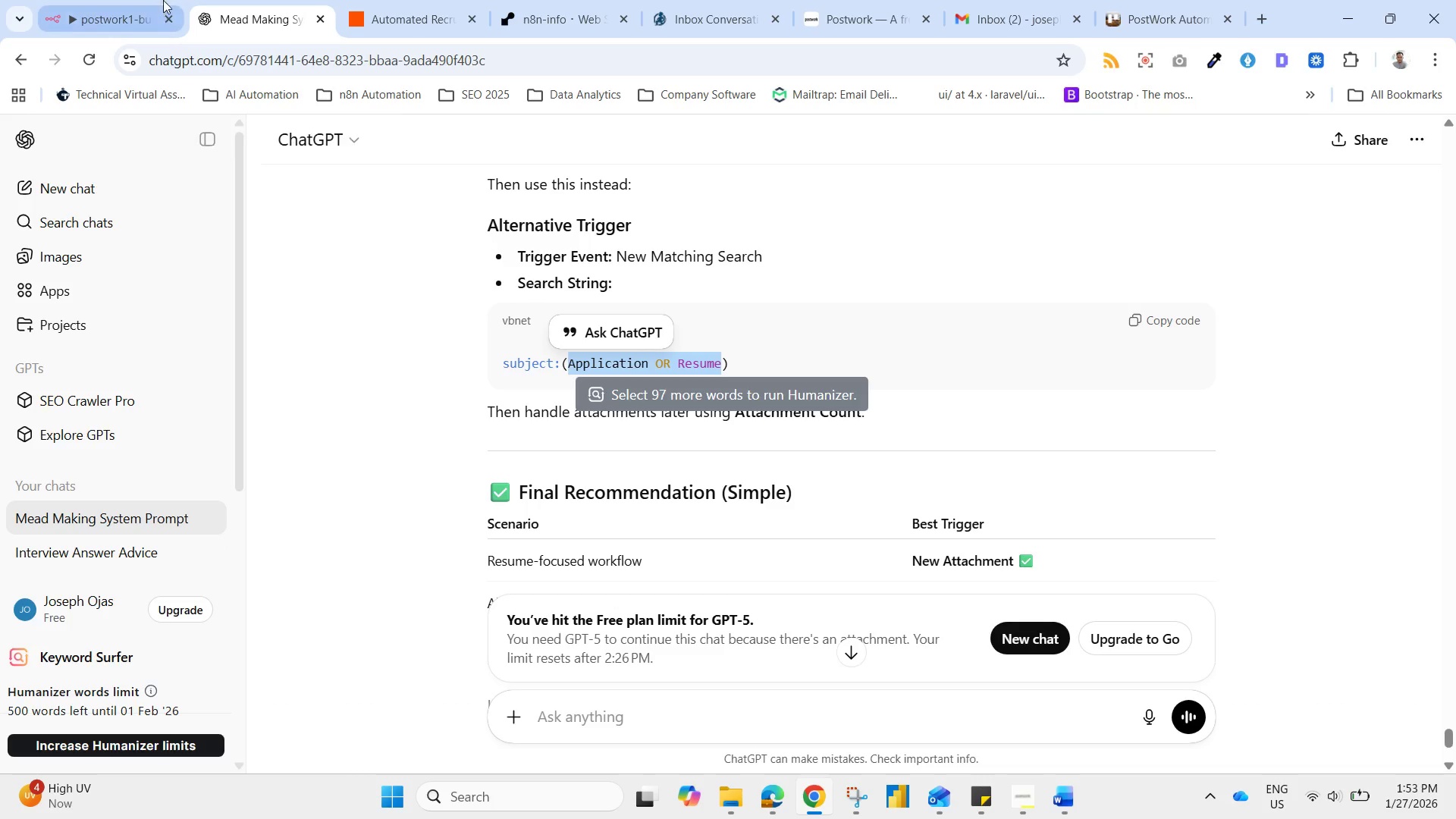 
left_click([381, 0])
 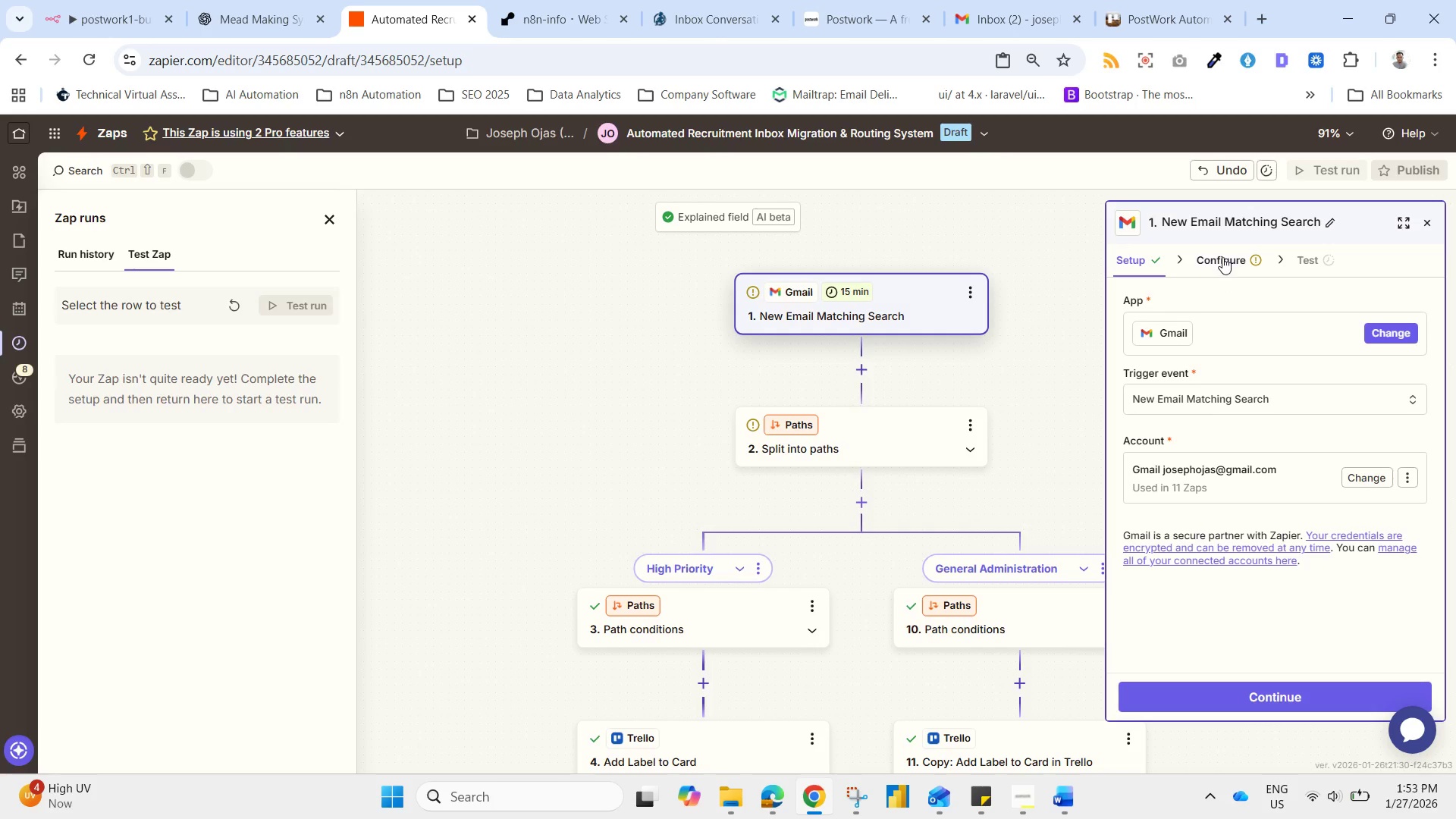 
wait(5.91)
 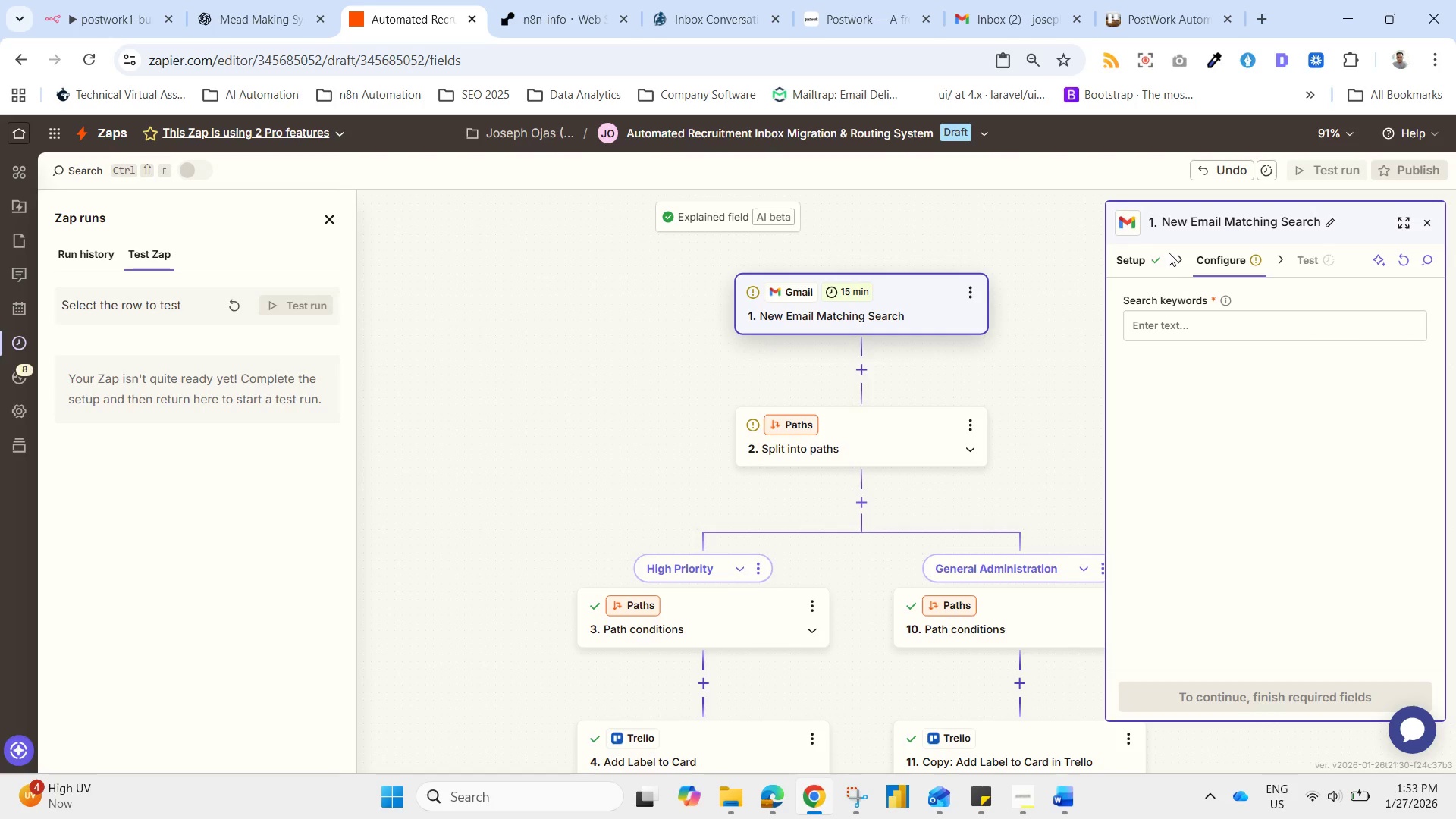 
left_click([1195, 312])
 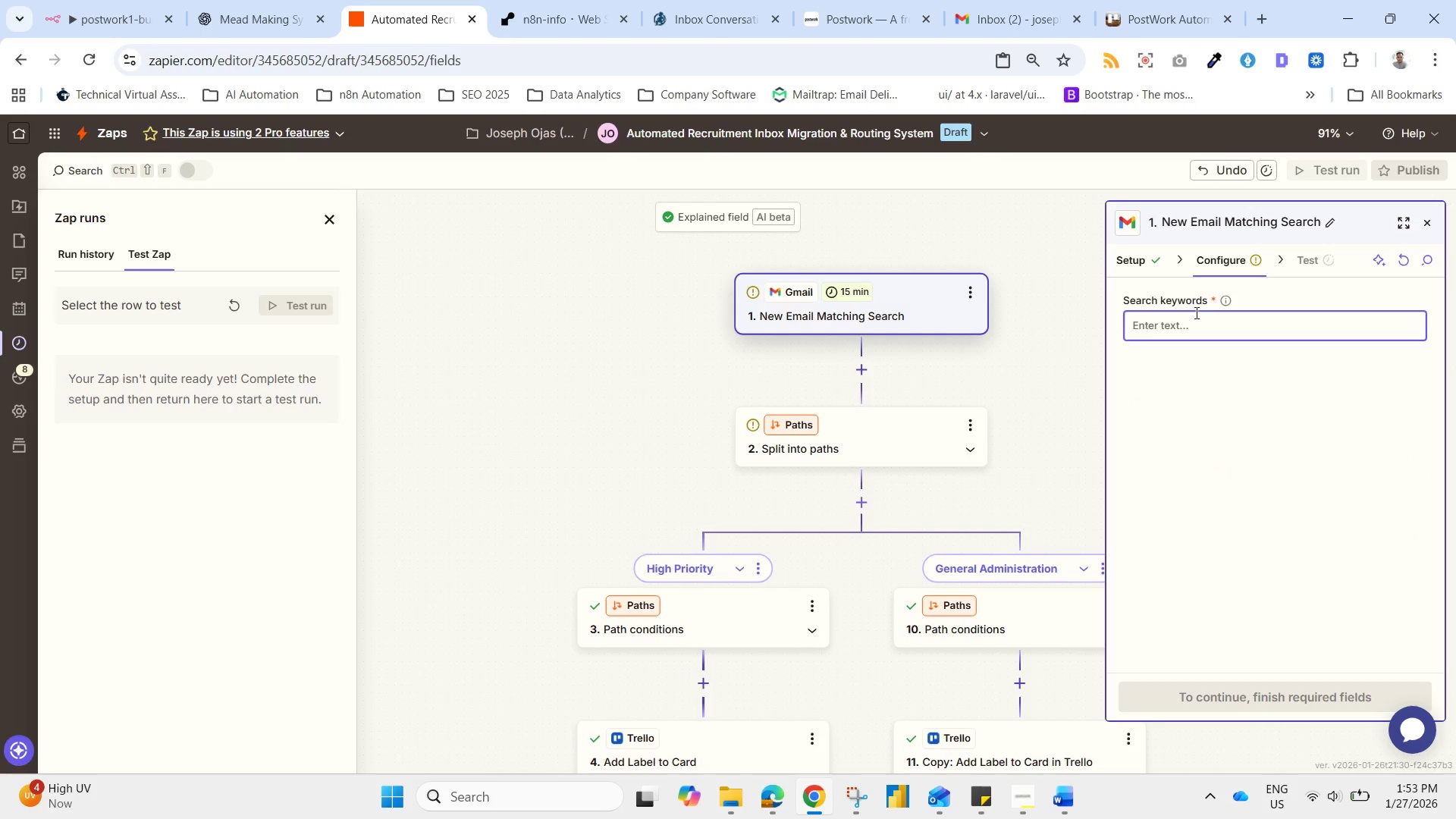 
key(Control+V)
 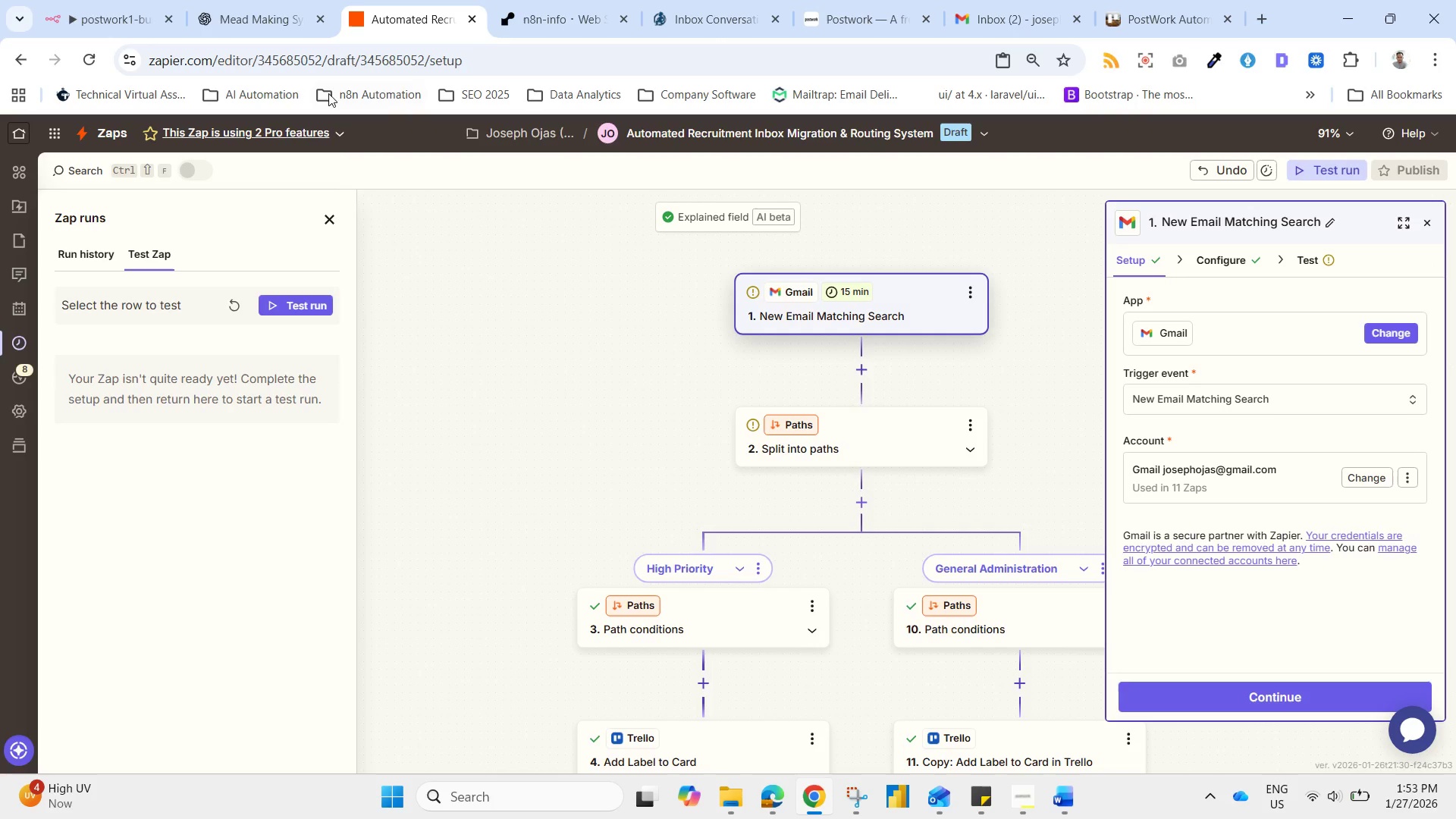 
wait(9.09)
 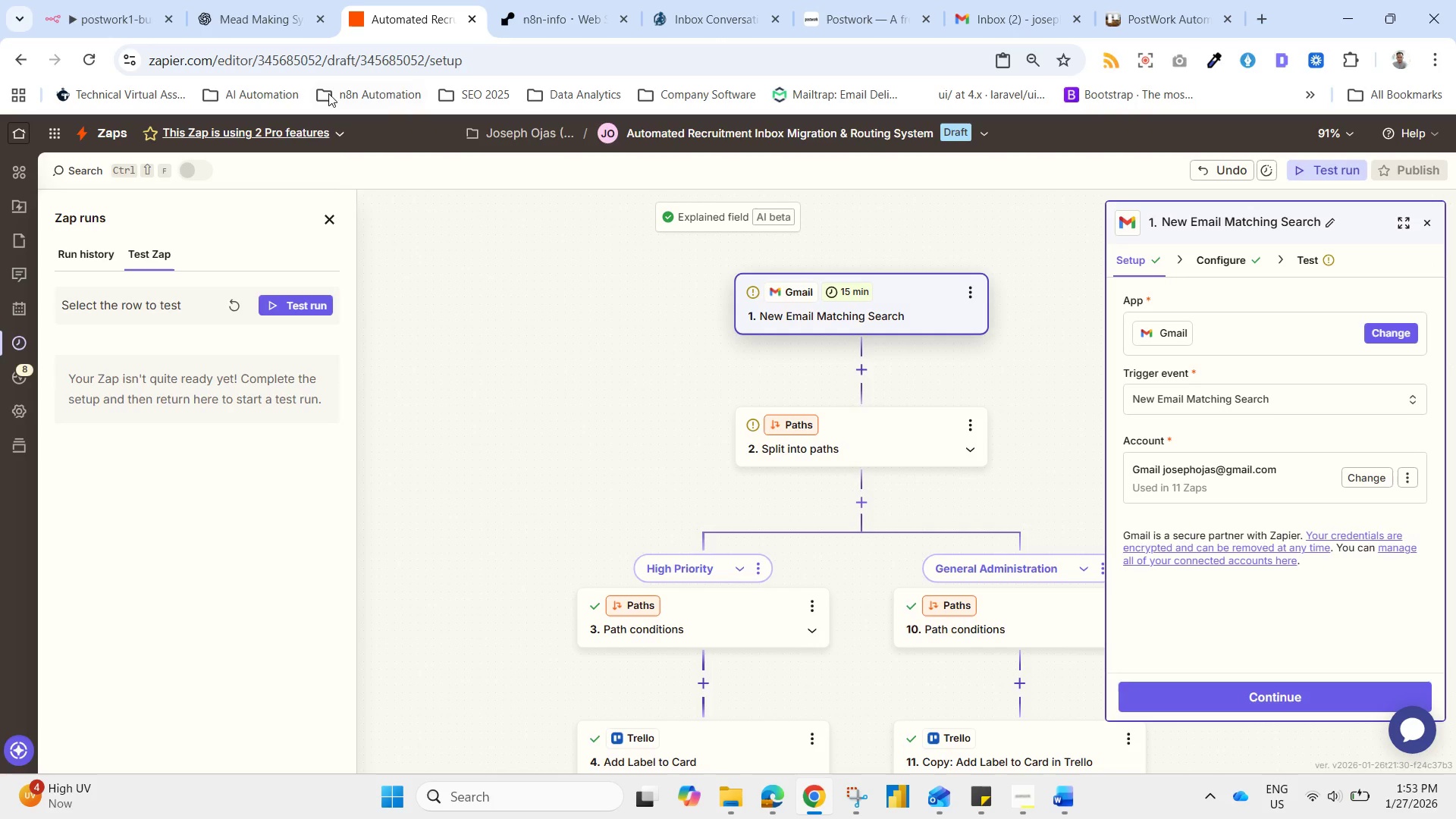 
left_click([1166, 315])
 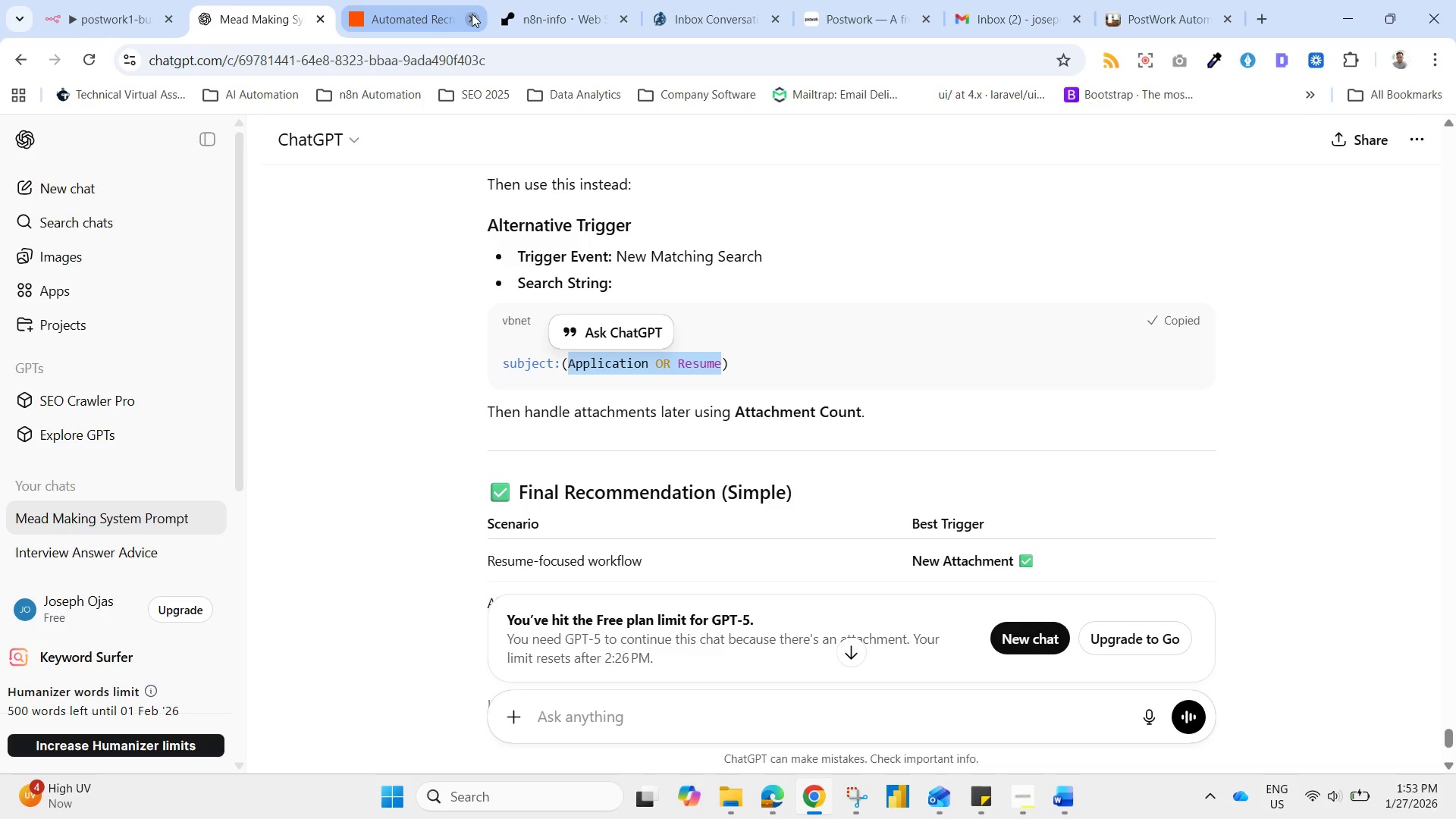 
left_click([415, 14])
 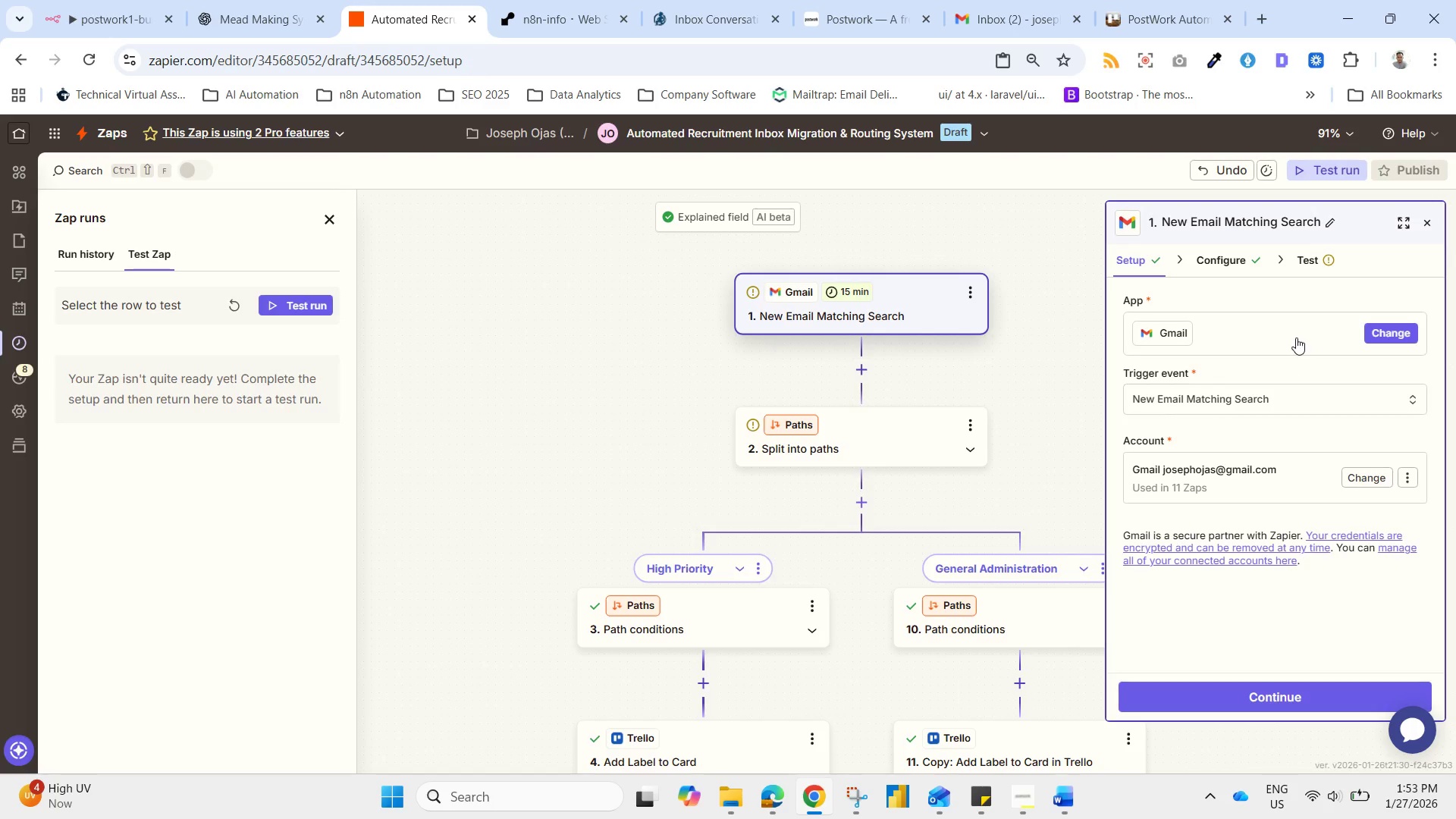 
left_click([1245, 270])
 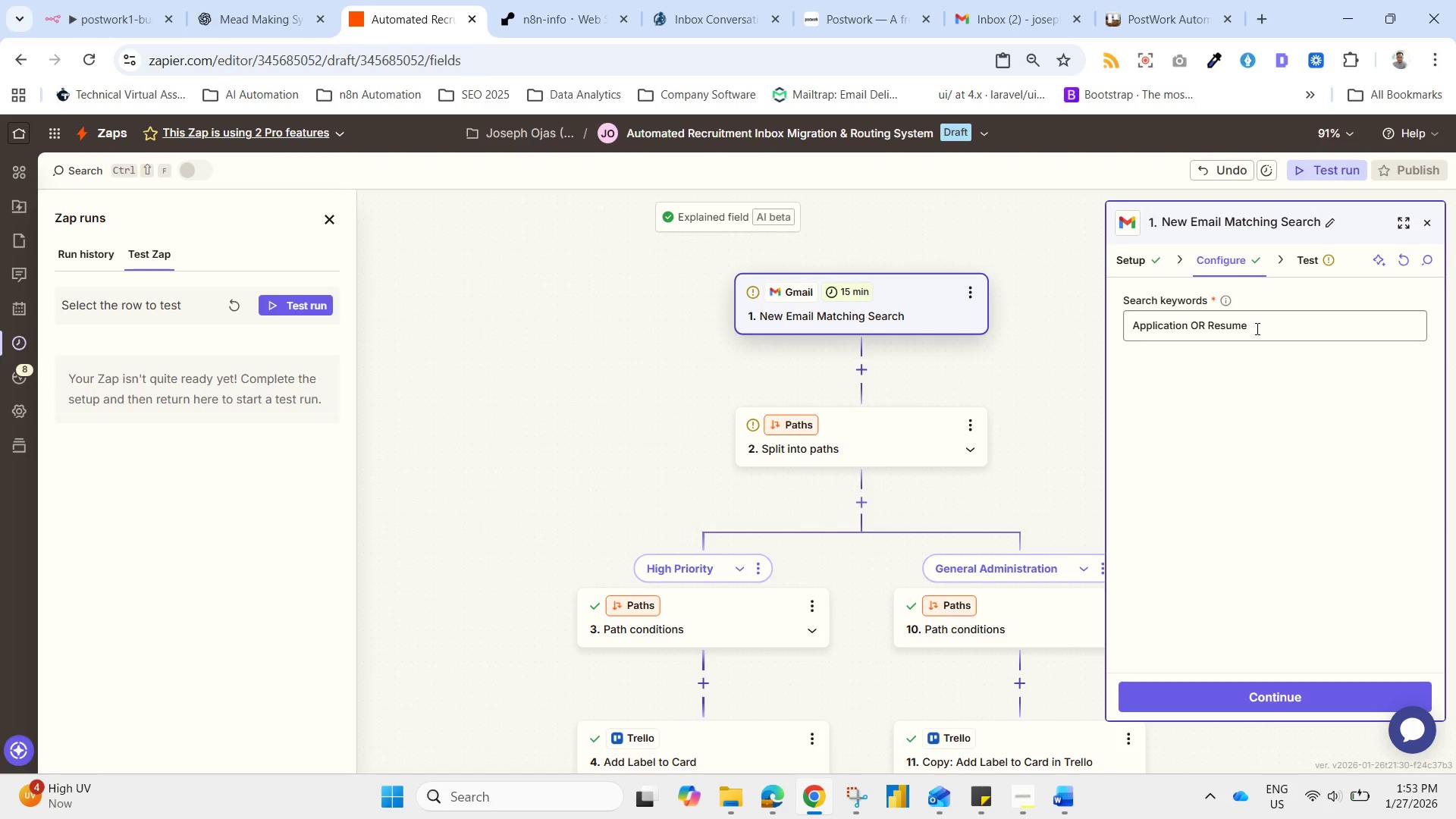 
left_click_drag(start_coordinate=[1257, 328], to_coordinate=[1038, 335])
 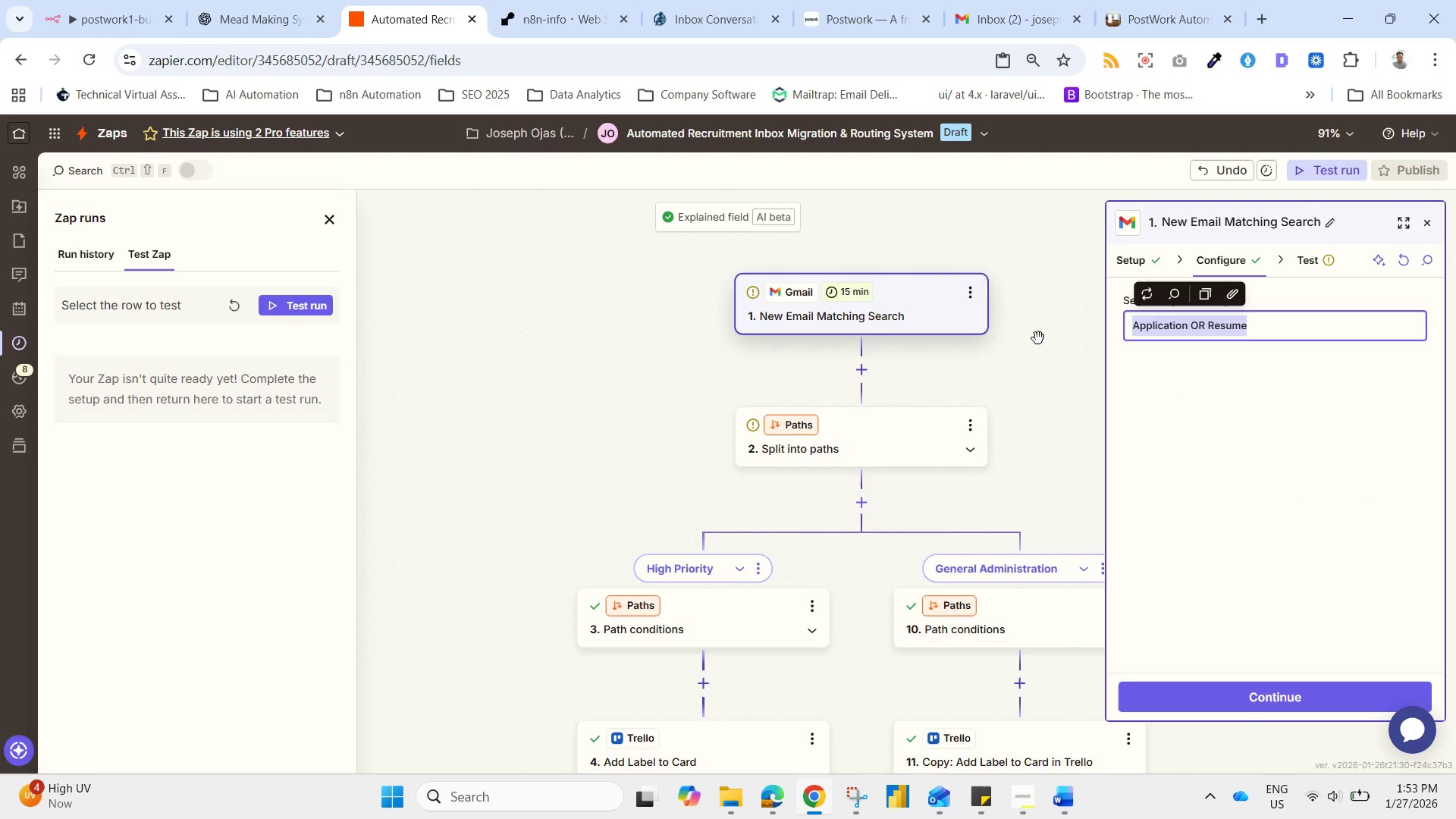 
key(Control+V)
 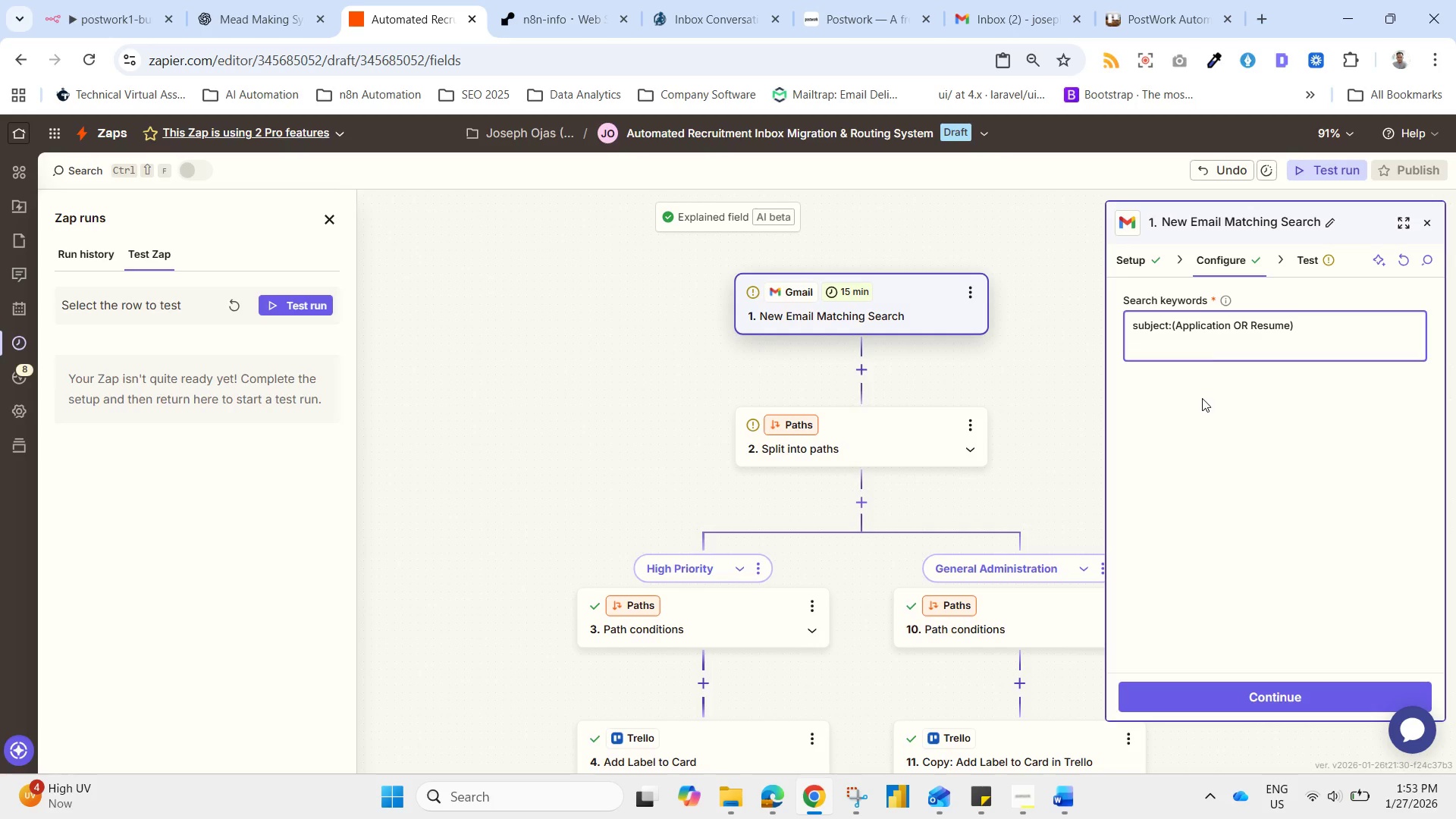 
key(Backspace)
 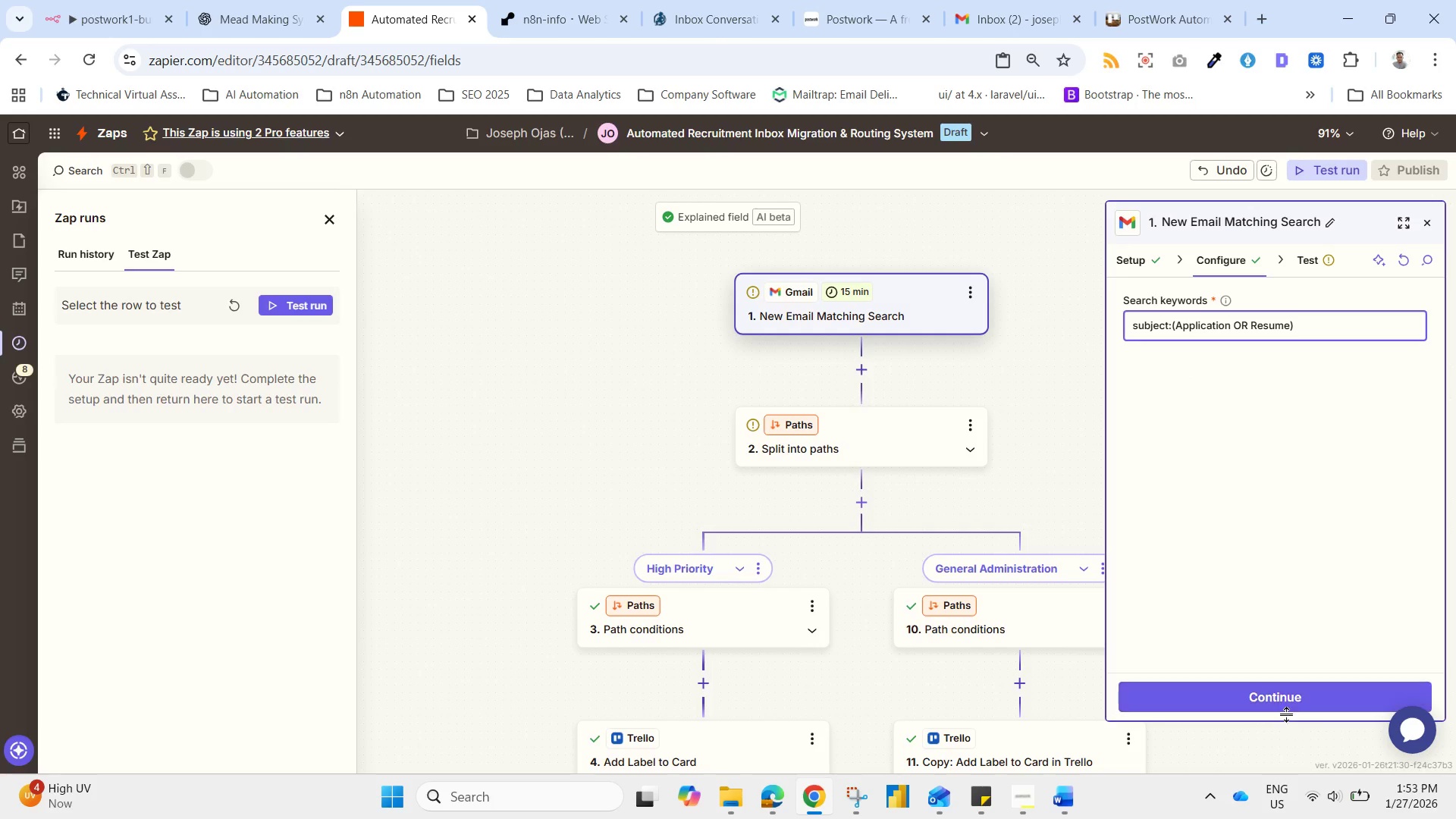 
left_click([1277, 694])
 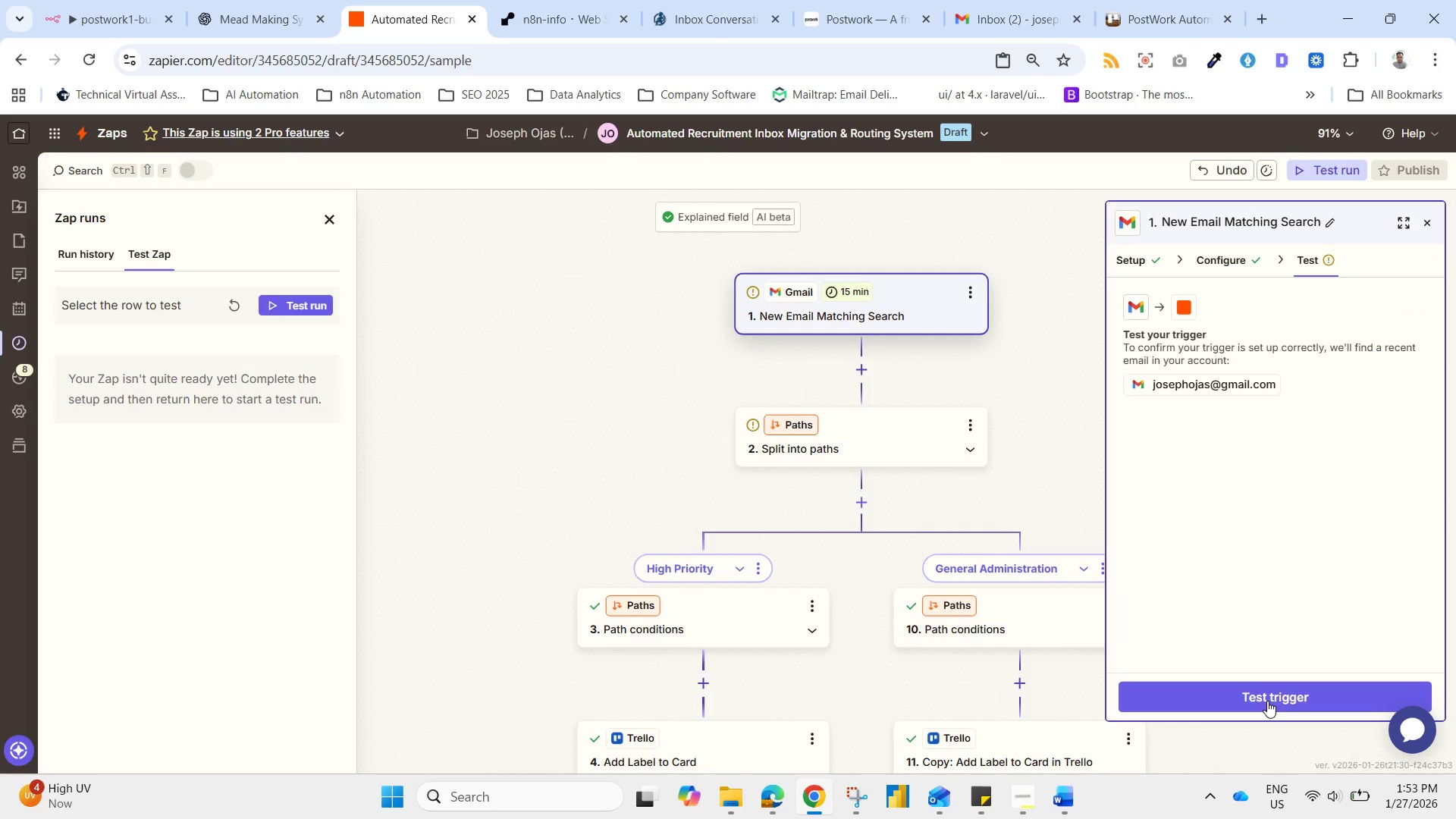 
left_click_drag(start_coordinate=[1249, 679], to_coordinate=[1238, 679])
 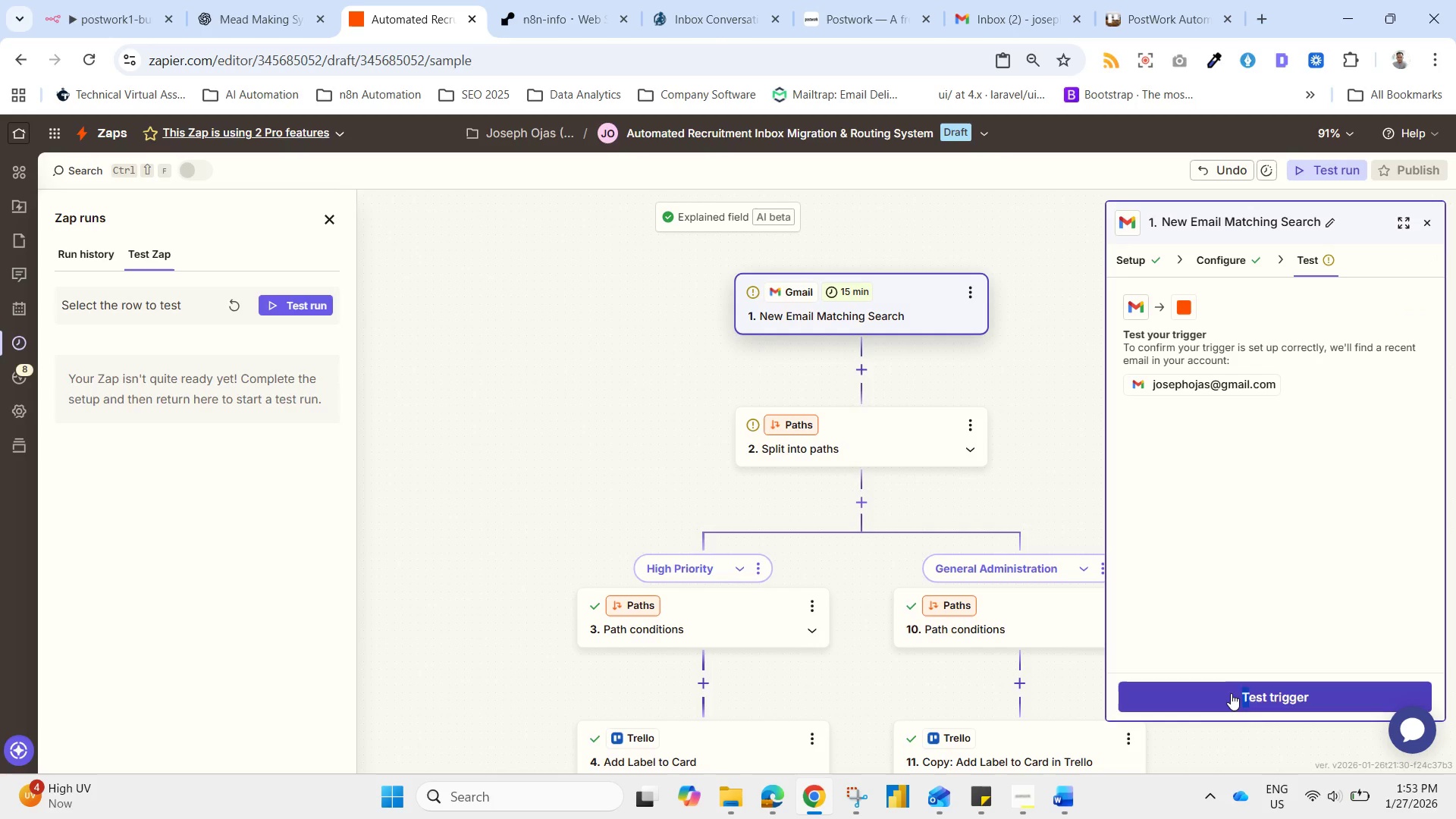 
left_click([1231, 694])
 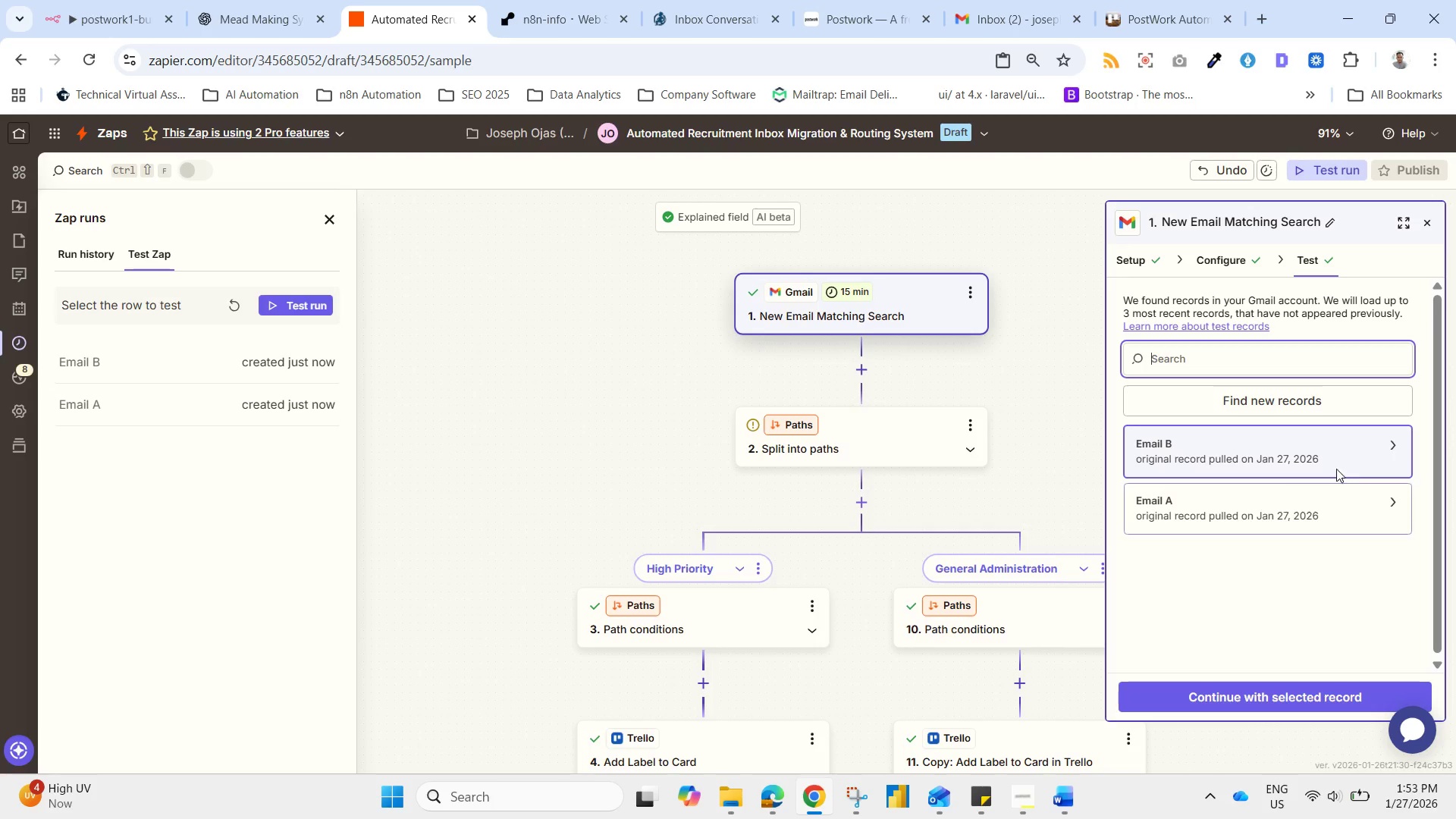 
left_click([1330, 398])
 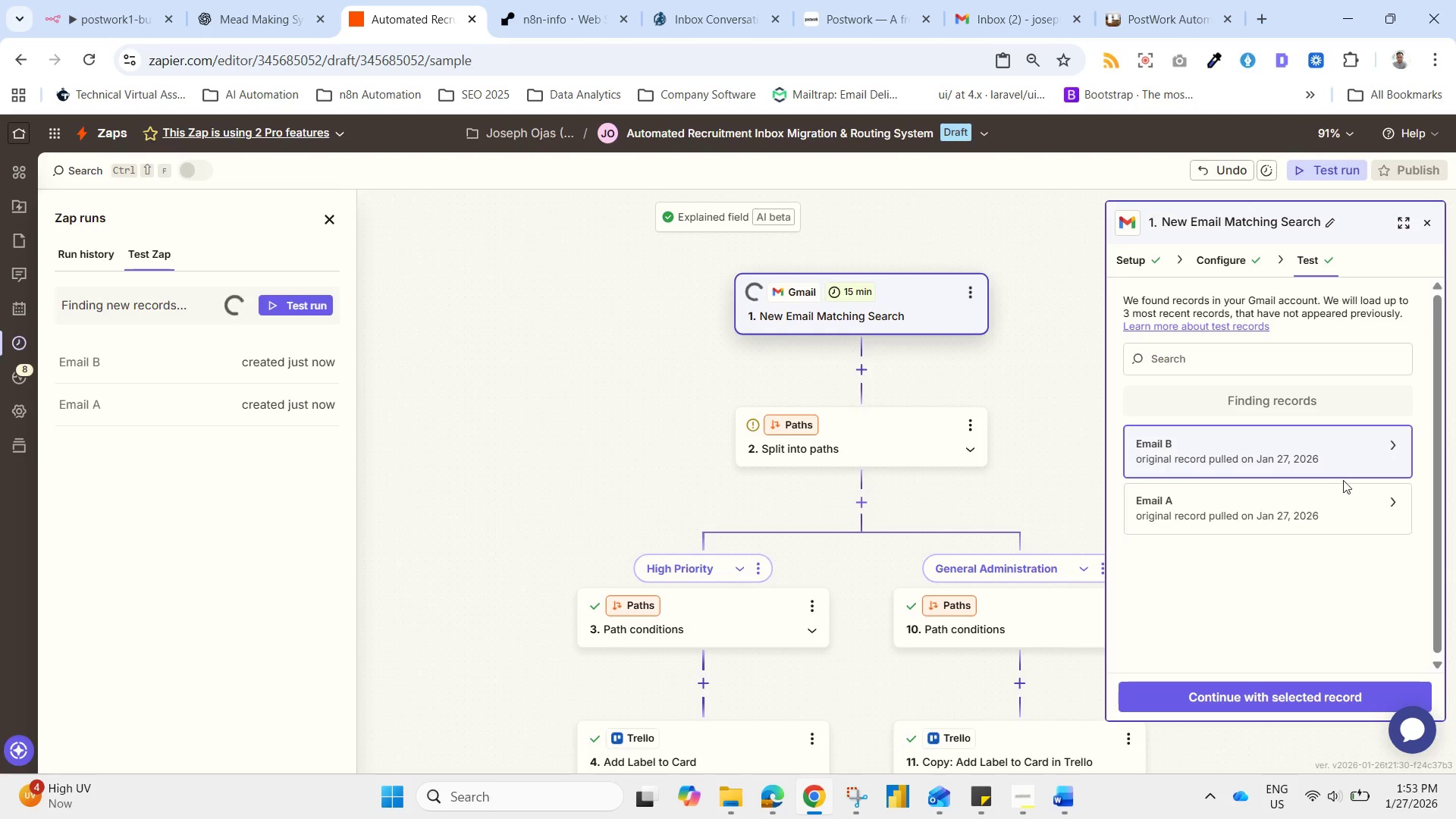 
mouse_move([1392, 477])
 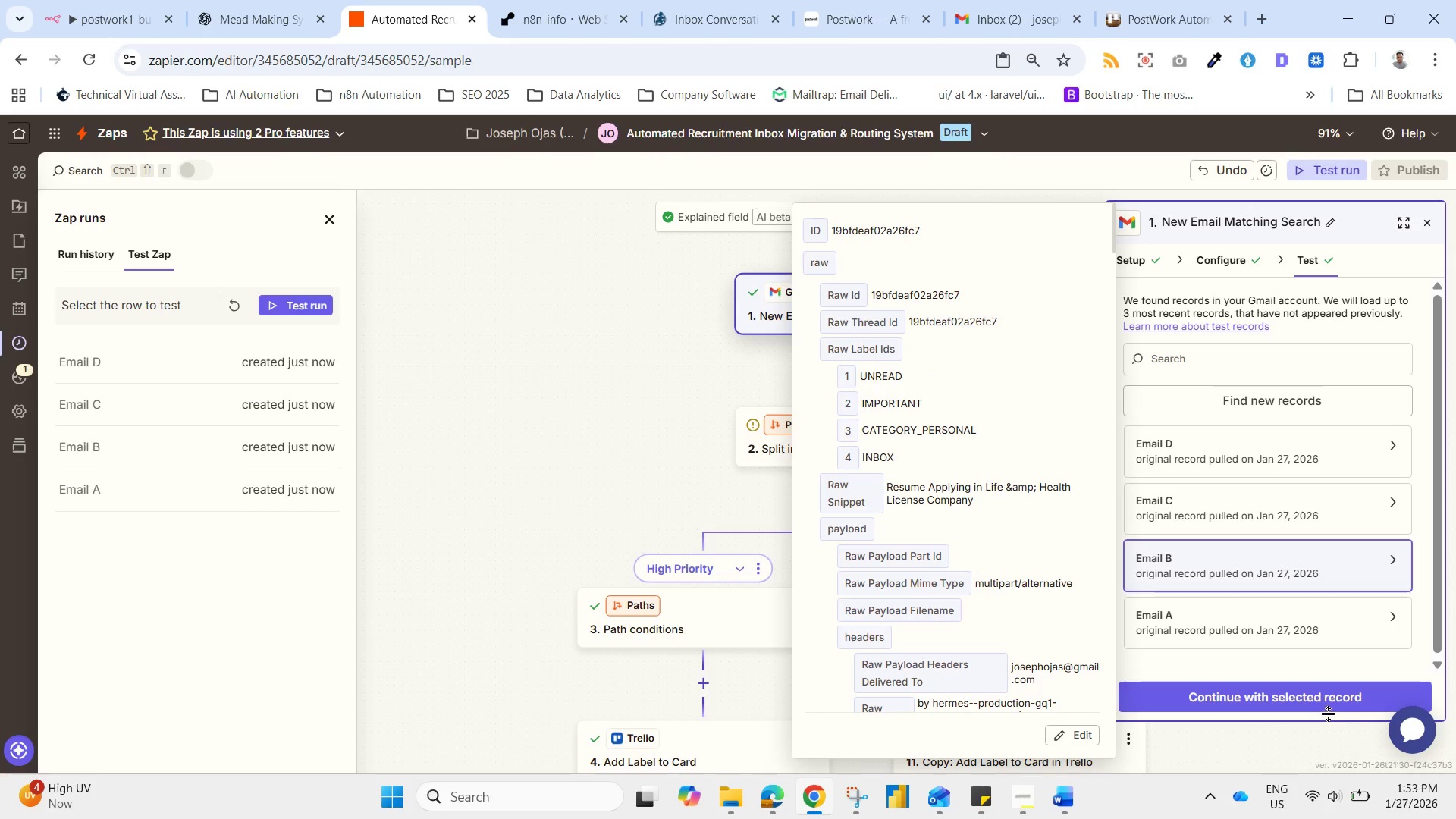 
left_click([1327, 712])
 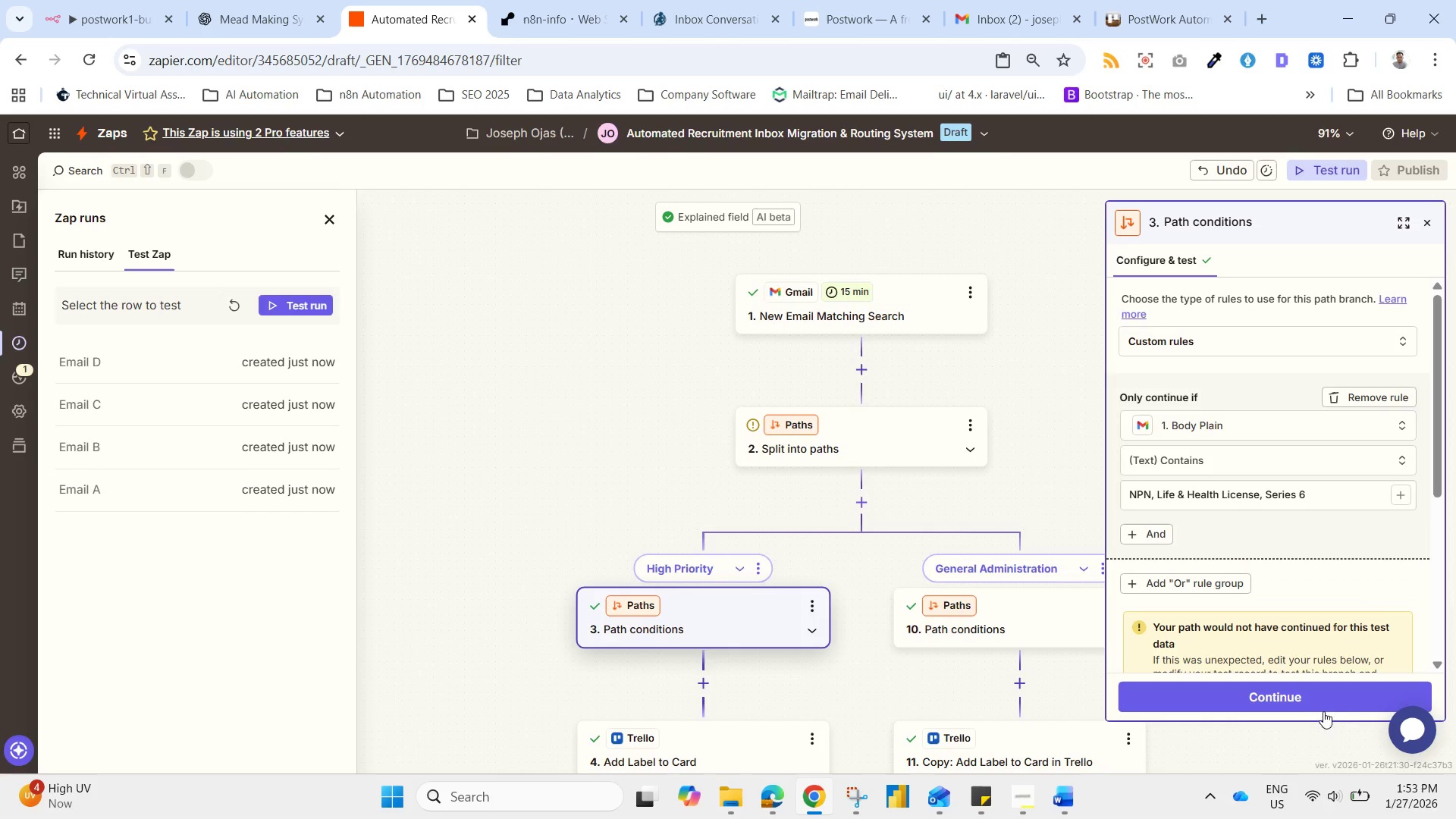 
left_click([1313, 701])
 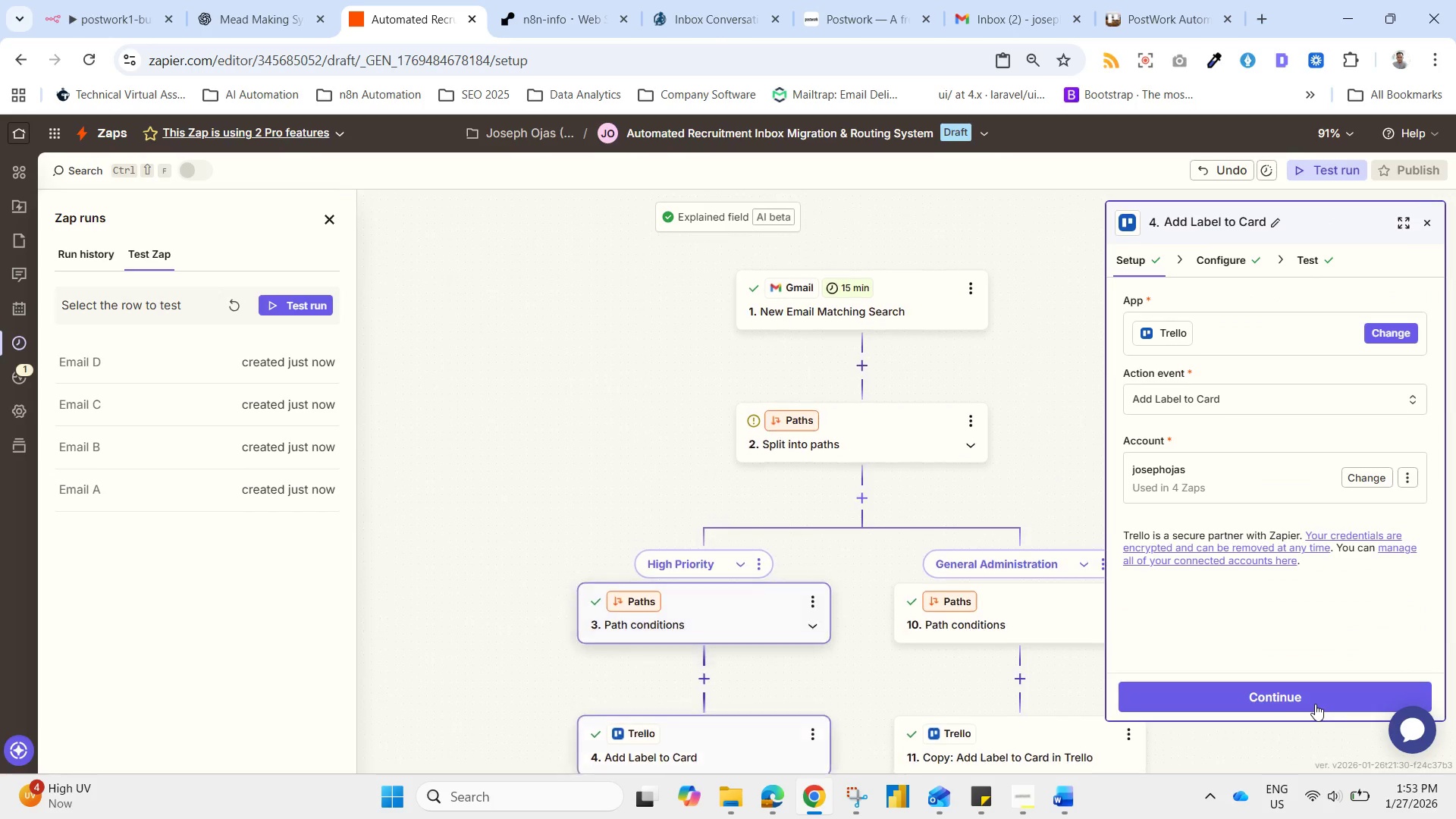 
left_click([1315, 704])
 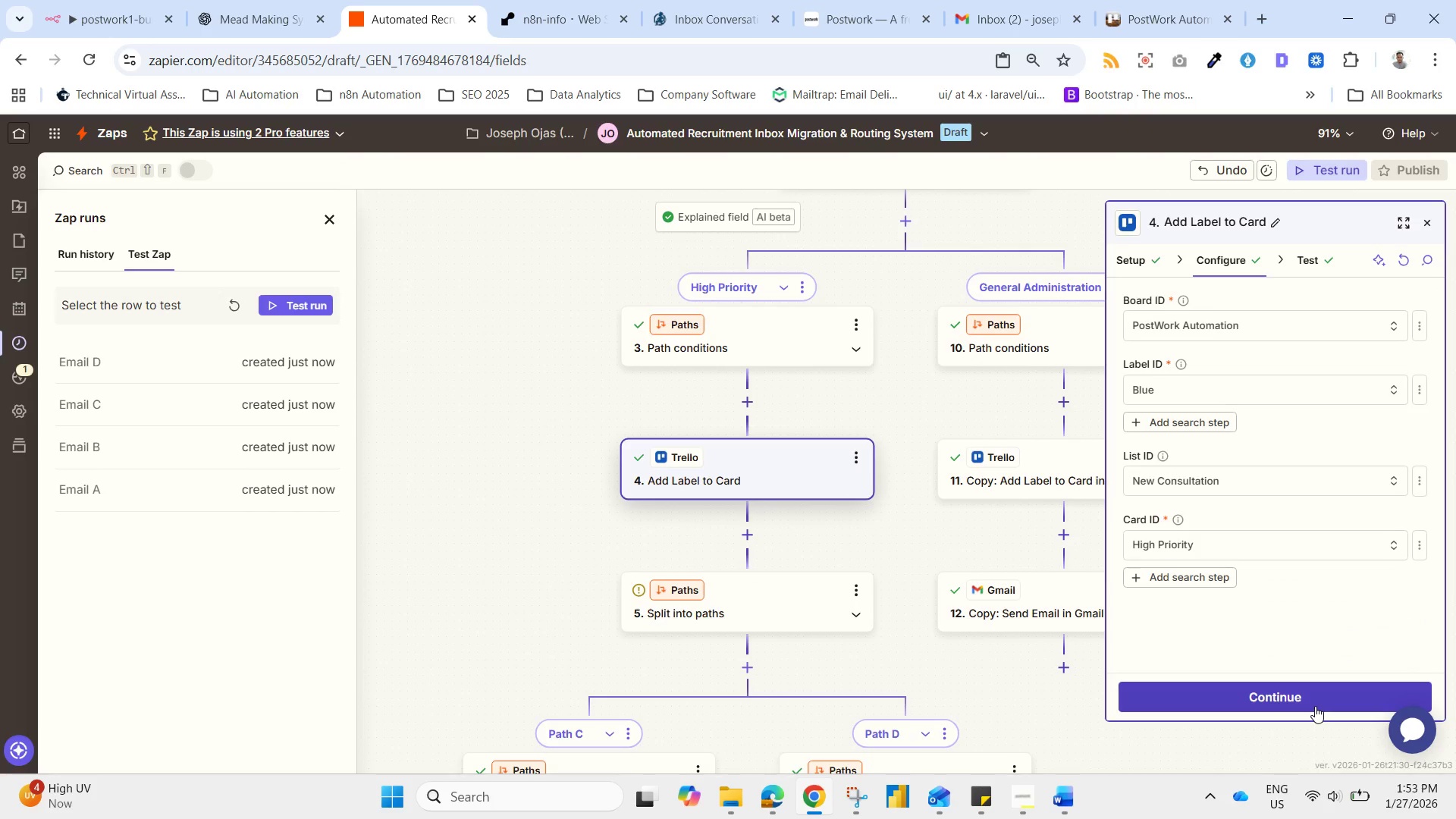 
left_click([1315, 706])
 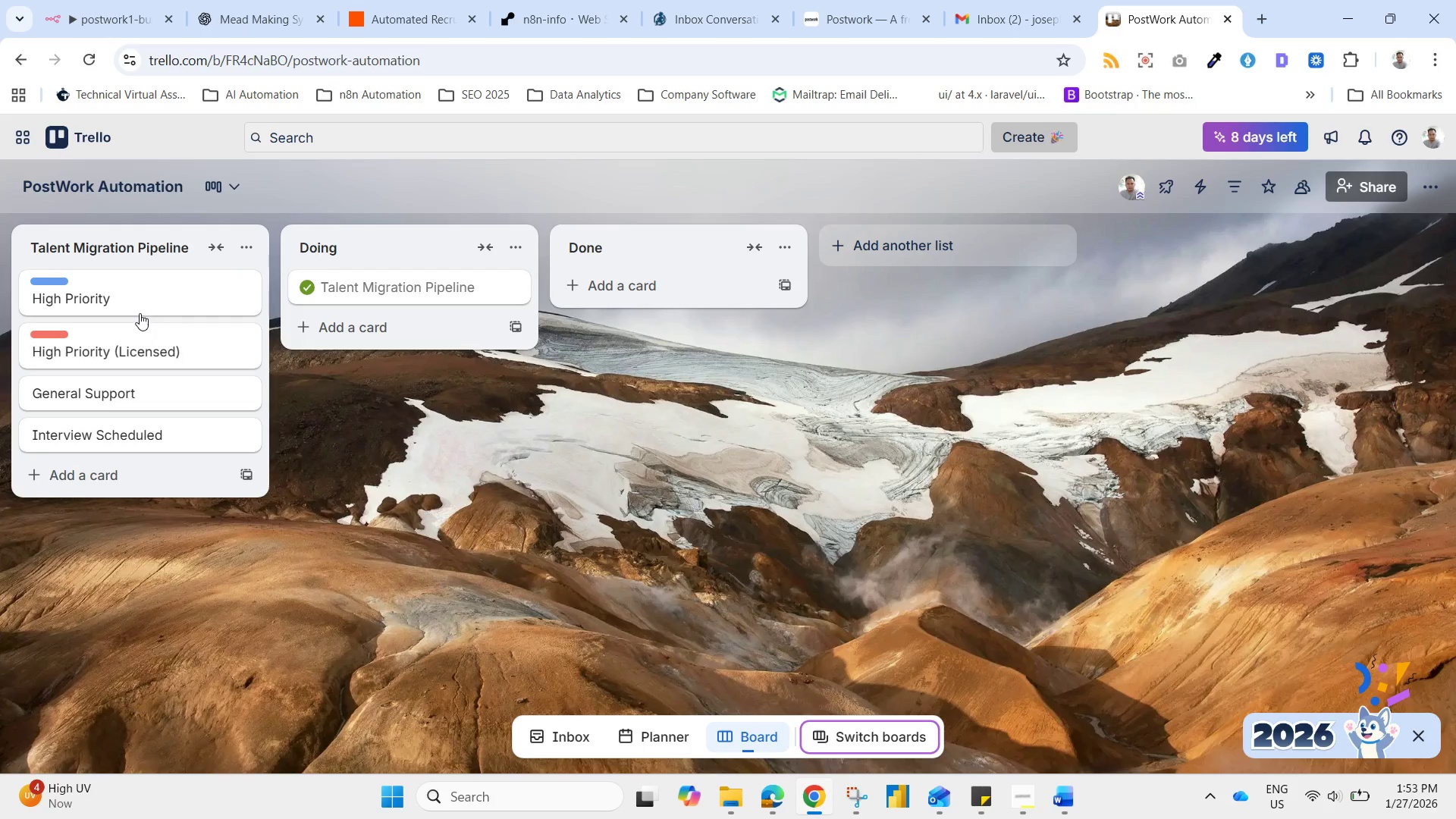 
wait(14.22)
 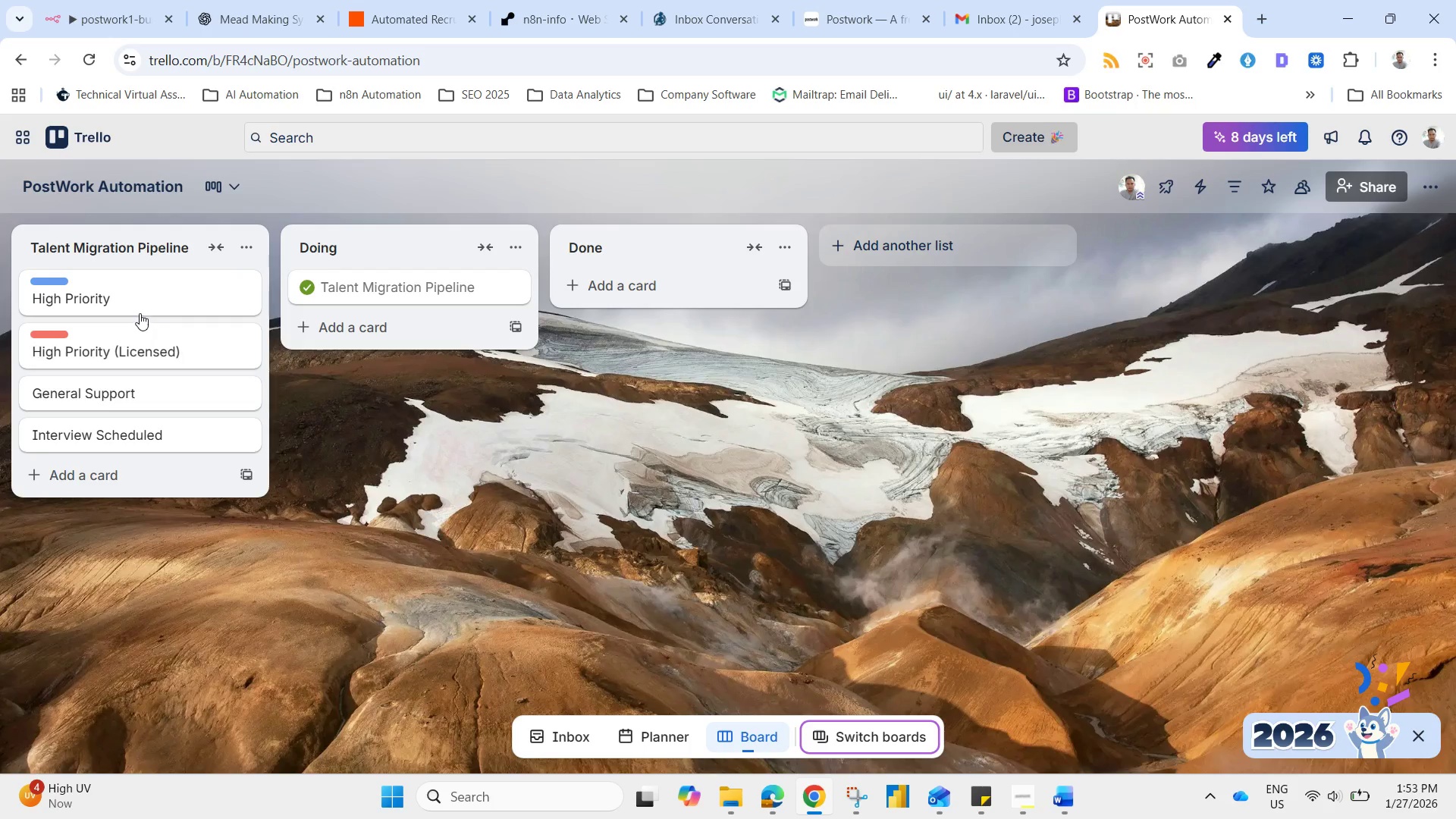 
left_click([136, 292])
 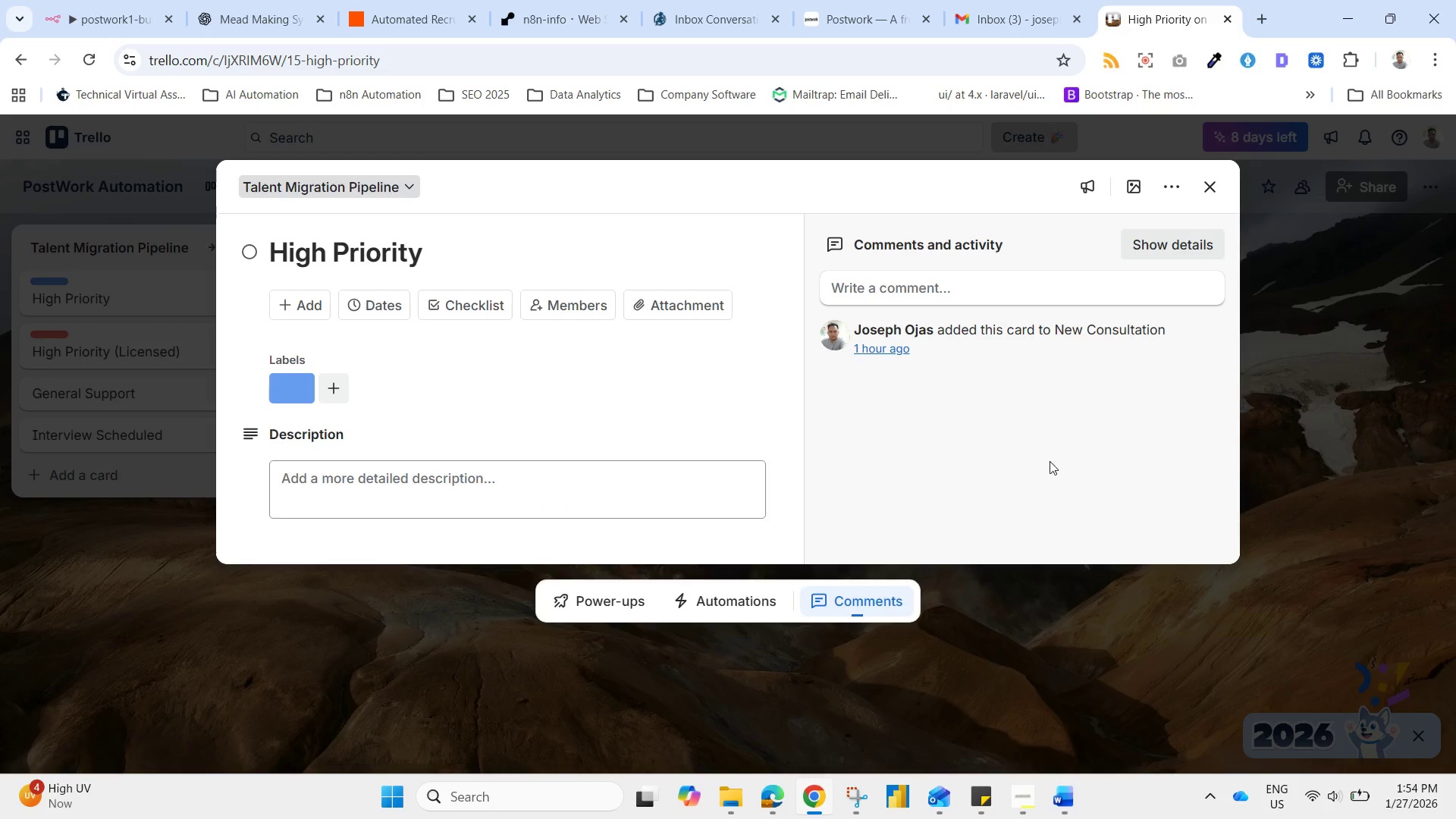 
left_click([1099, 584])
 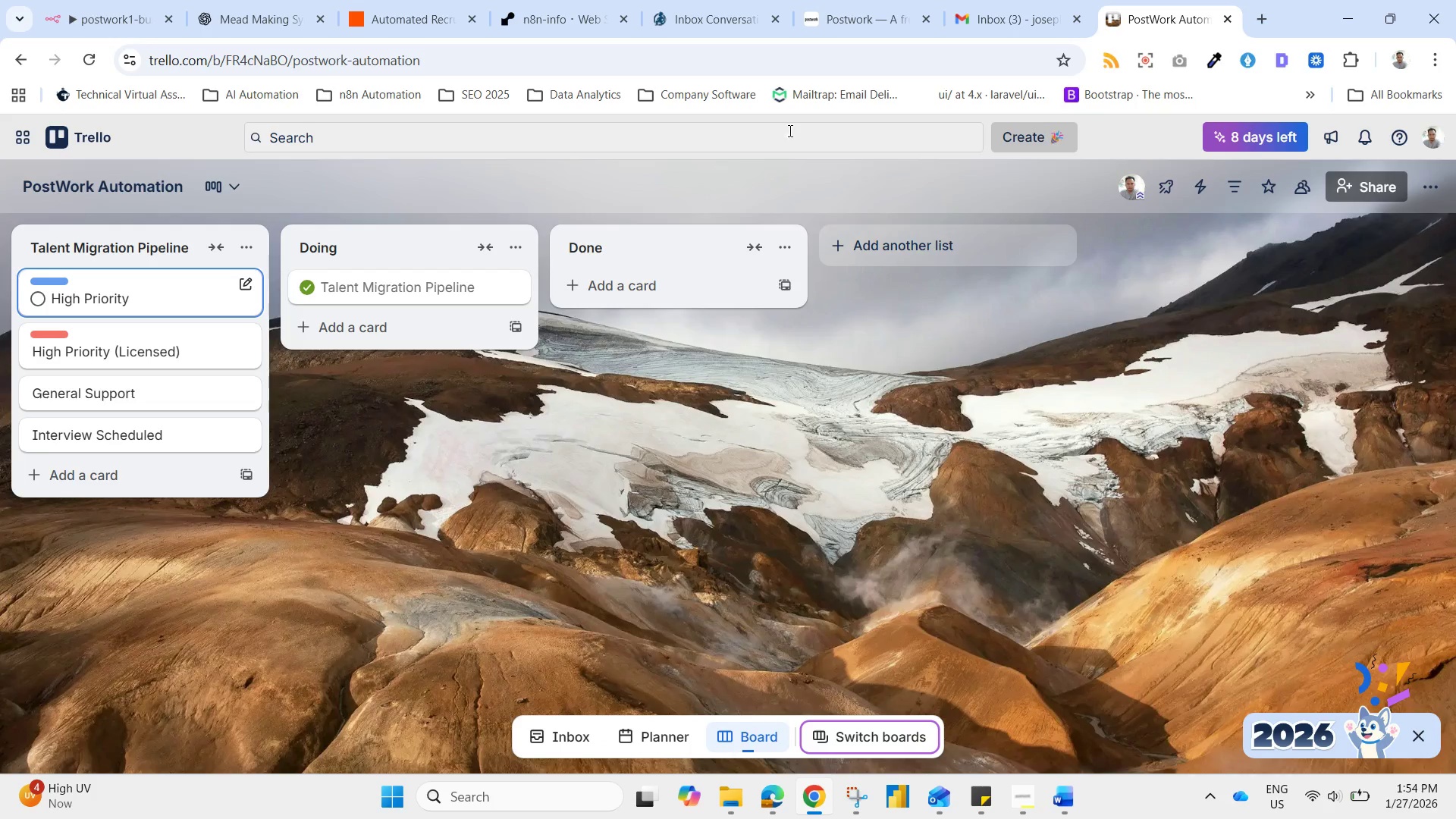 
wait(5.55)
 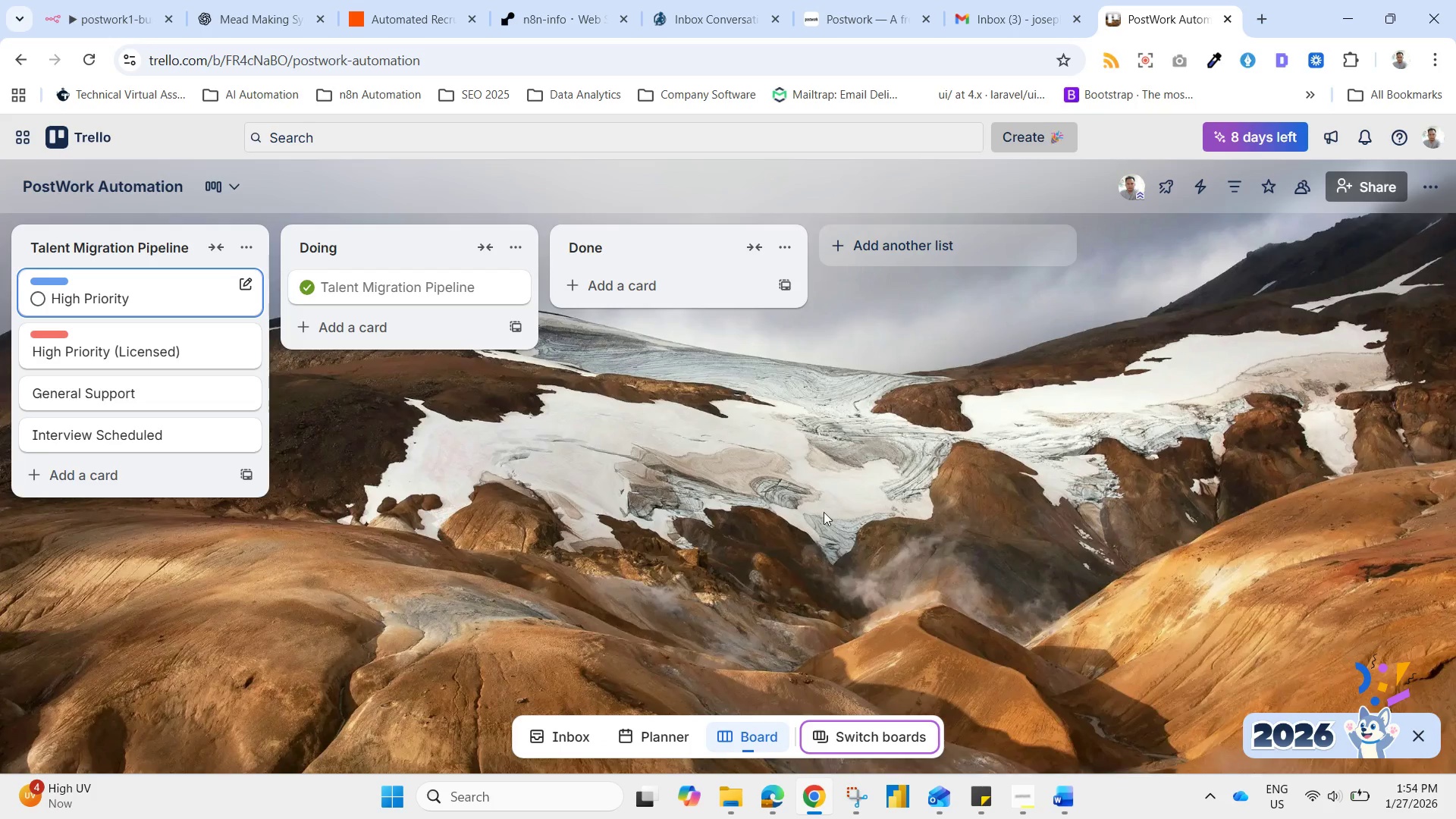 
left_click([416, 0])
 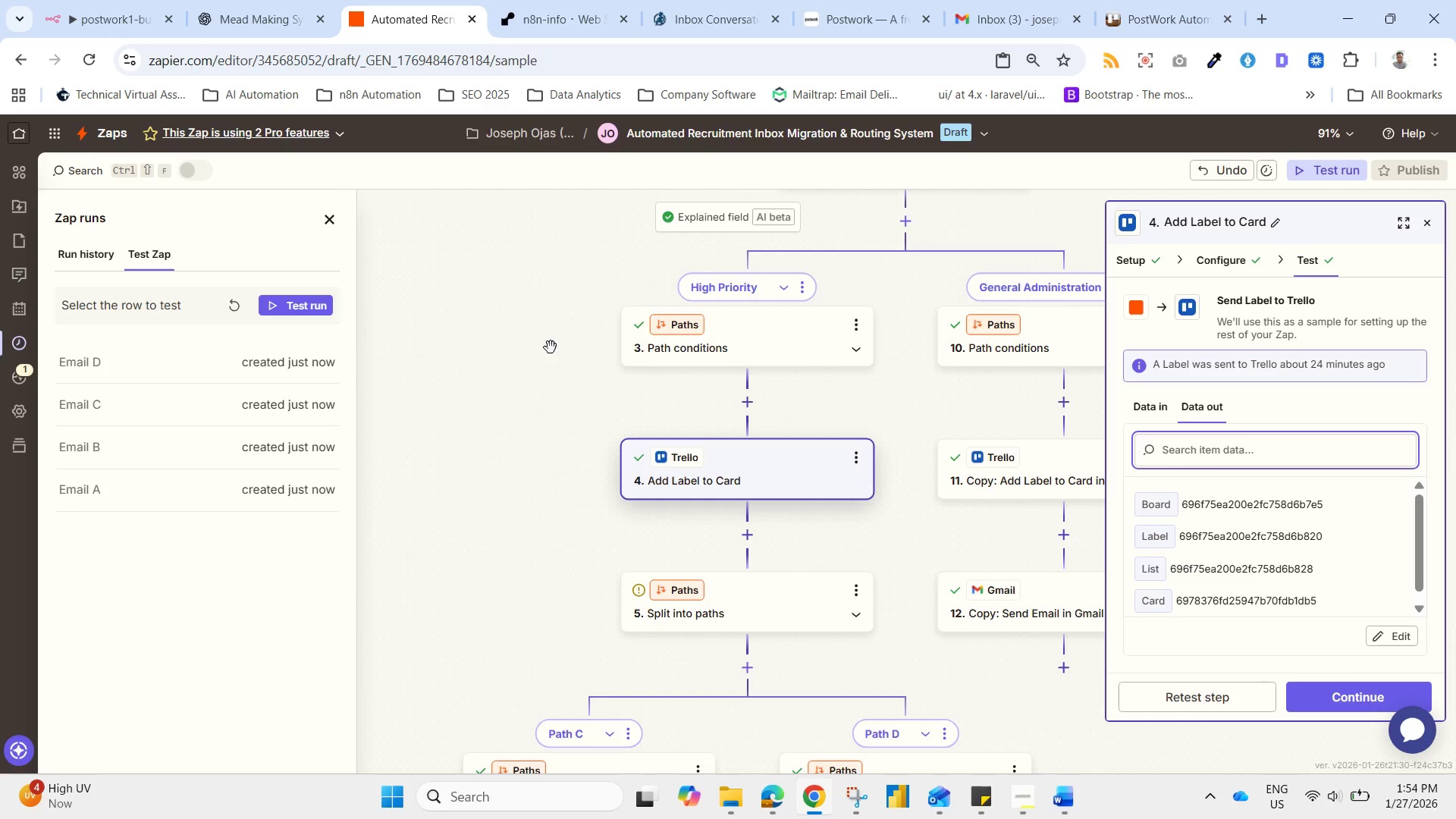 
left_click_drag(start_coordinate=[551, 352], to_coordinate=[435, 569])
 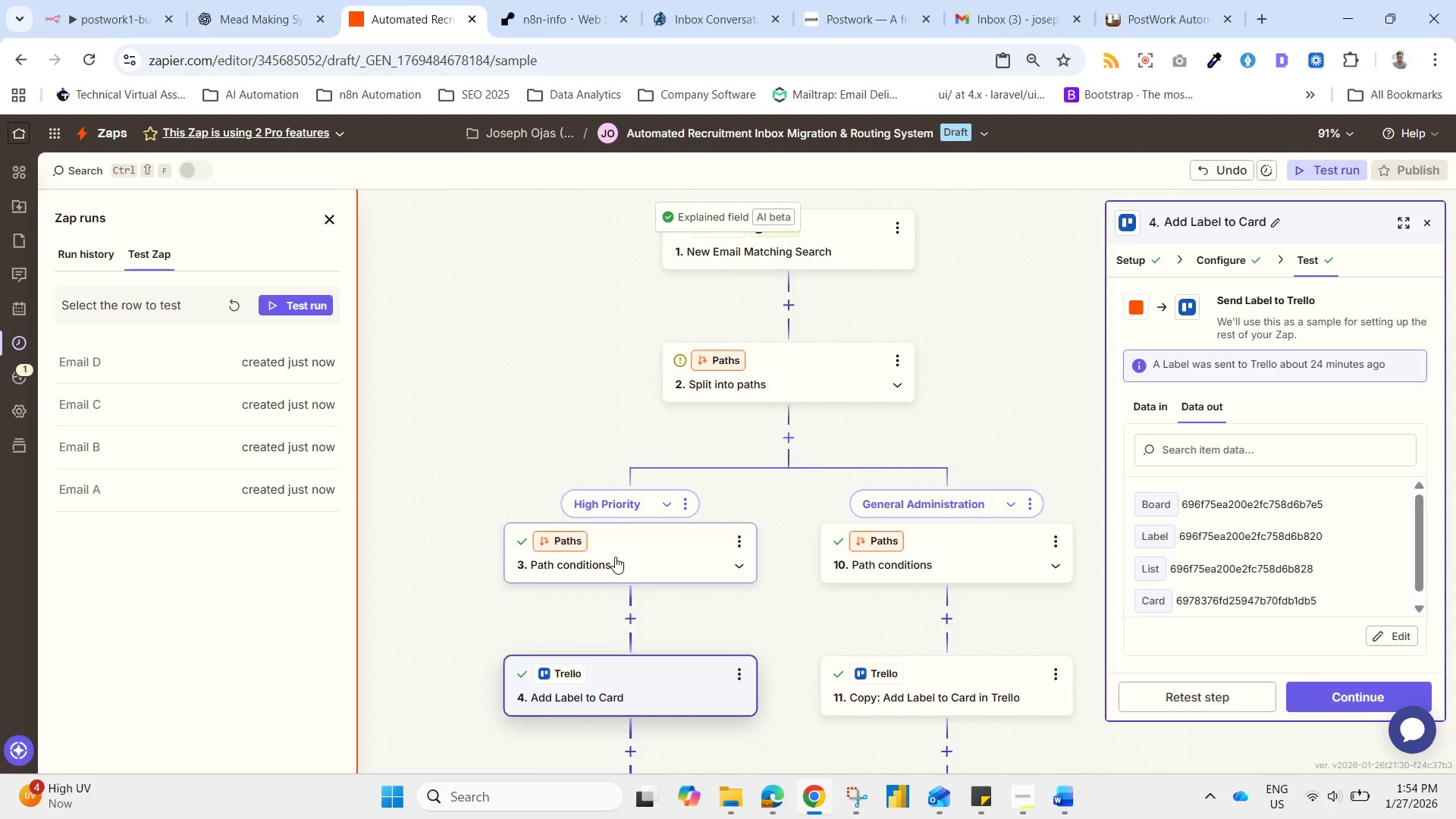 
left_click([615, 557])
 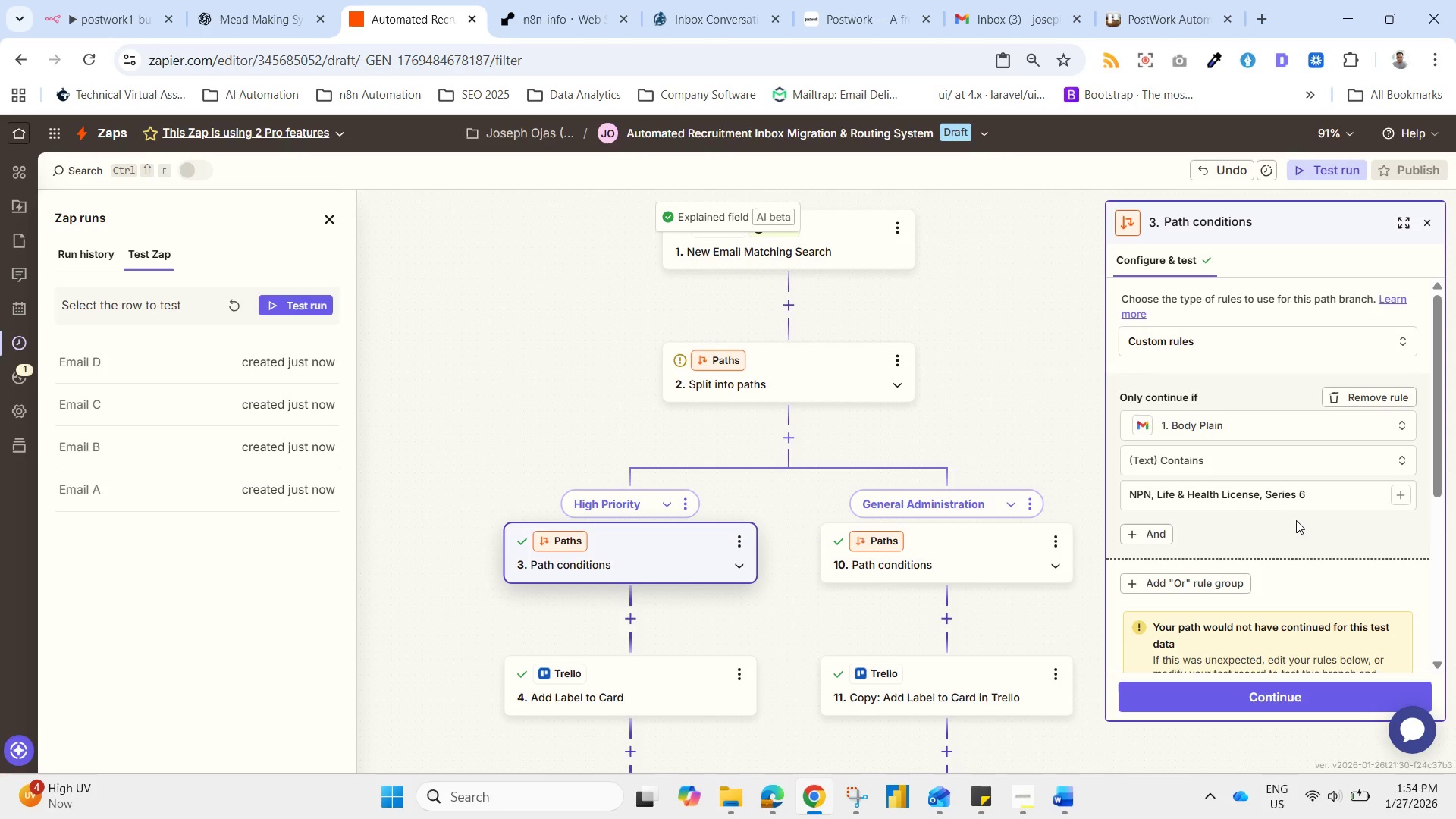 
wait(6.66)
 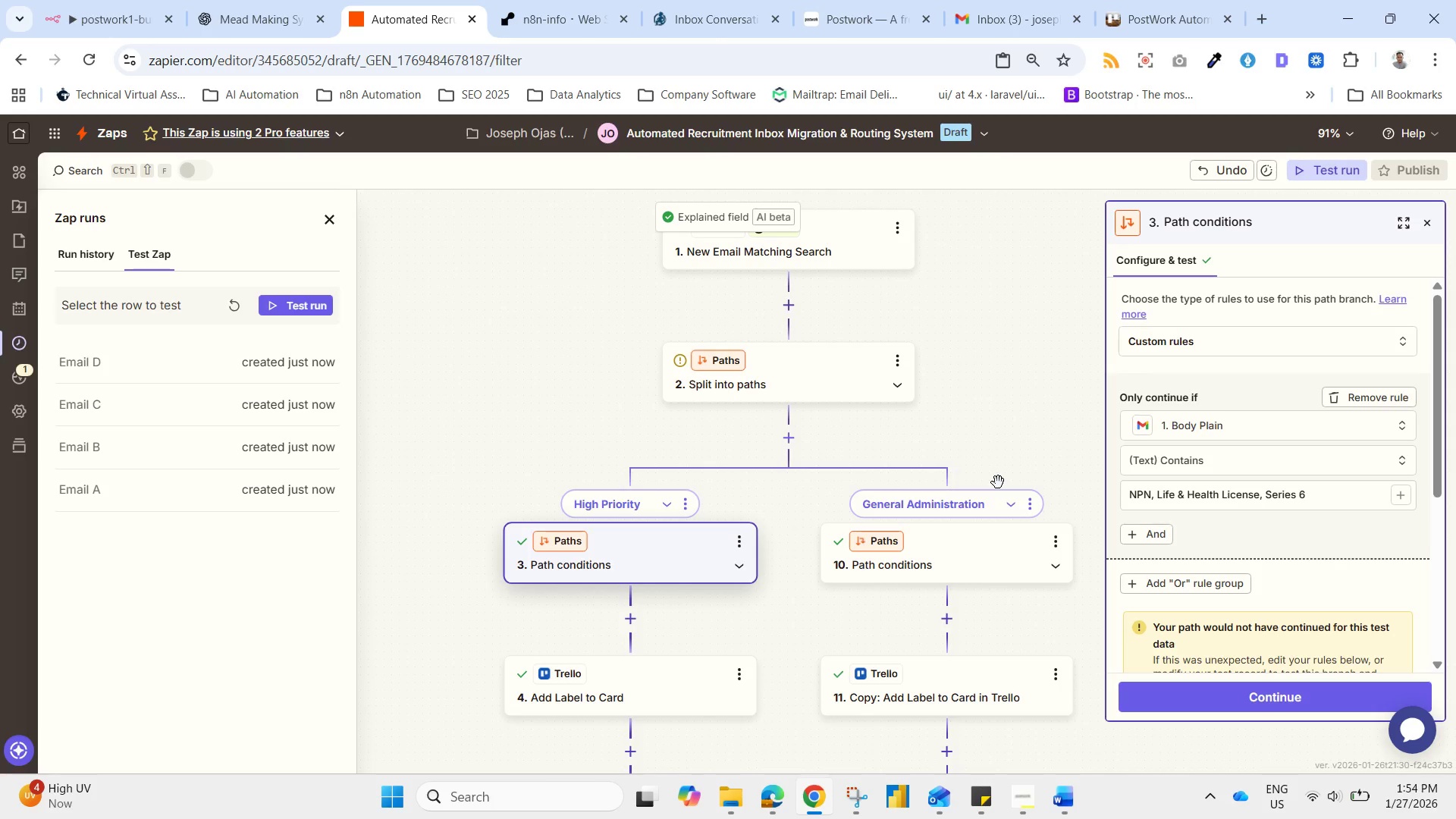 
scroll: coordinate [1310, 550], scroll_direction: down, amount: 2.0
 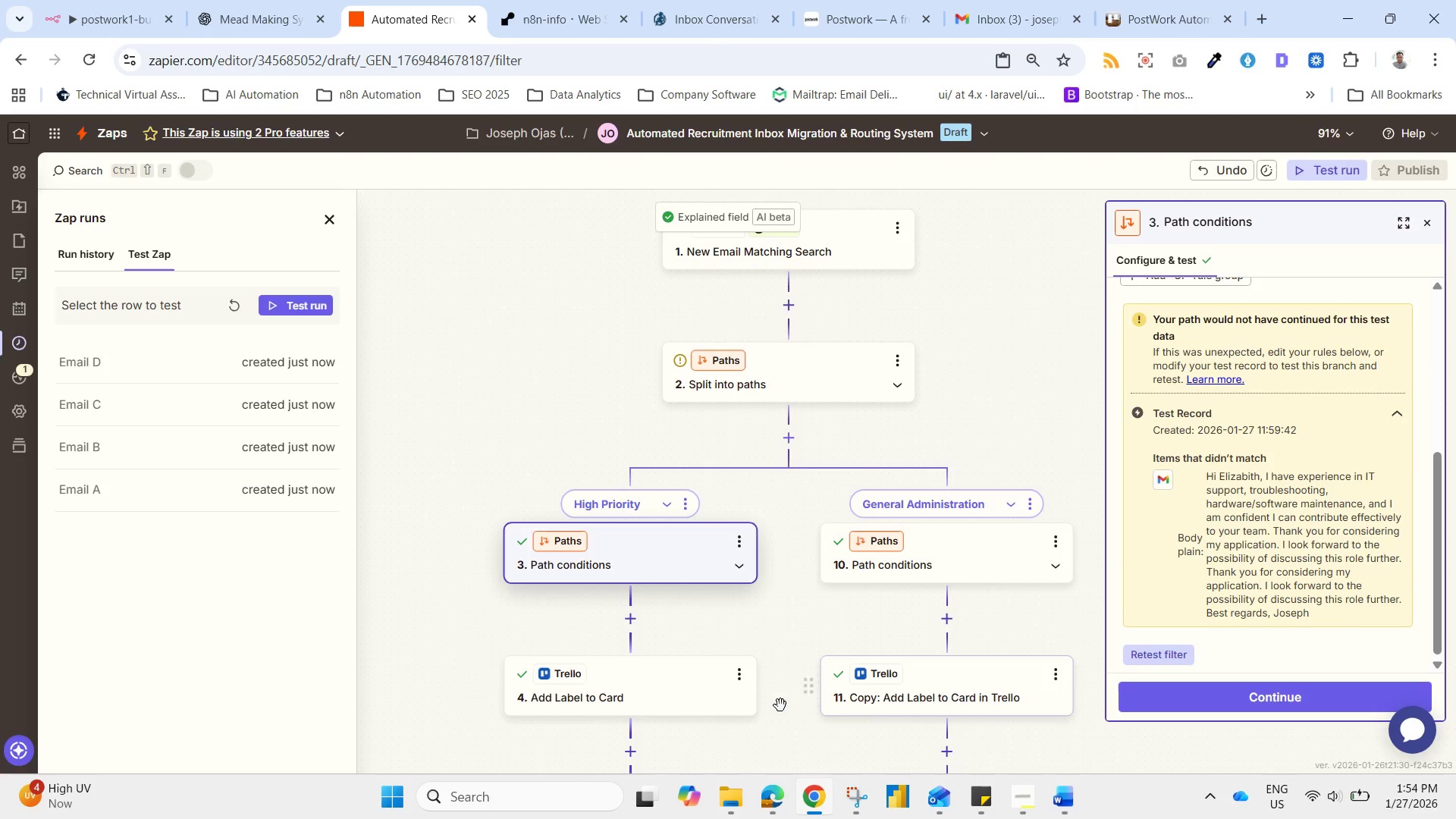 
left_click([647, 692])
 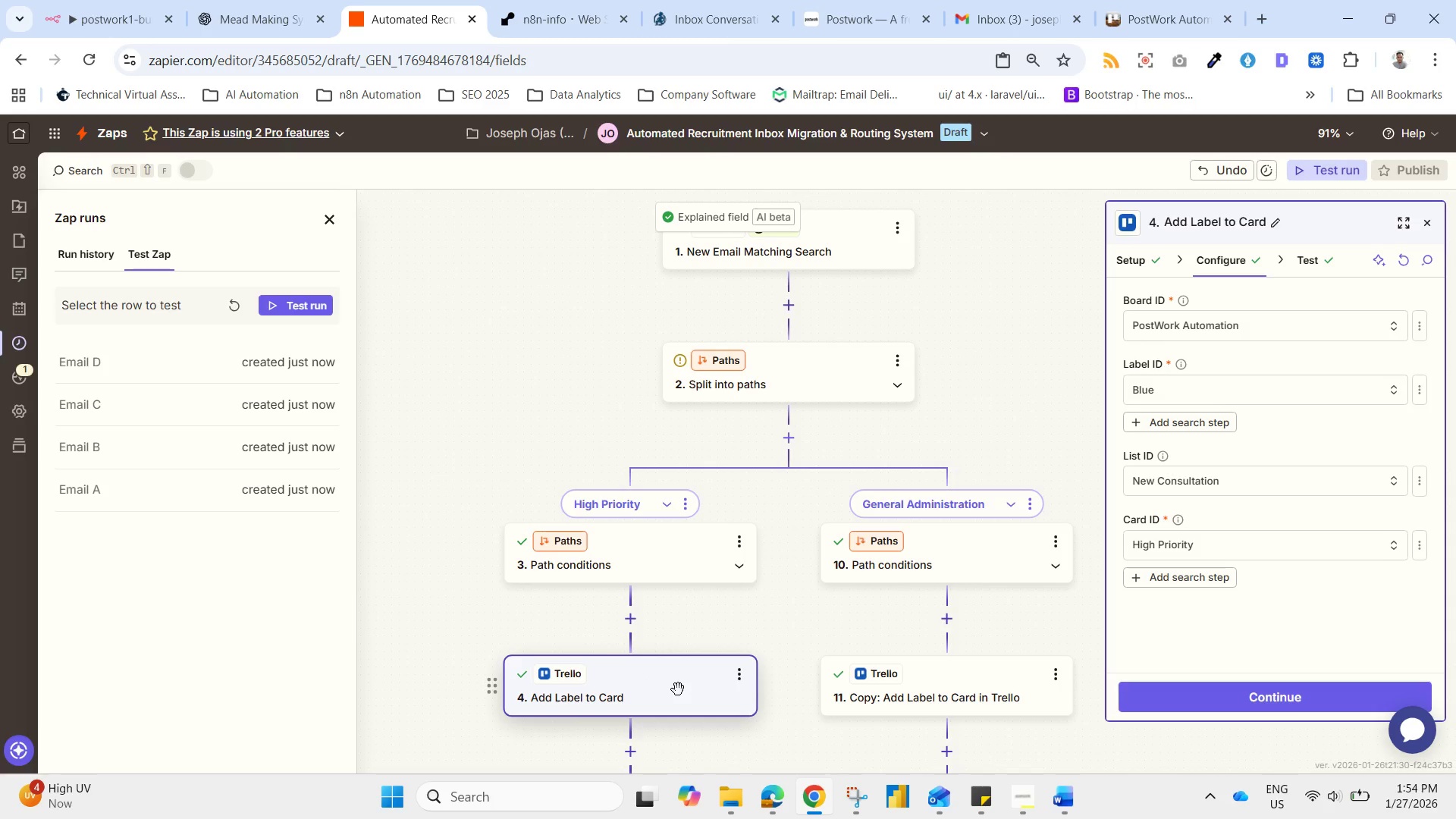 
wait(5.05)
 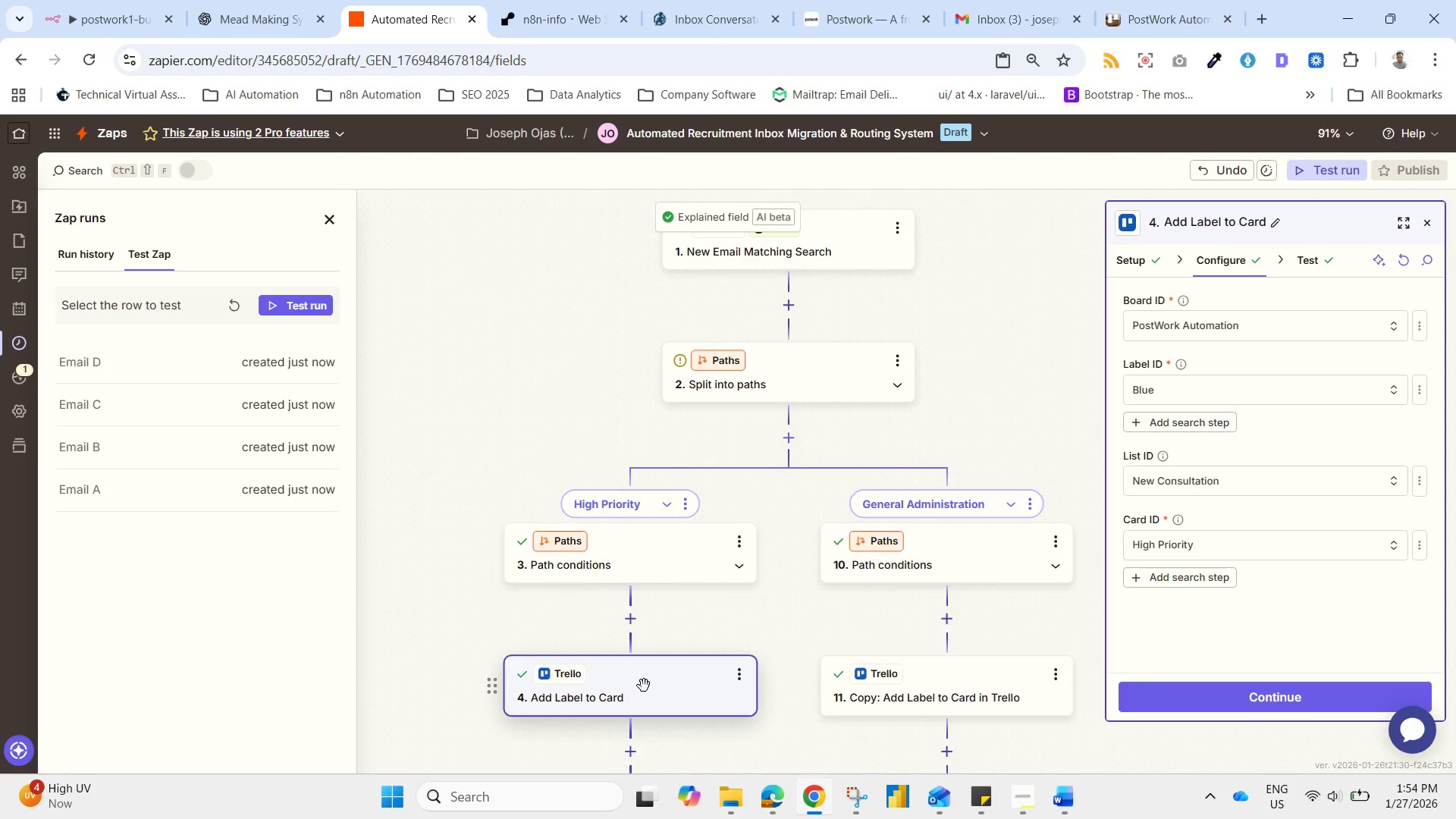 
left_click([946, 676])
 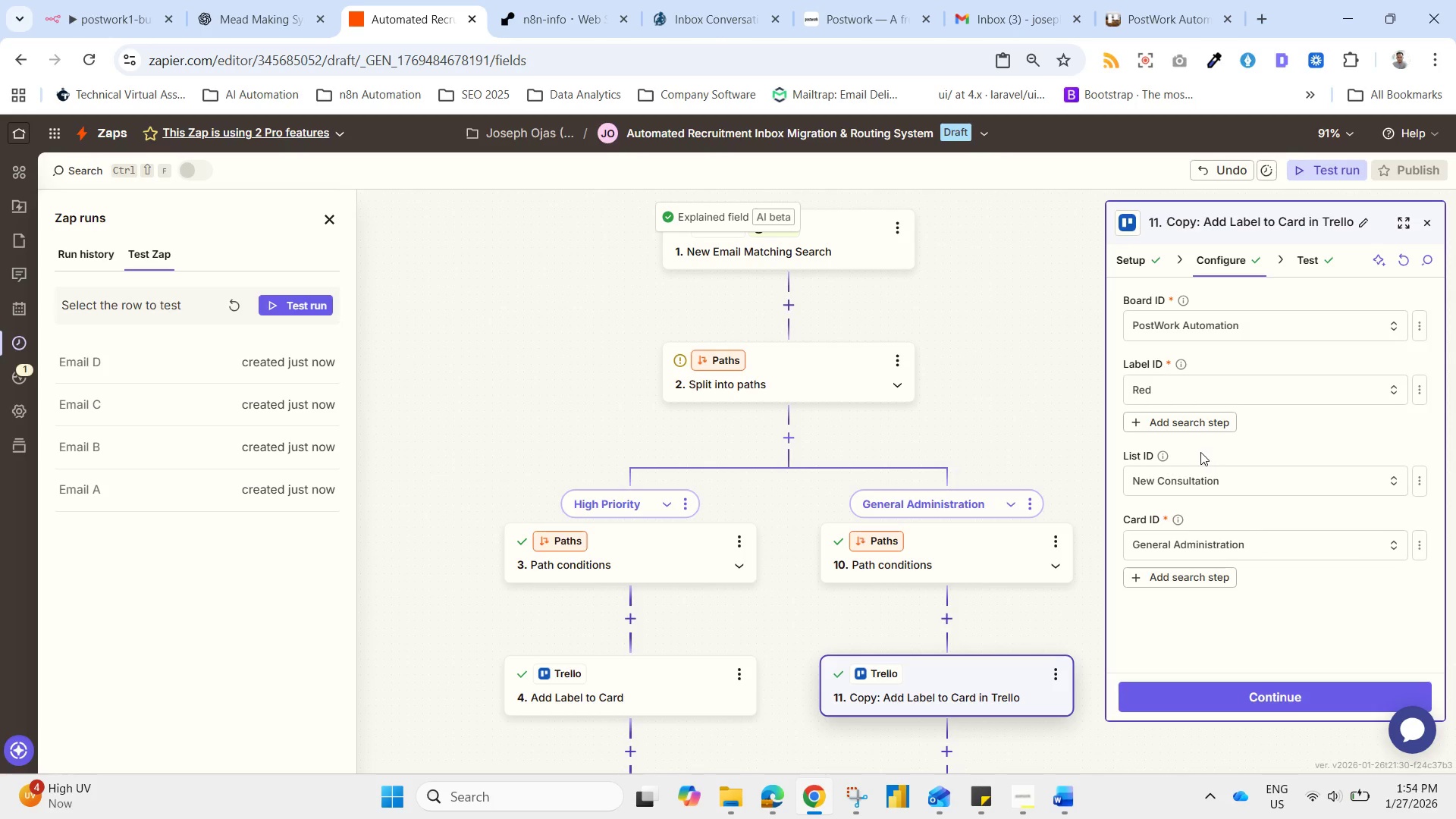 
wait(5.03)
 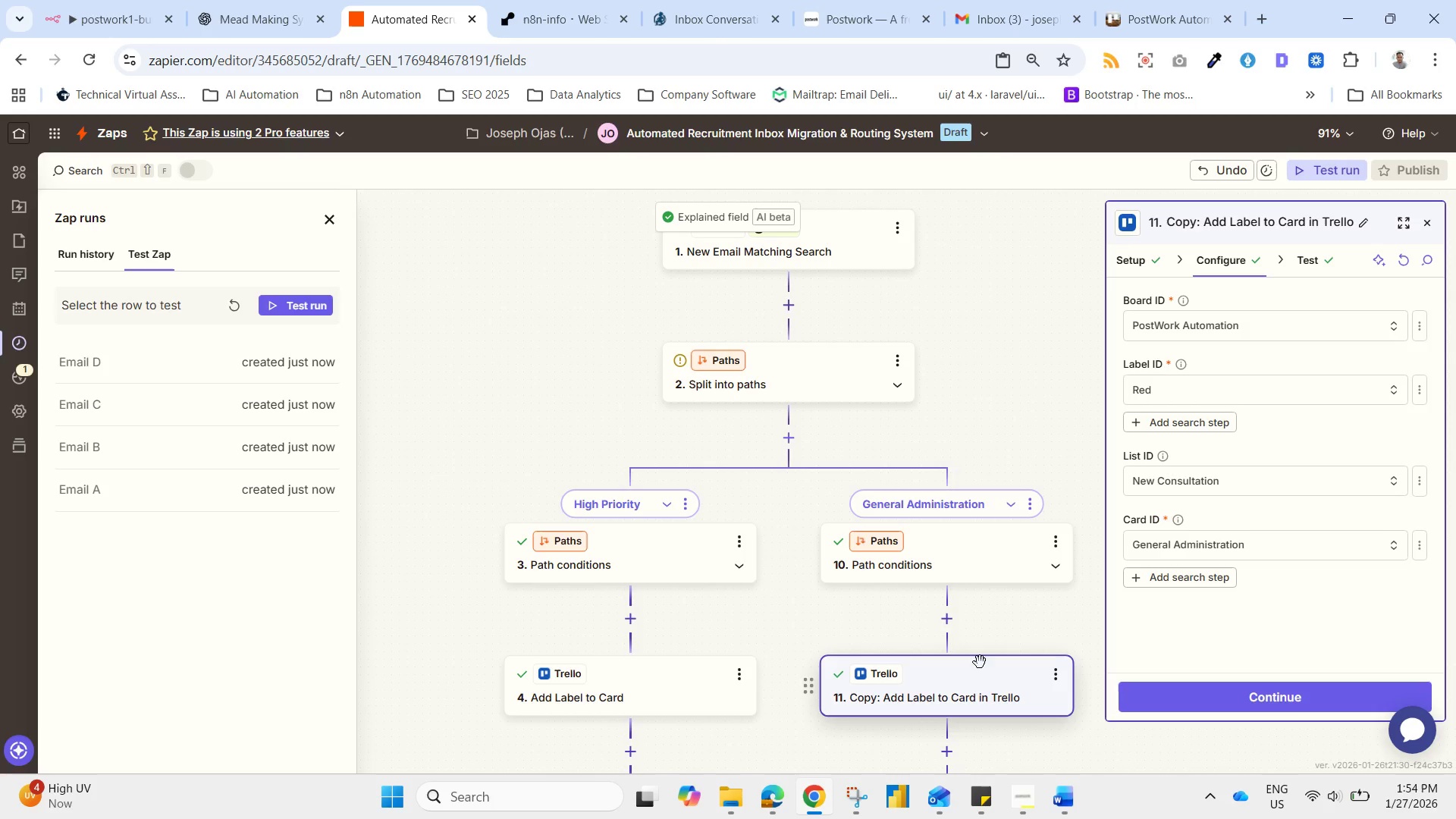 
left_click([595, 678])
 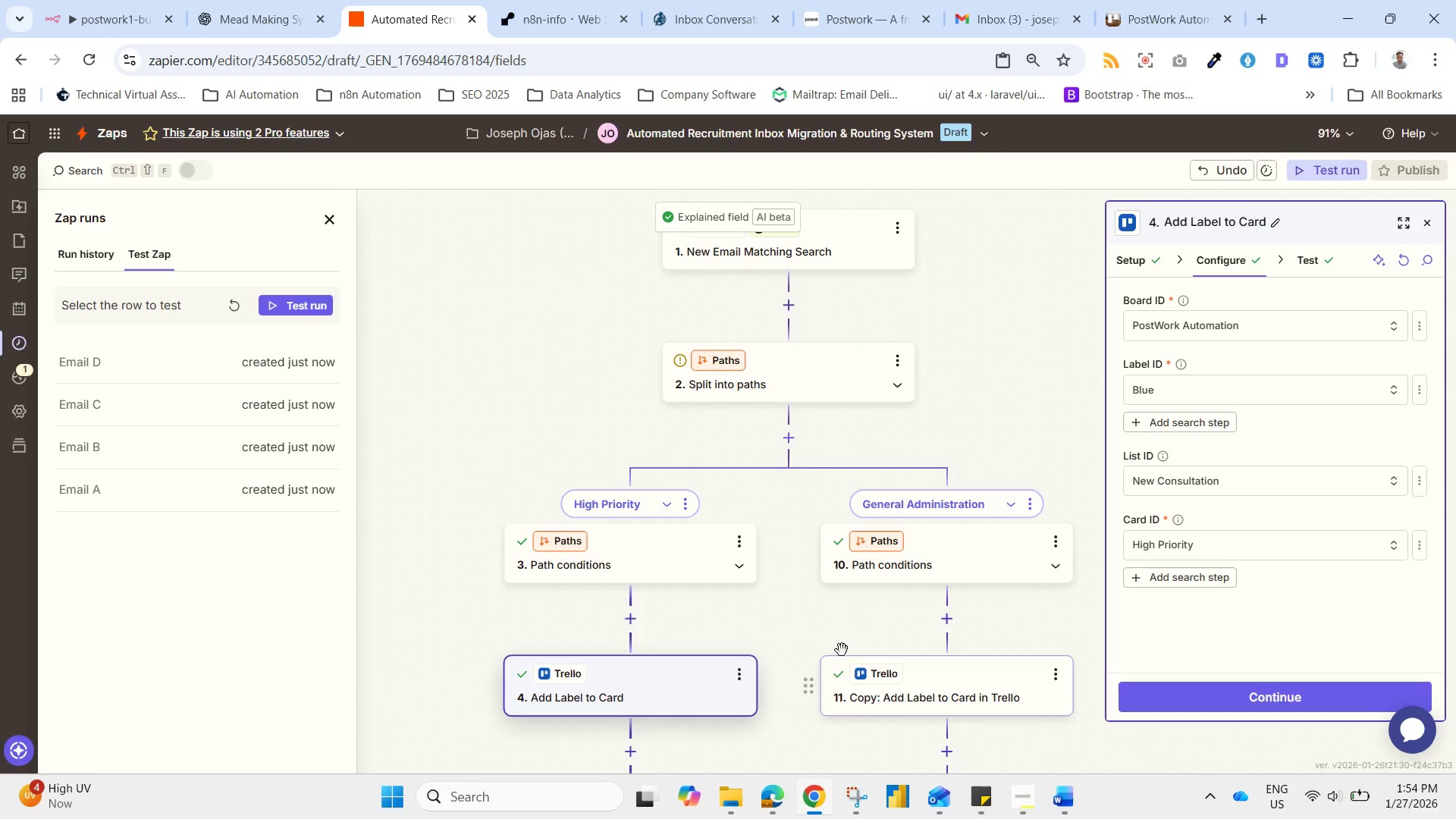 
left_click_drag(start_coordinate=[995, 622], to_coordinate=[758, 444])
 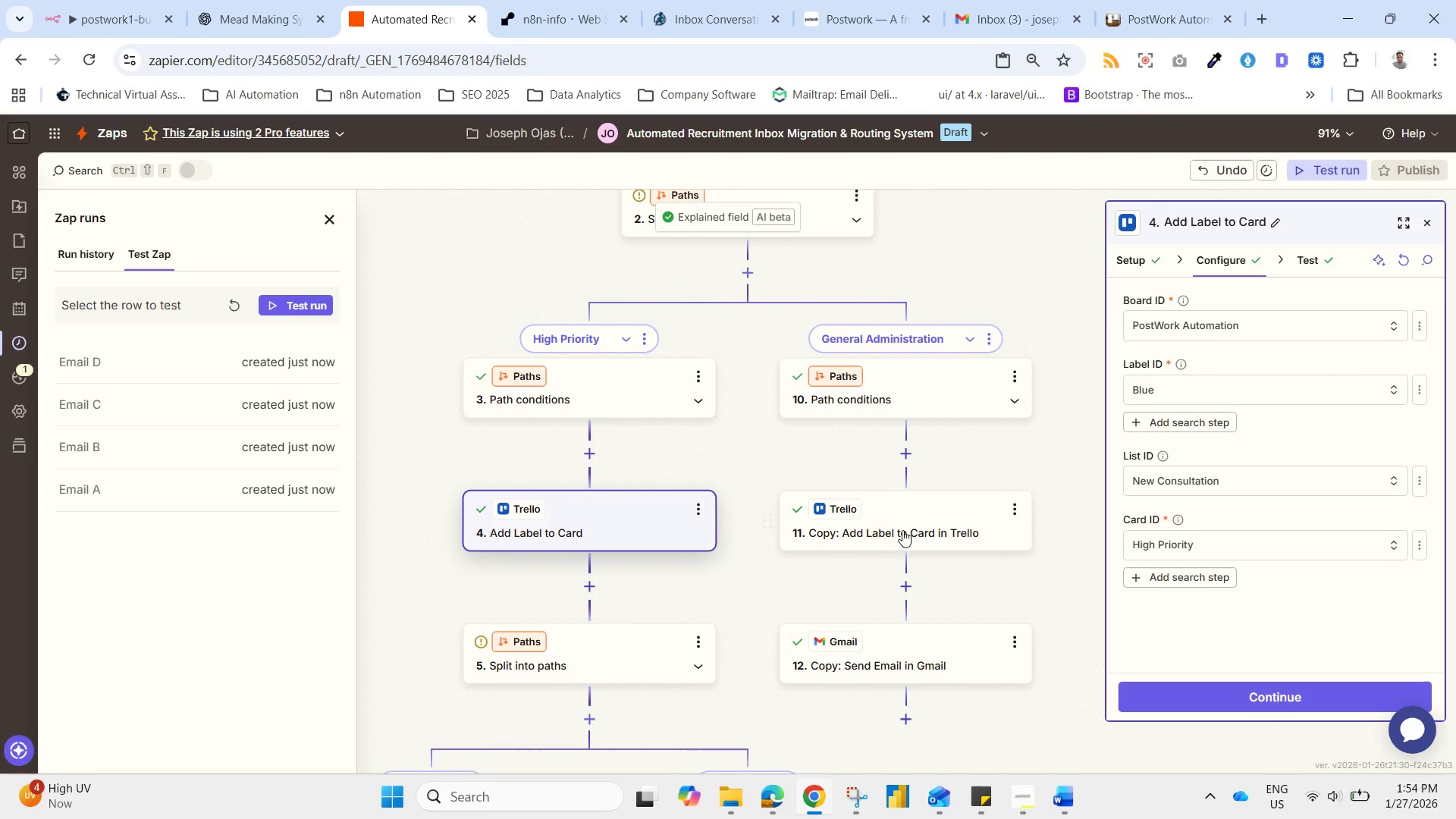 
left_click([883, 518])
 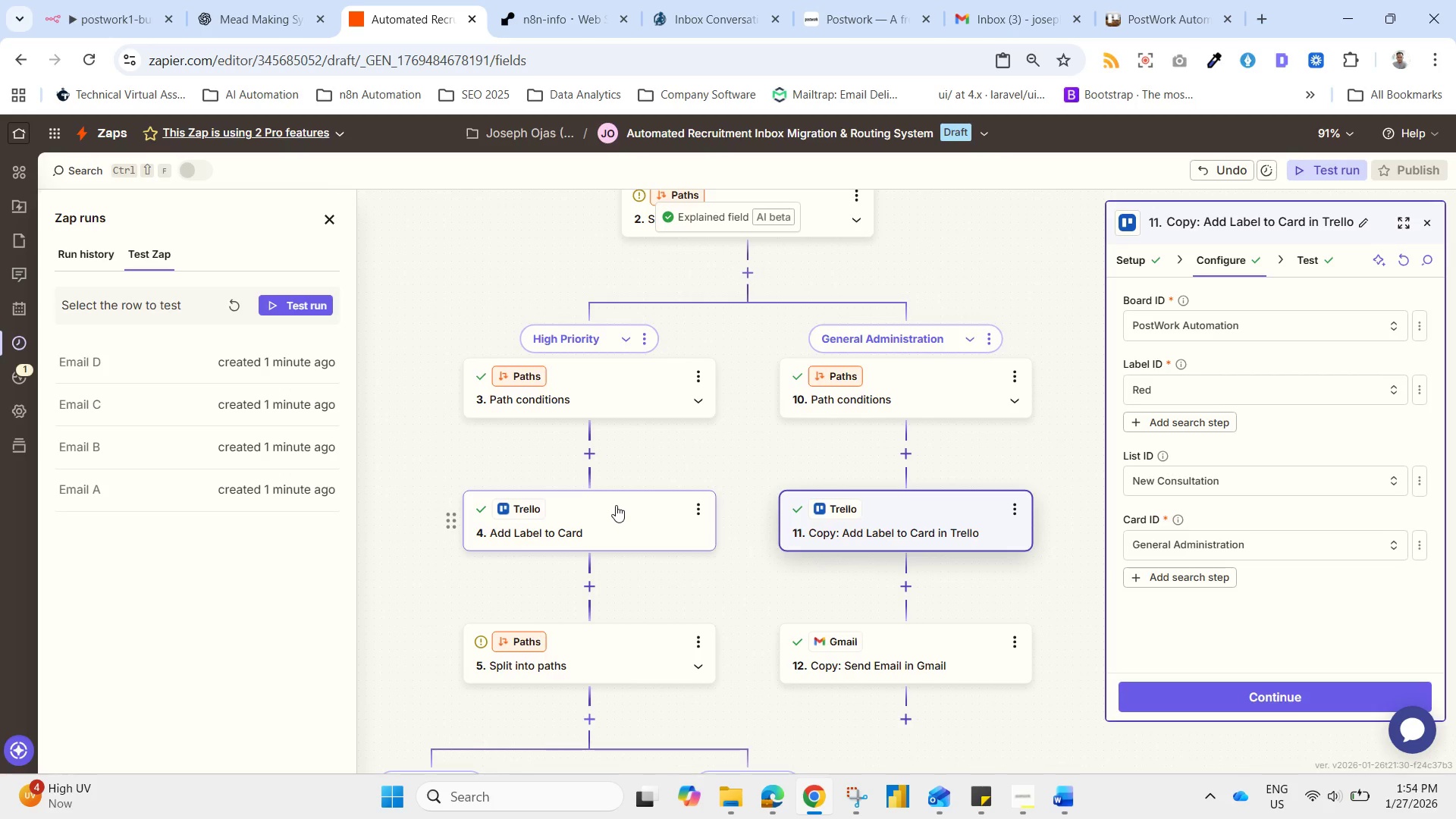 
wait(6.2)
 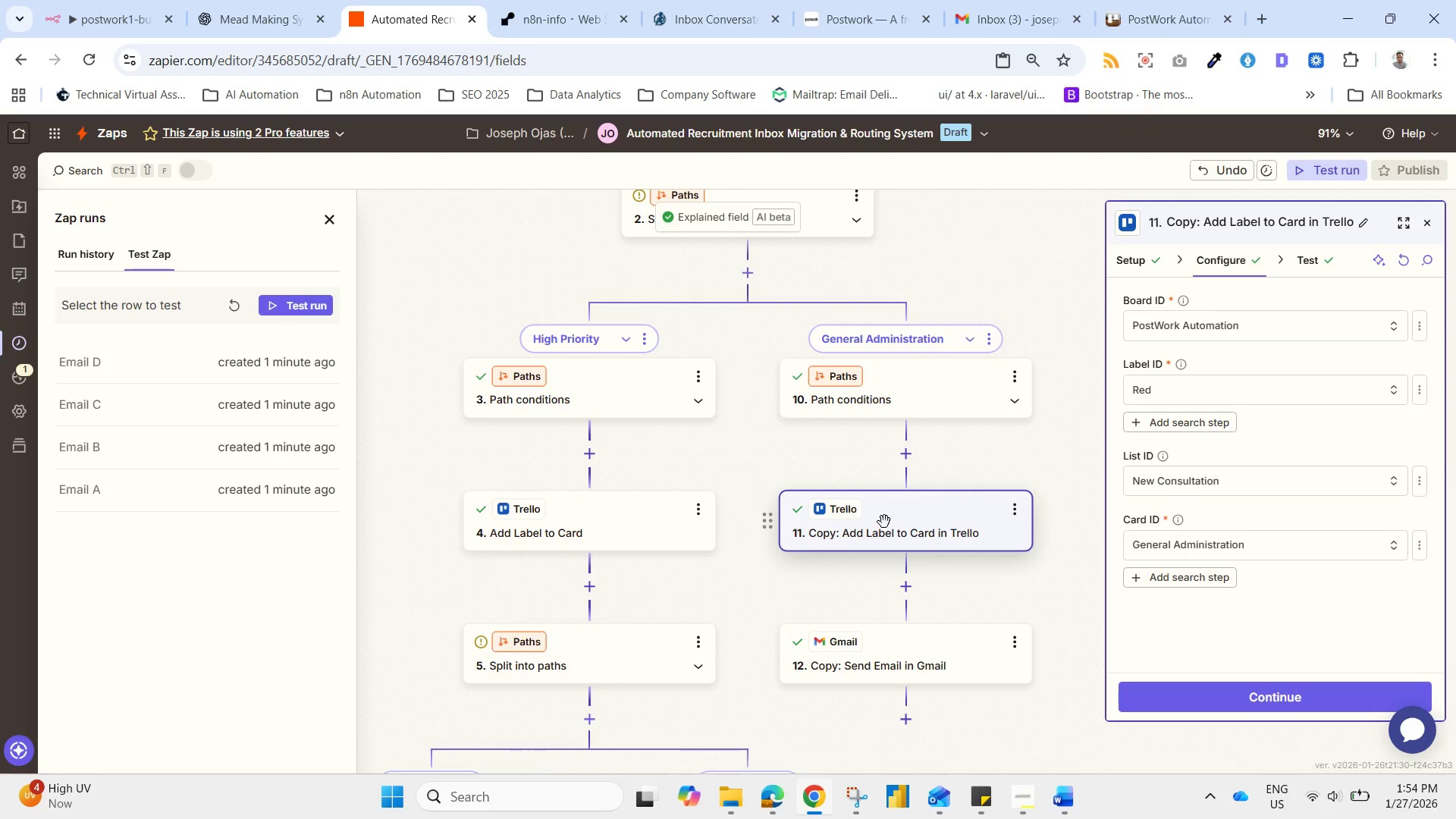 
left_click_drag(start_coordinate=[573, 526], to_coordinate=[577, 526])
 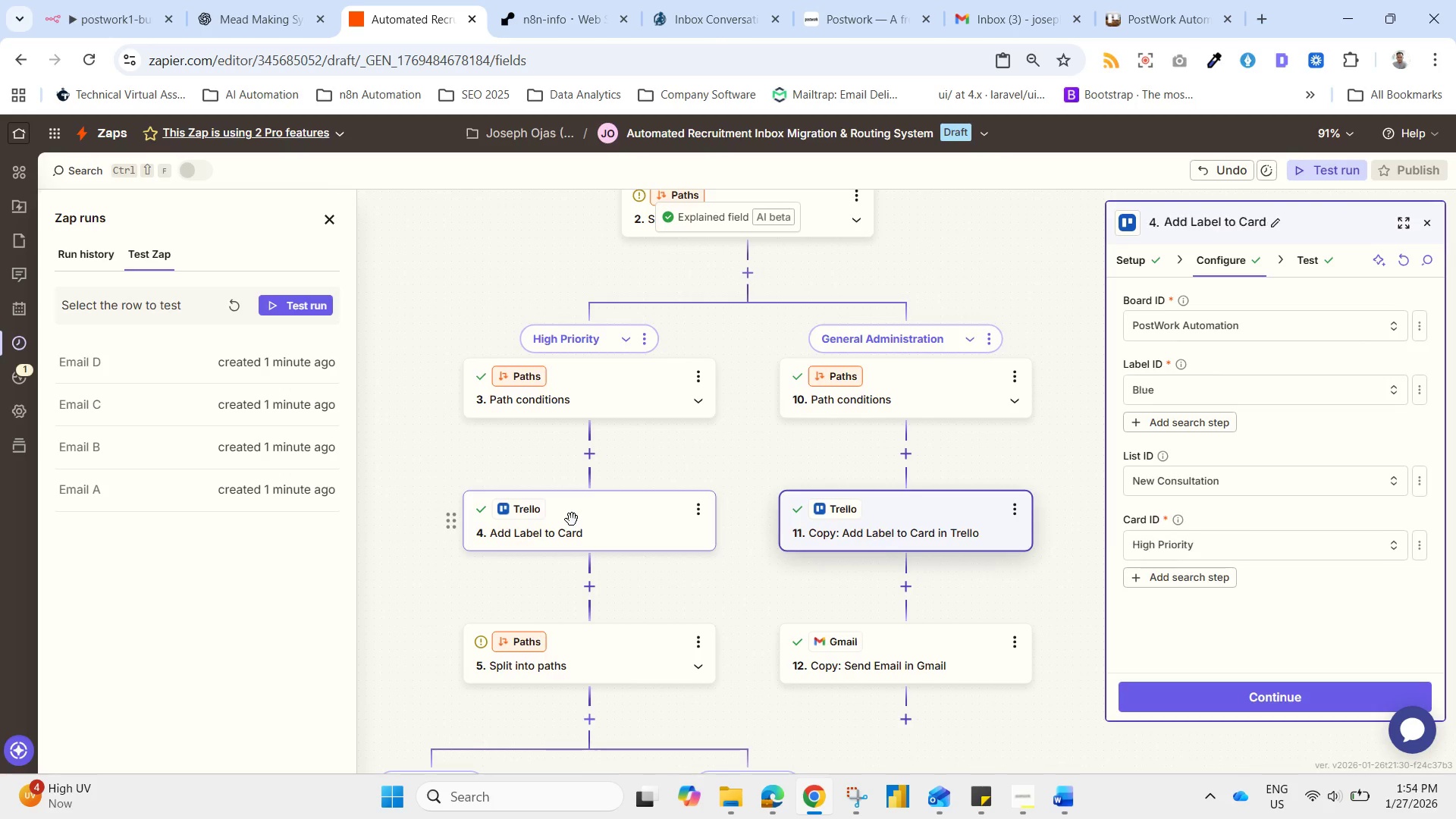 
double_click([572, 519])
 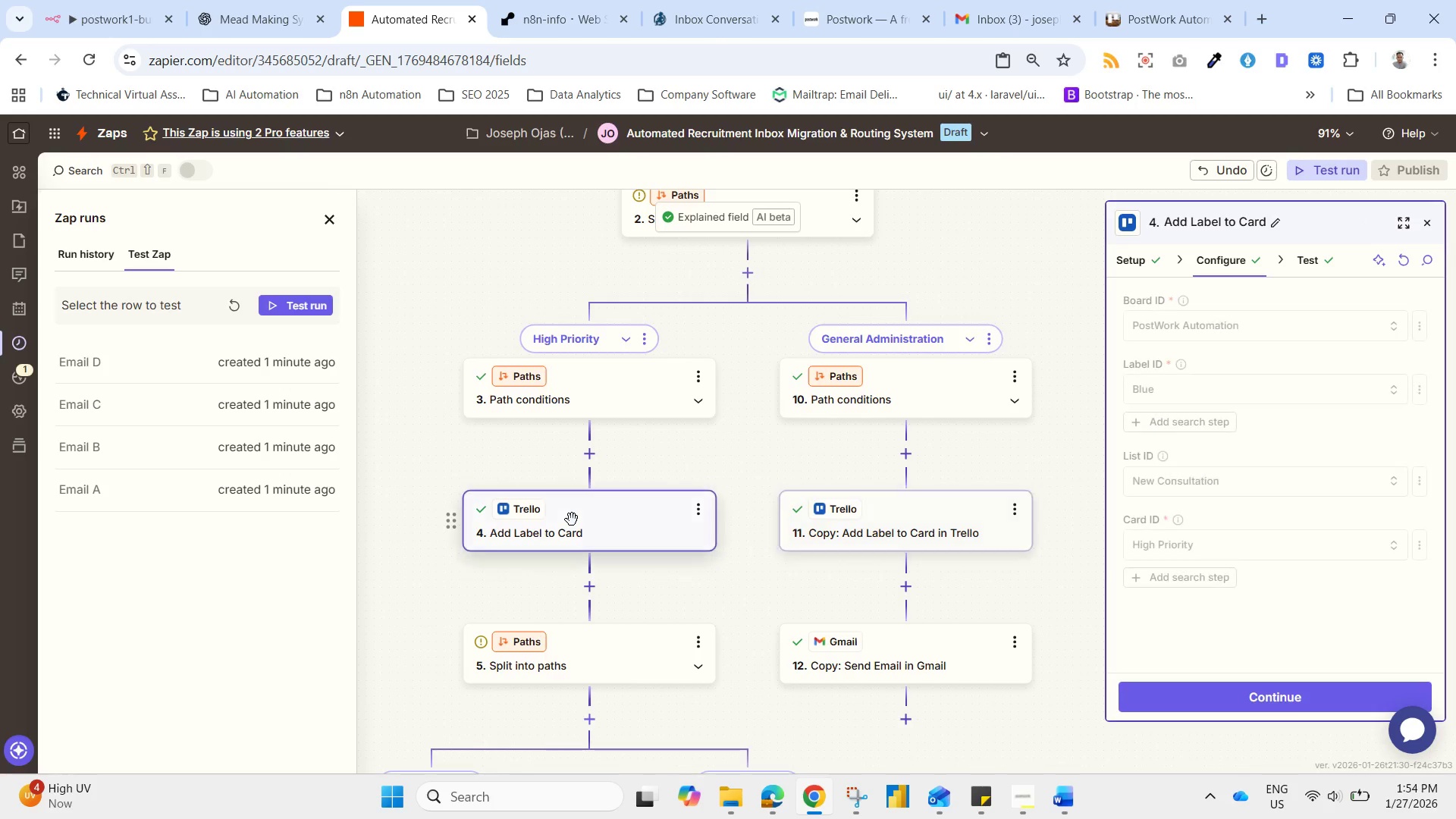 
triple_click([572, 519])
 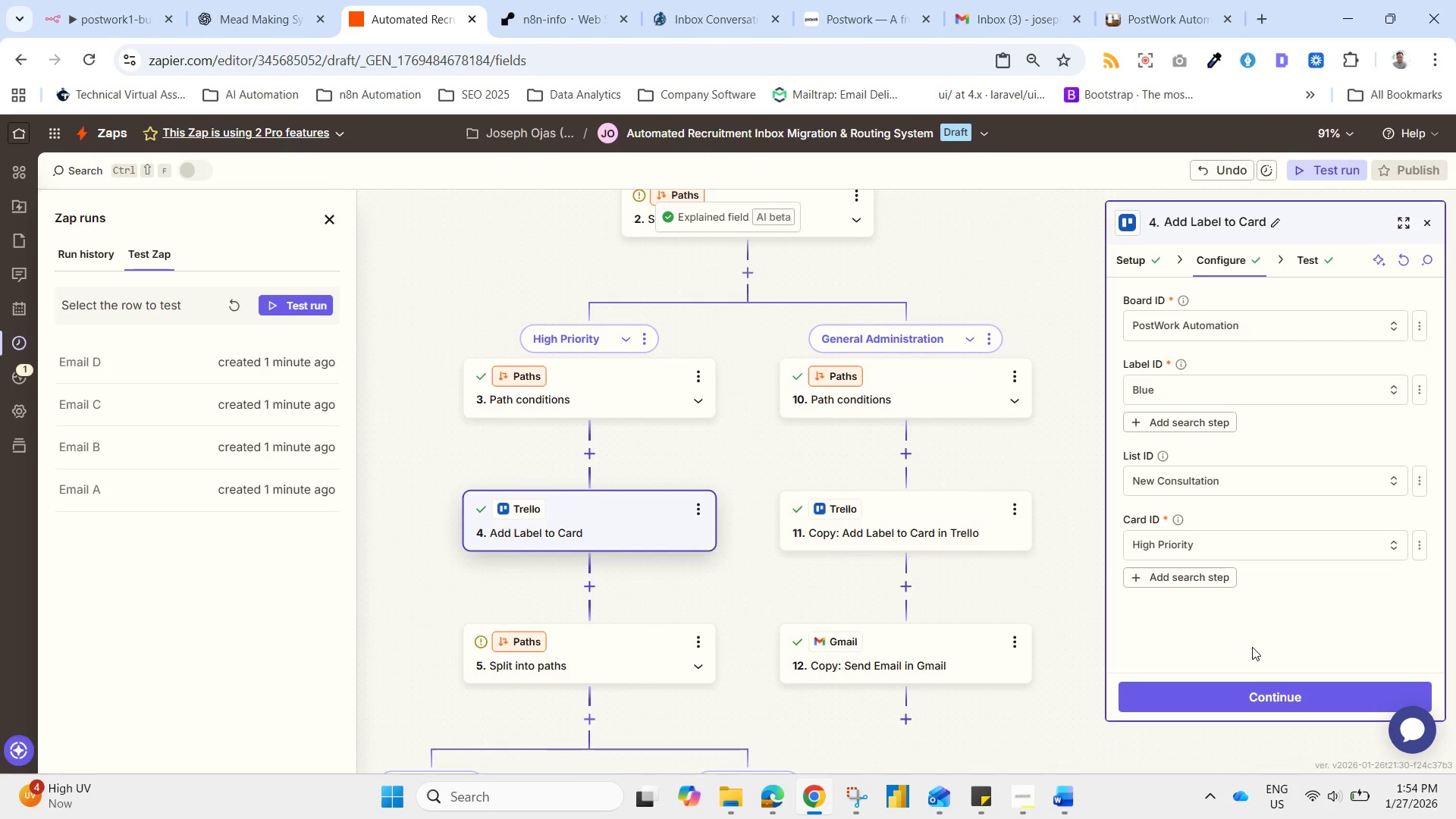 
left_click([1252, 689])
 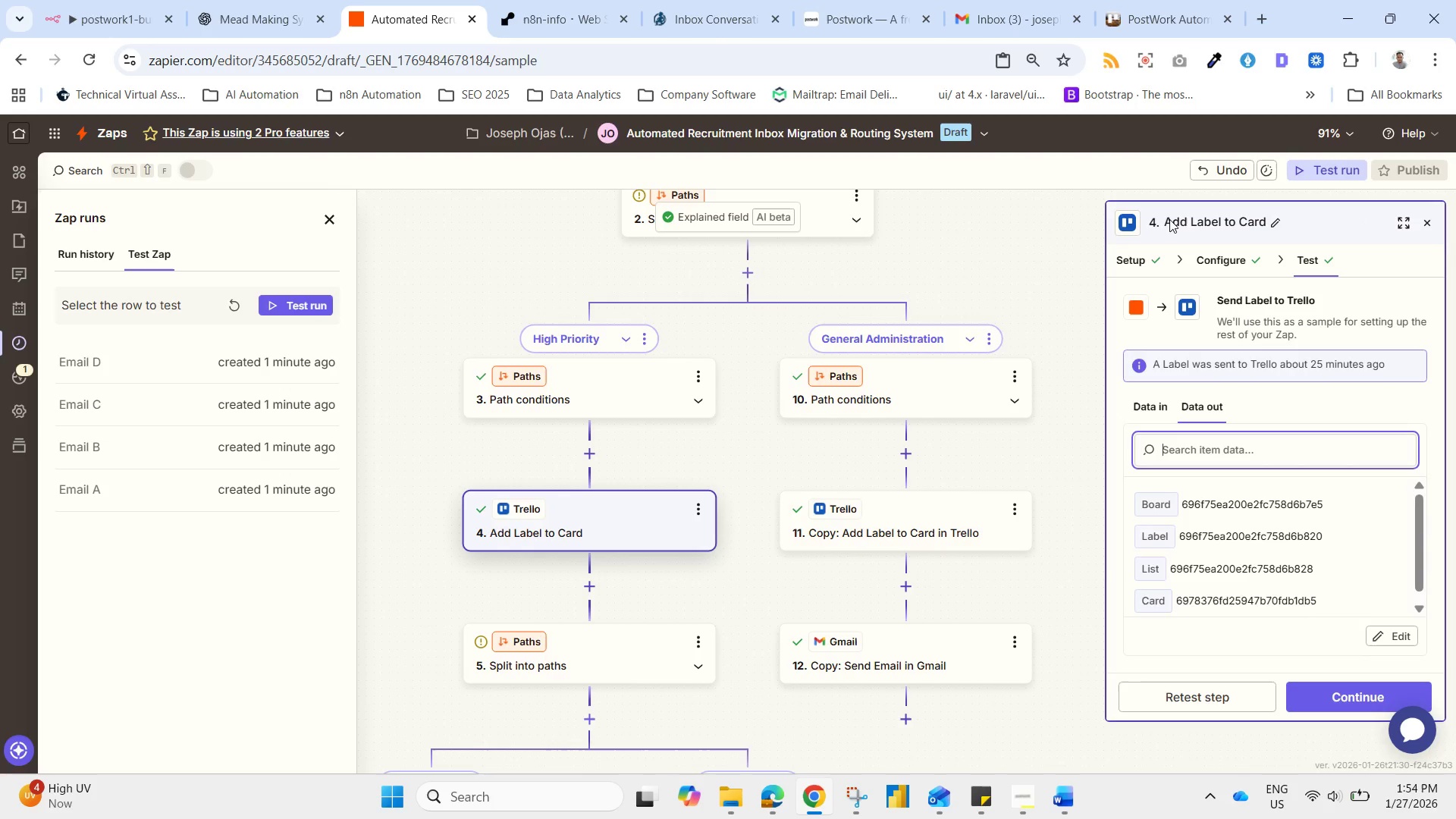 
left_click([1141, 263])
 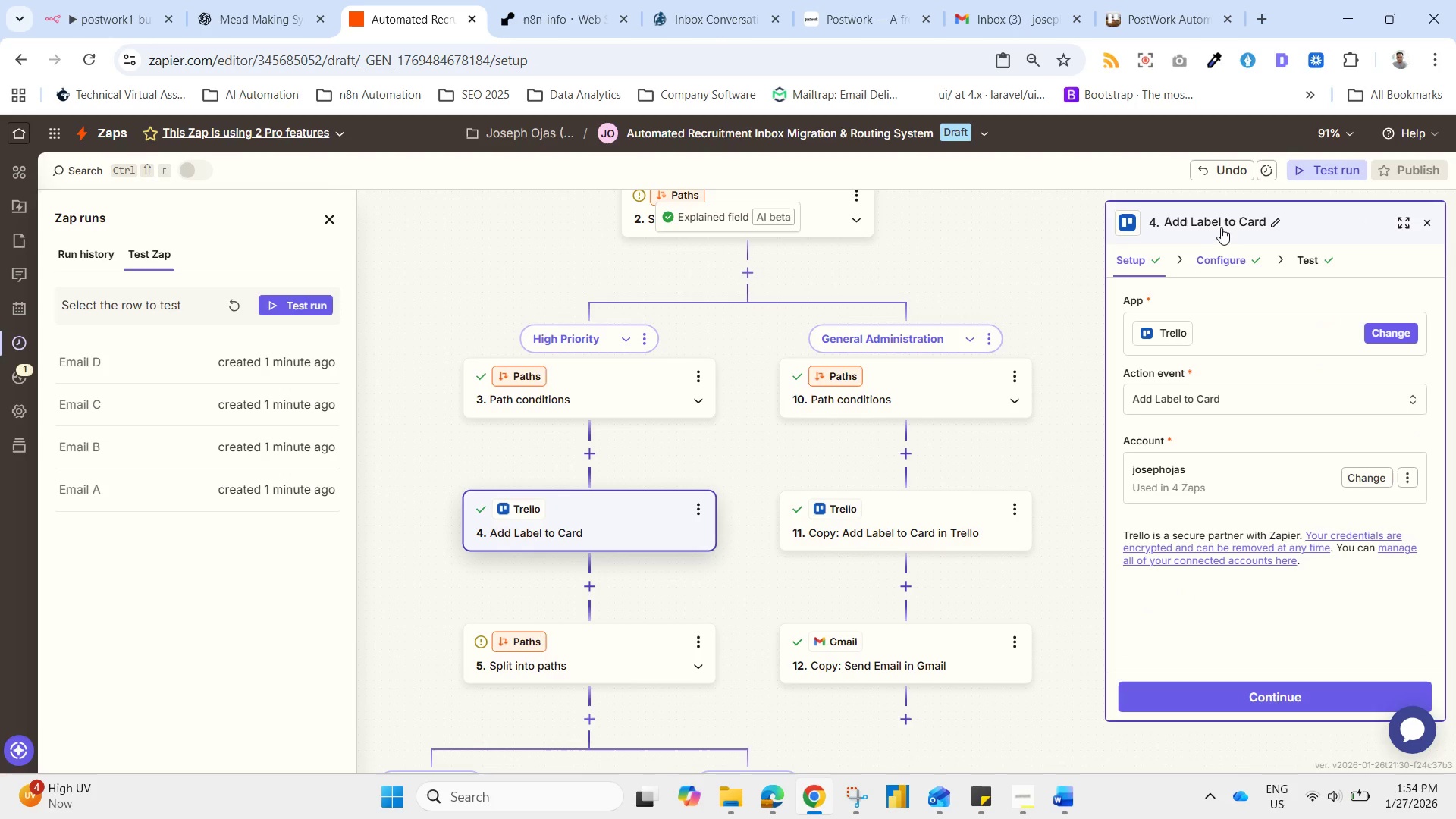 
left_click([1210, 281])
 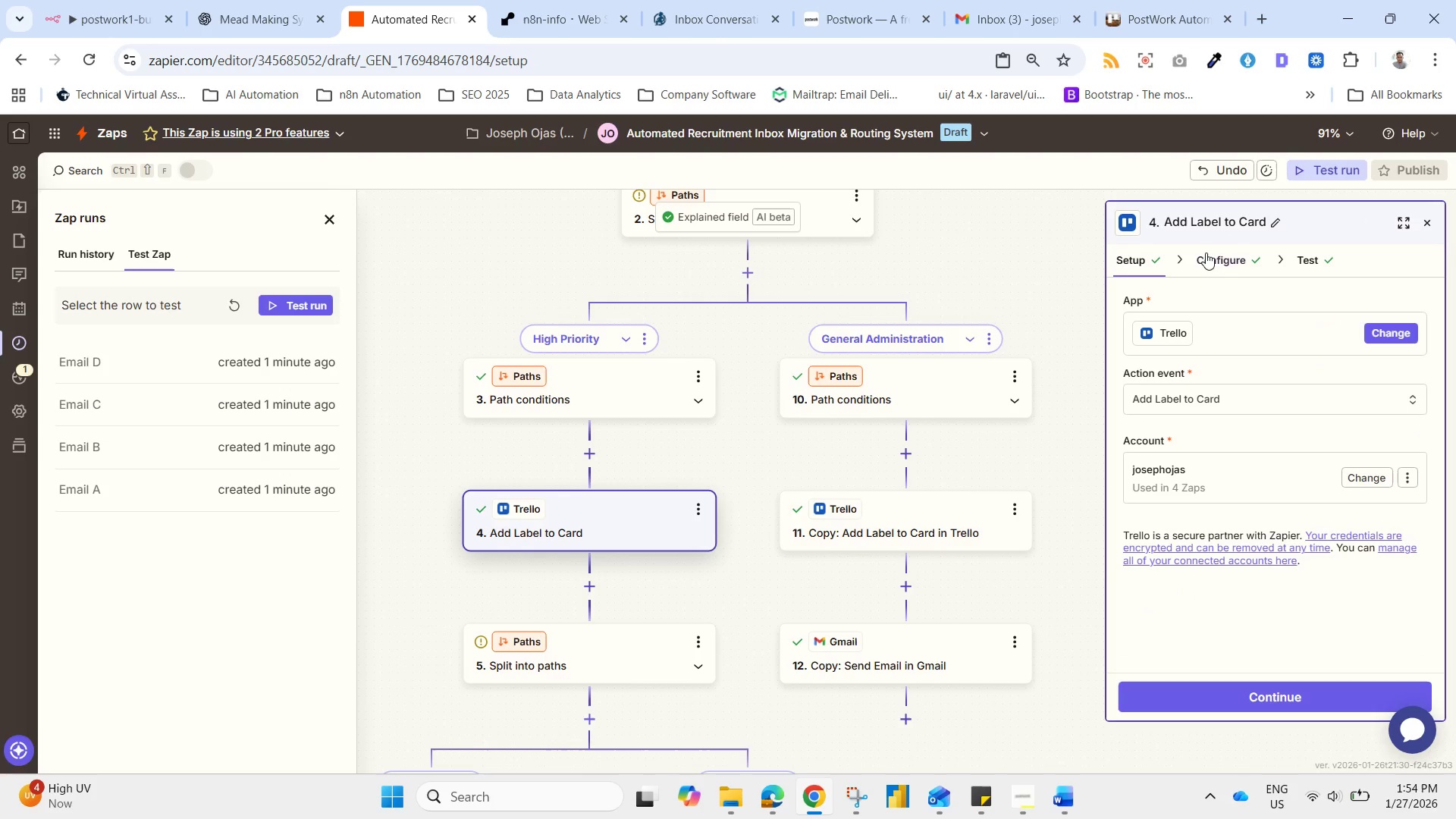 
left_click([1206, 253])
 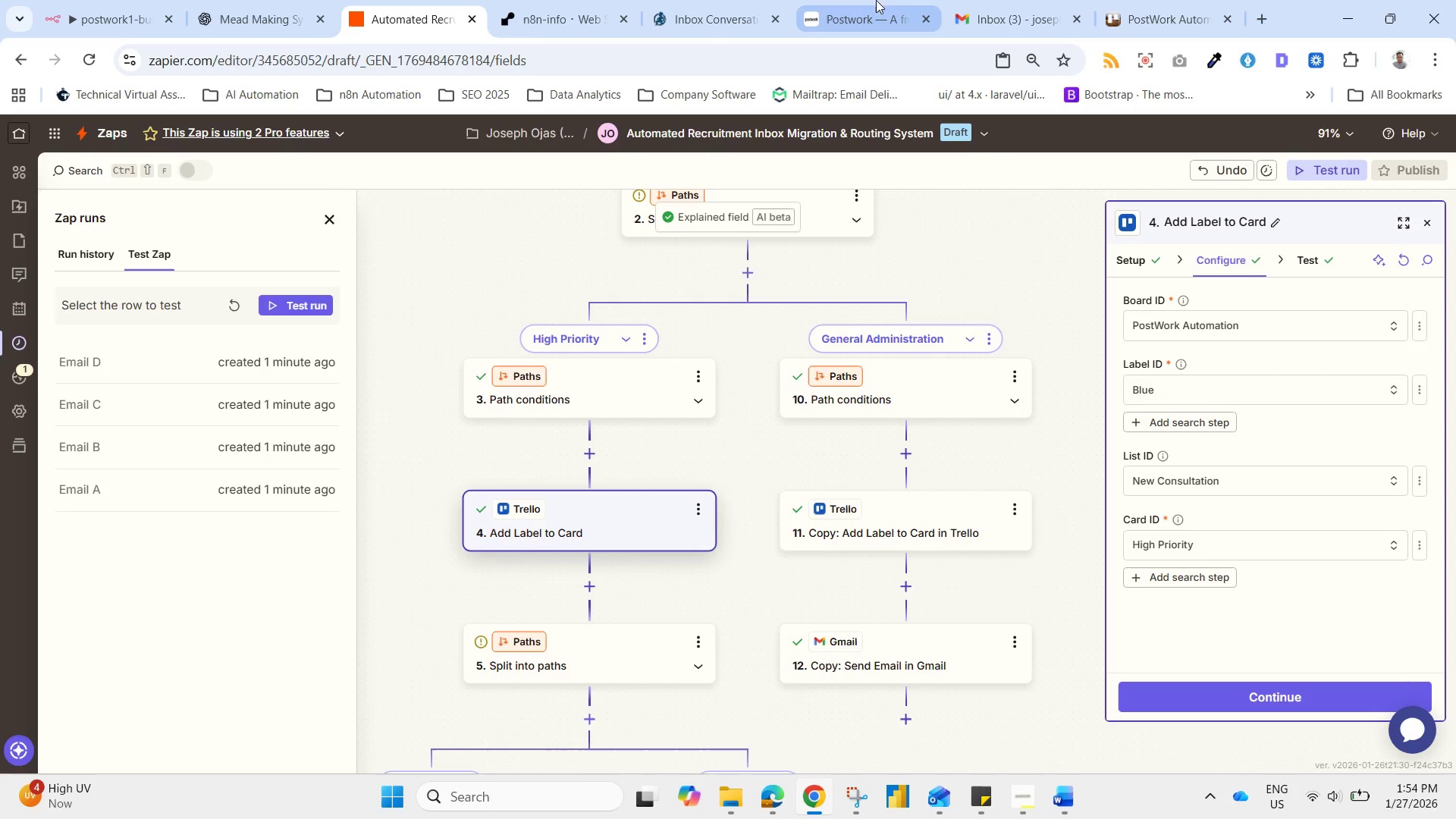 
left_click([1162, 0])
 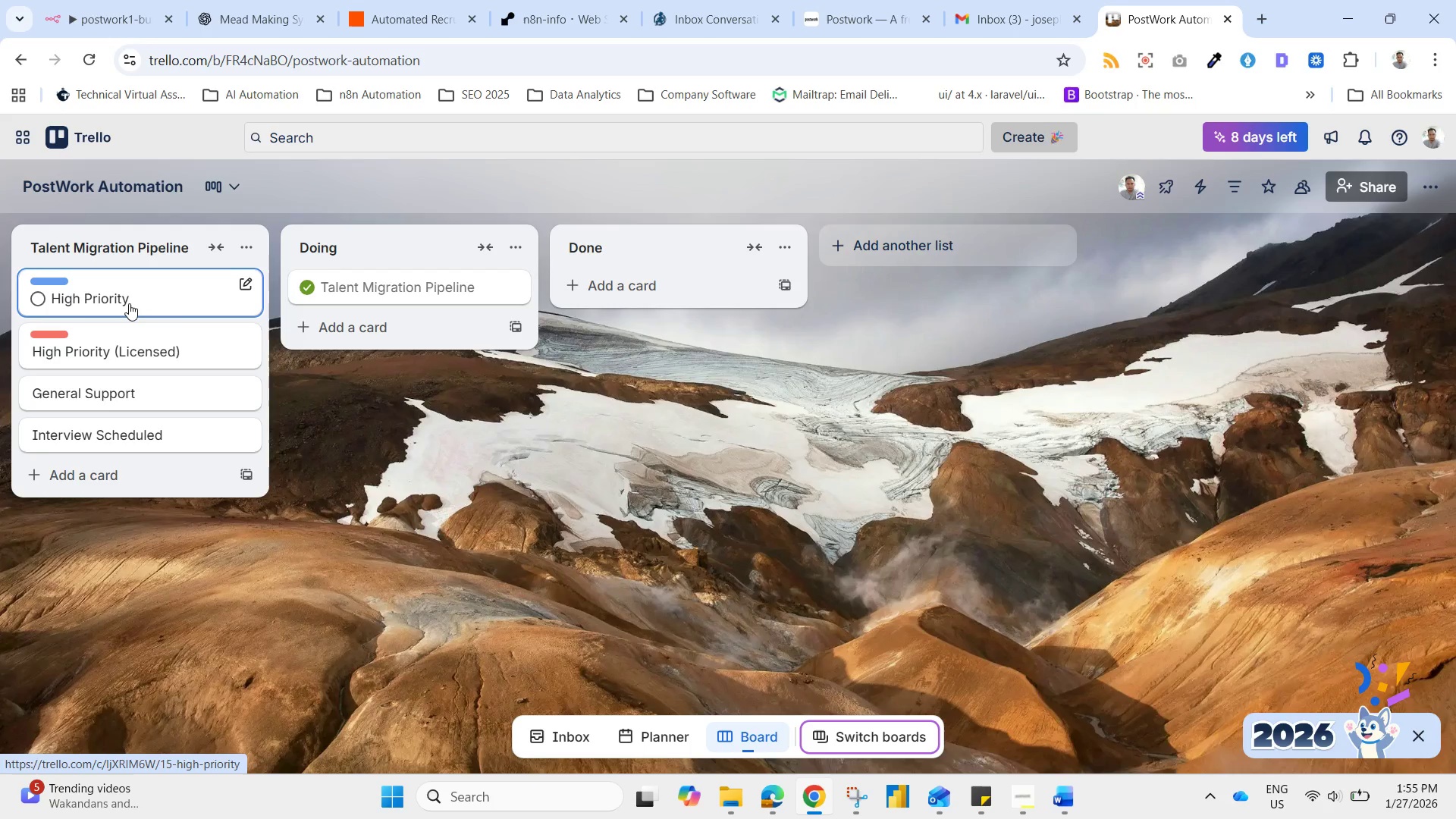 
wait(10.15)
 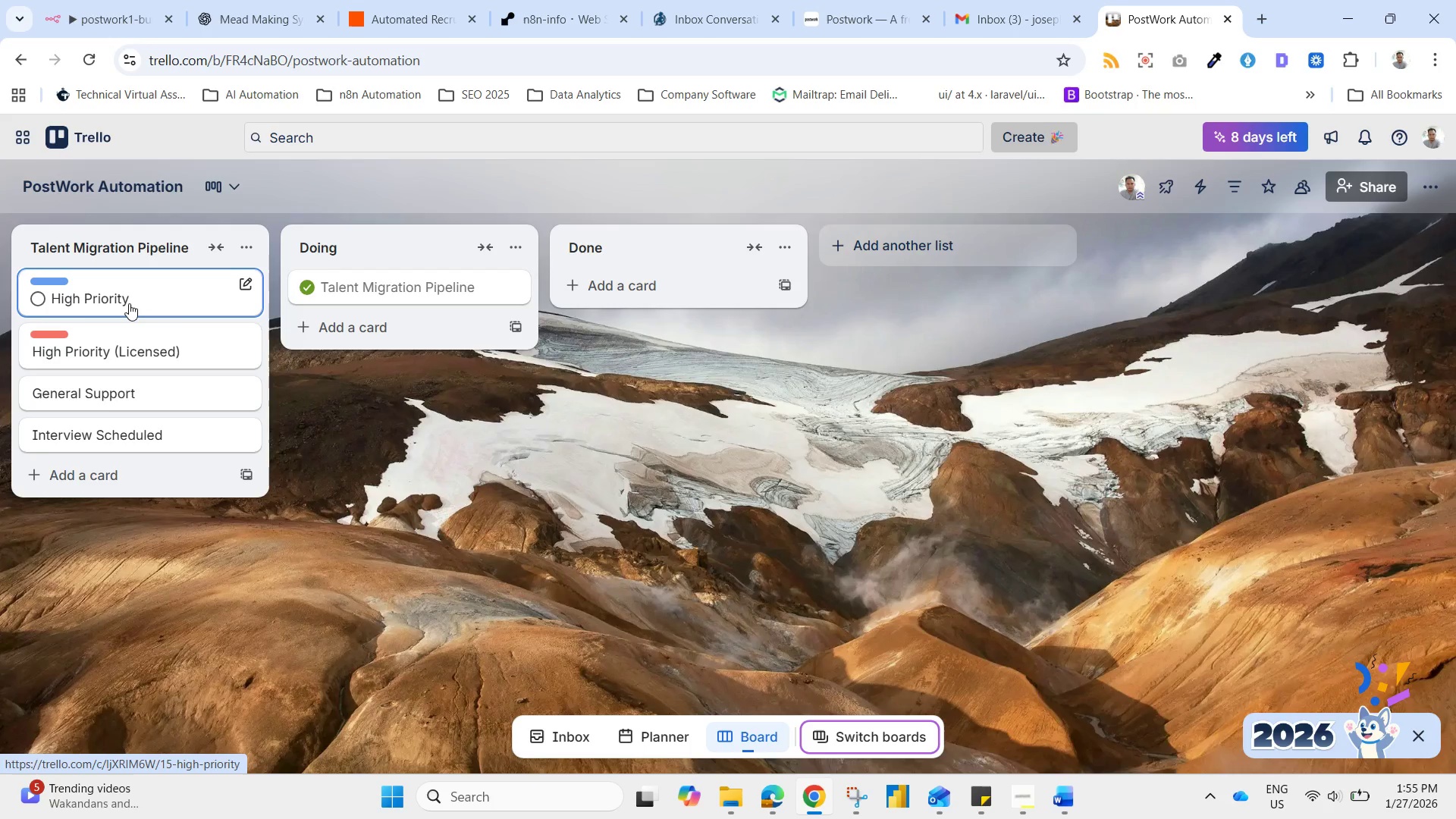 
mouse_move([369, 53])
 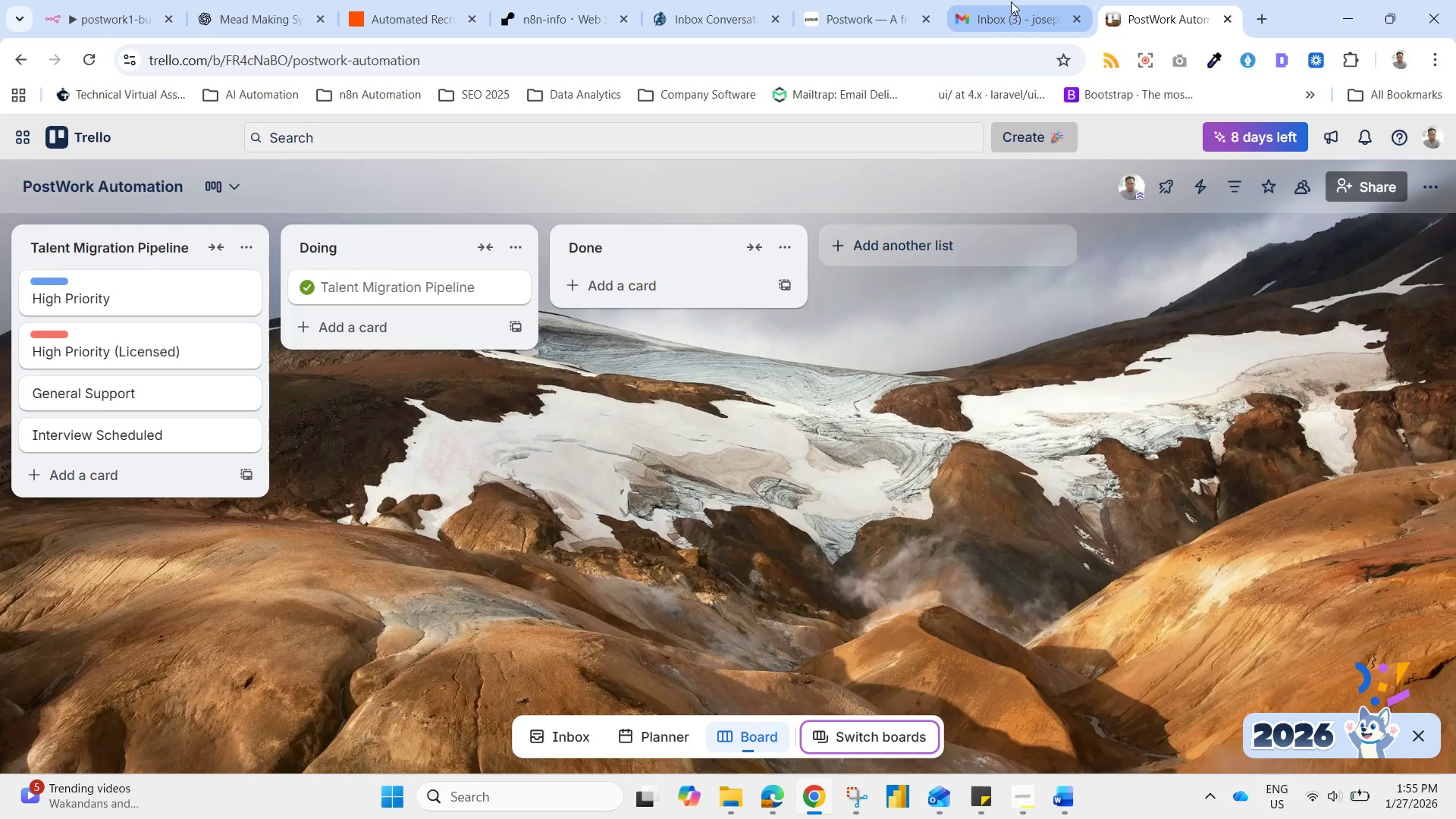 
left_click([422, 0])
 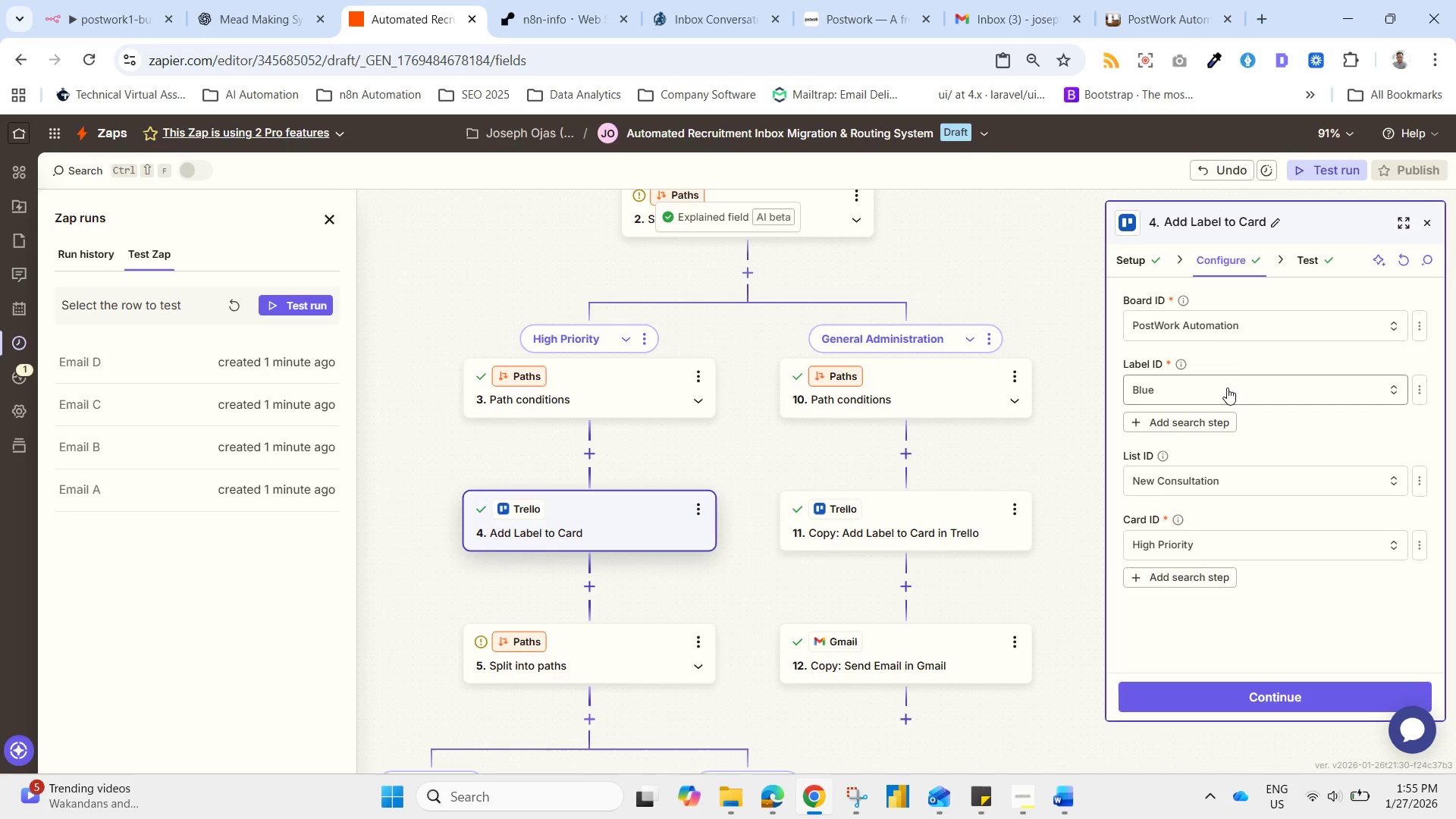 
scroll: coordinate [1235, 390], scroll_direction: up, amount: 1.0
 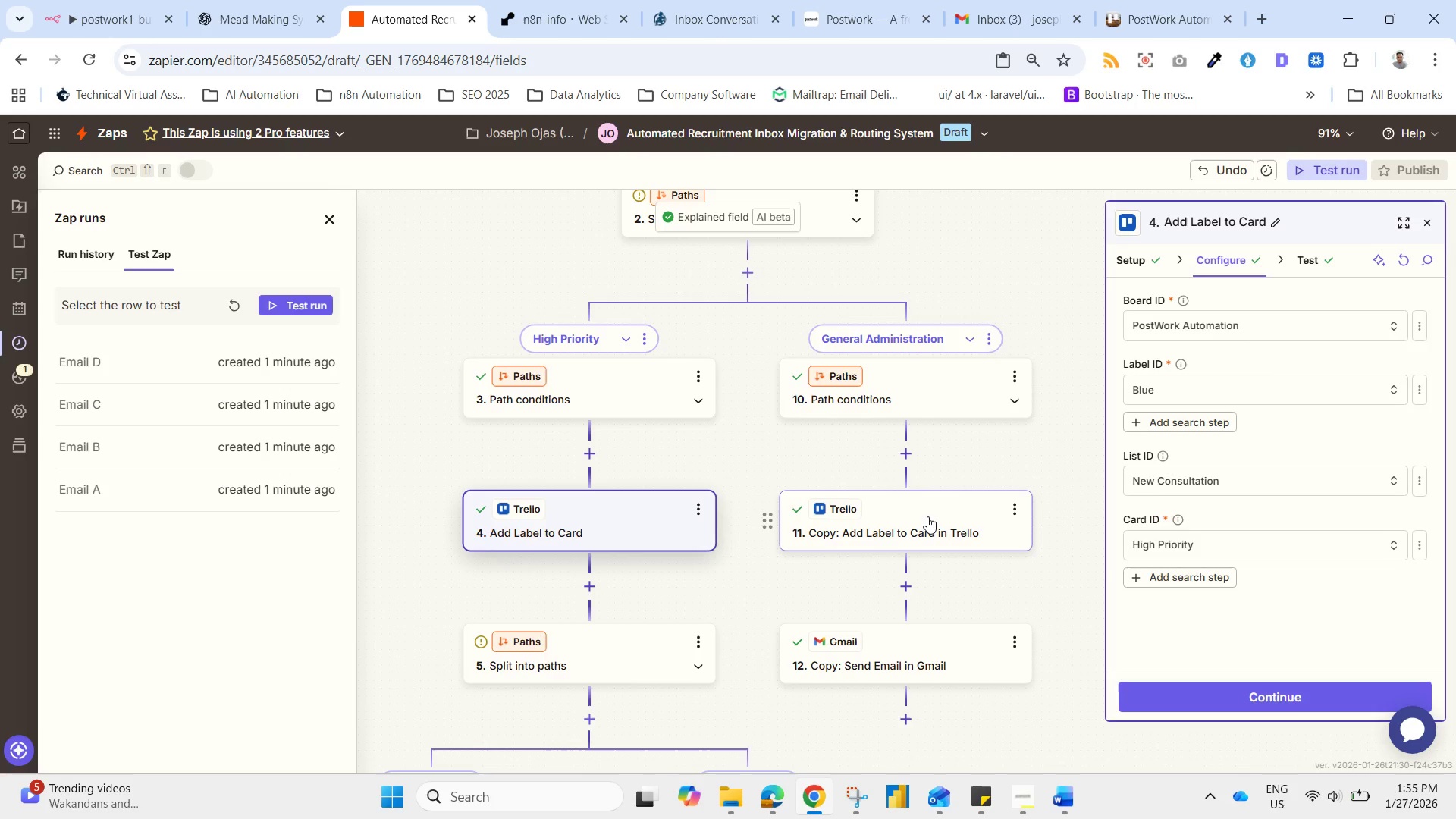 
left_click([932, 507])
 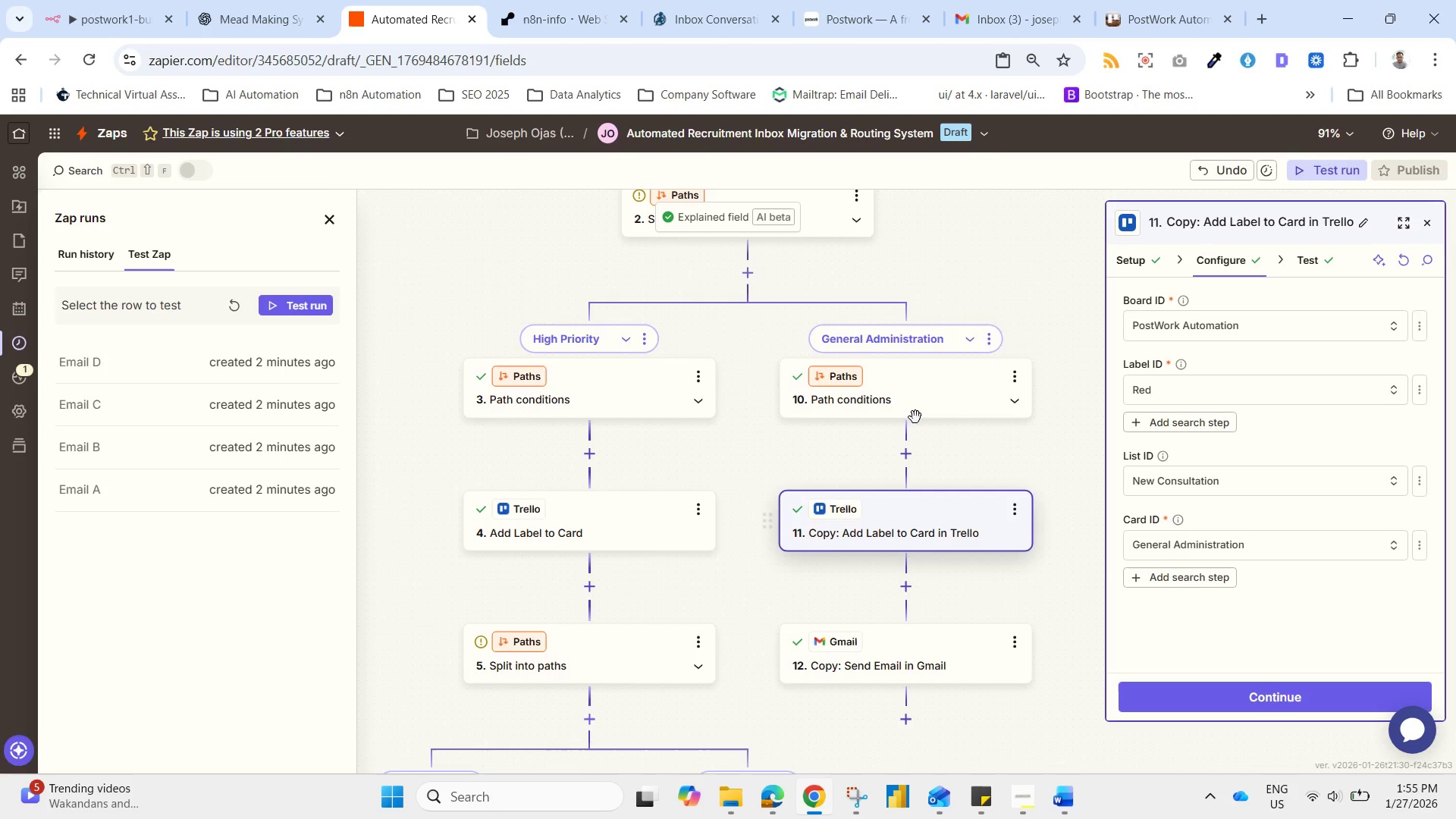 
wait(5.23)
 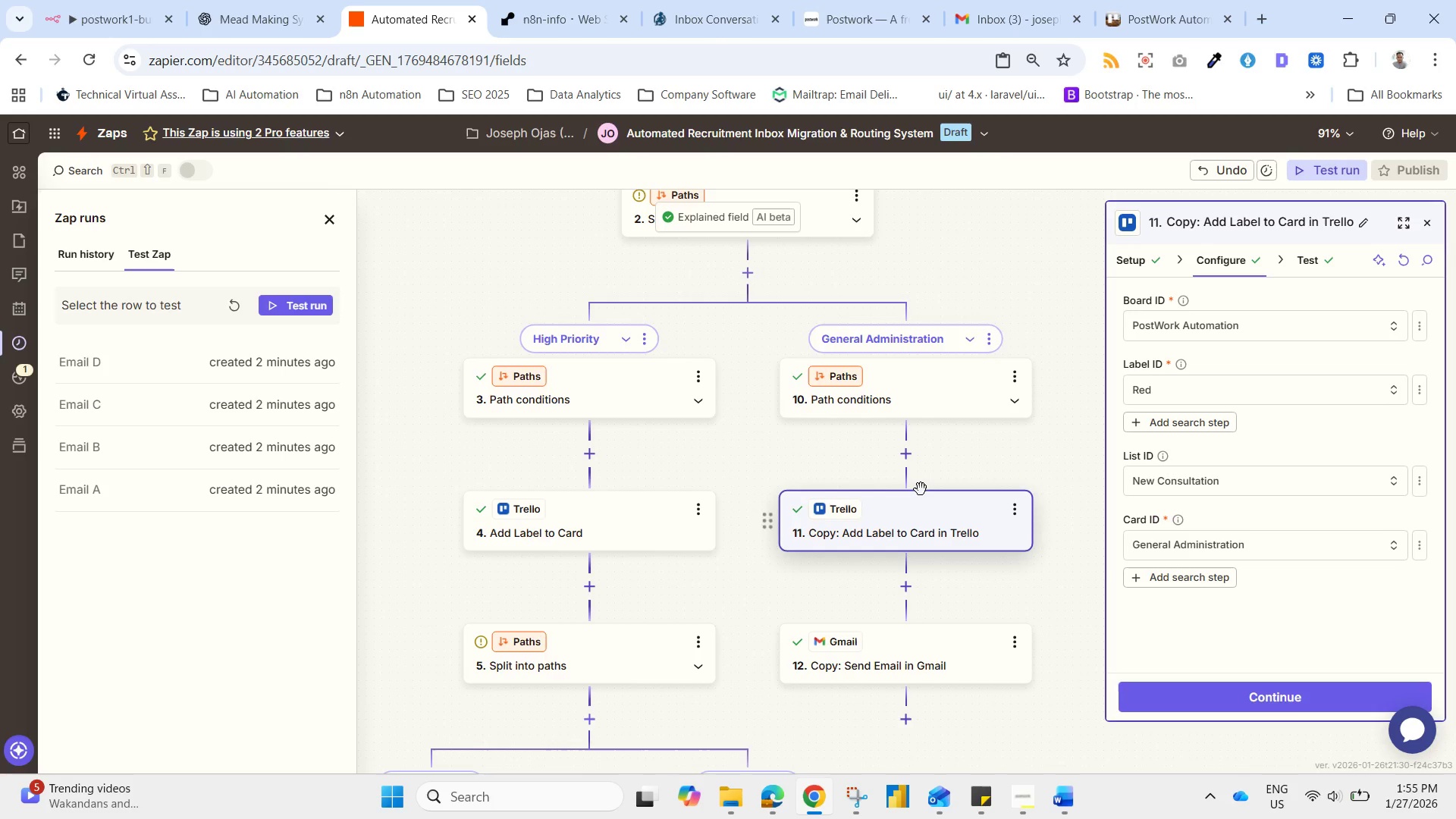 
left_click([1192, 0])
 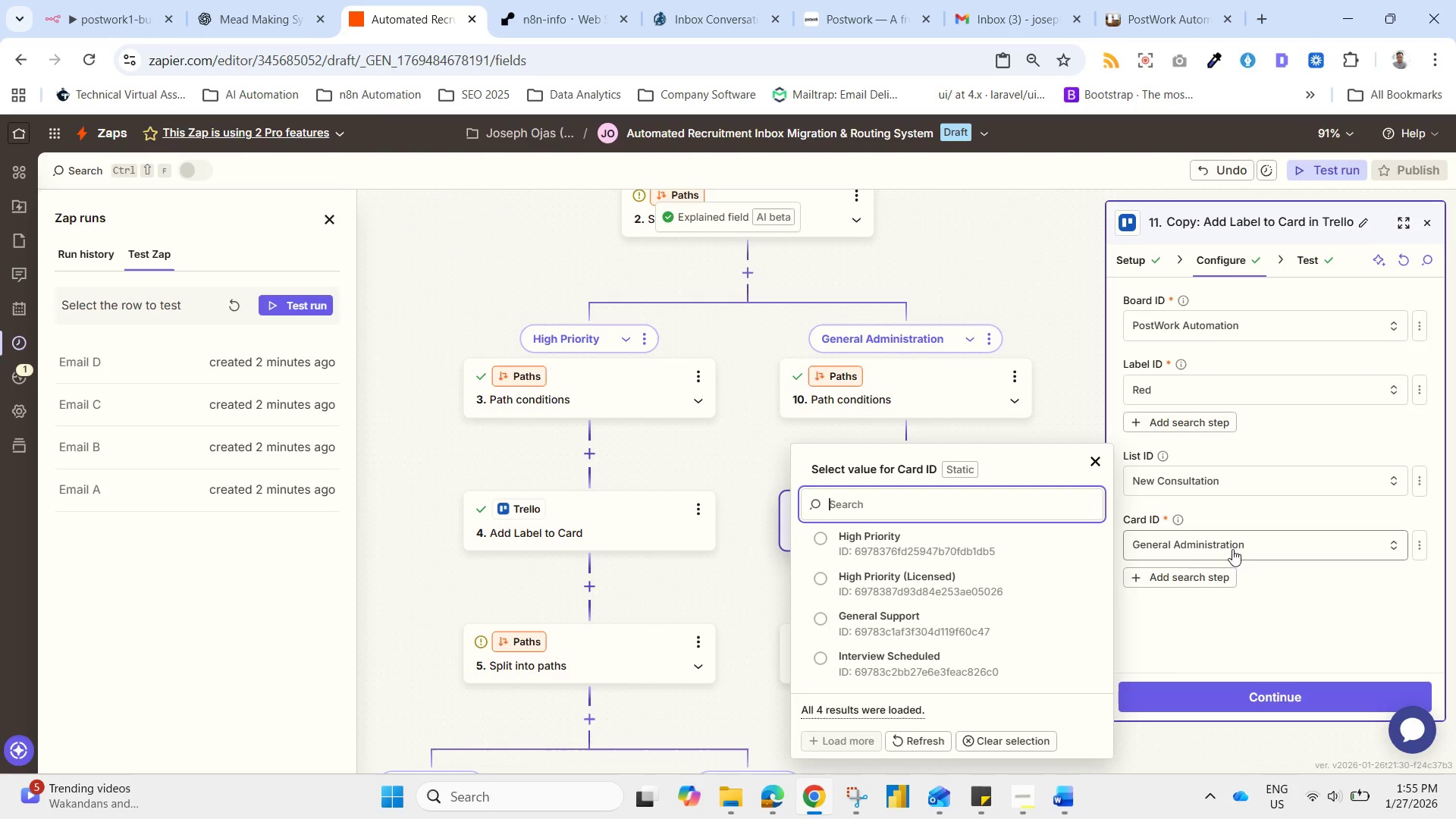 
wait(14.67)
 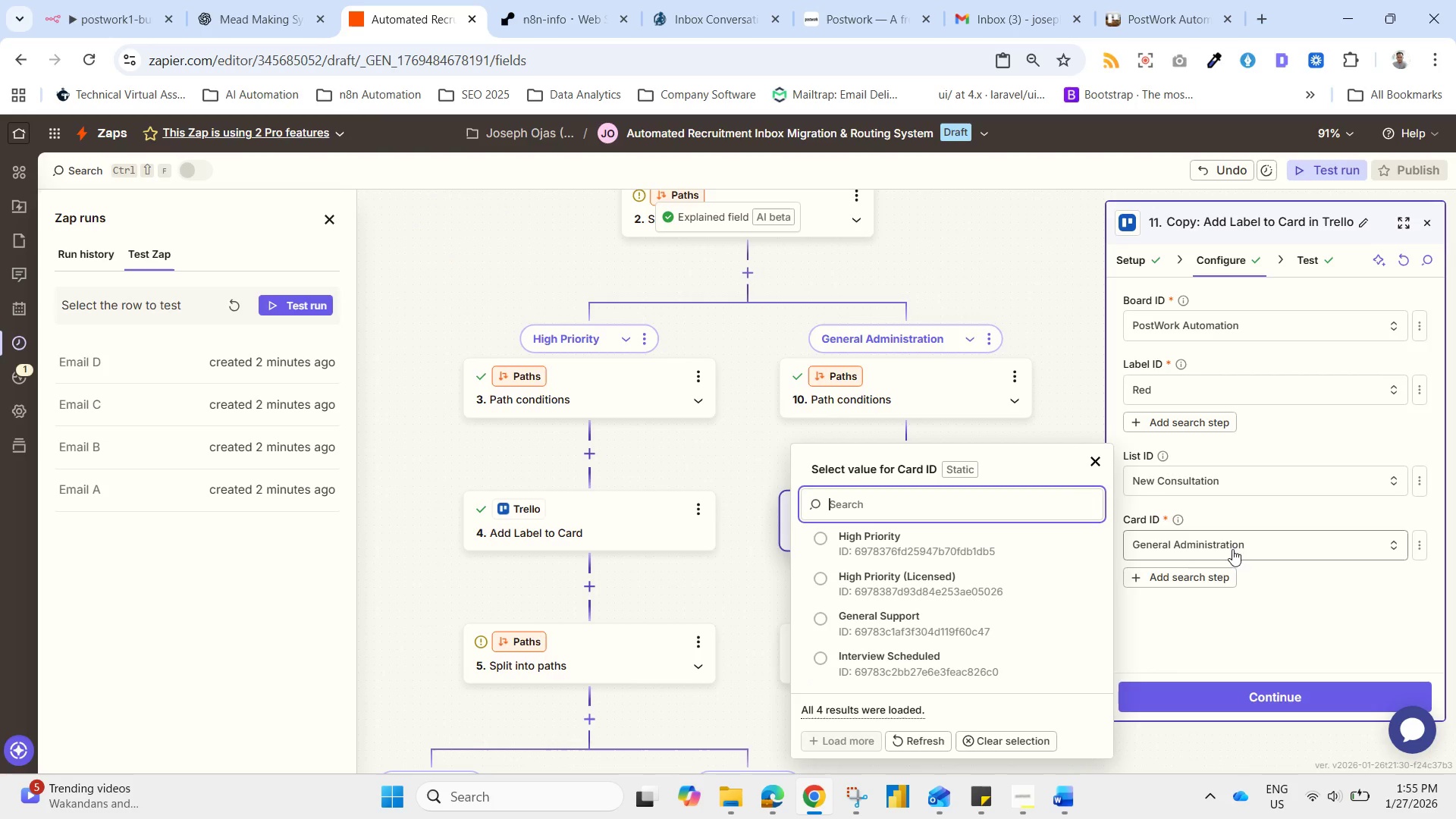 
left_click([595, 519])
 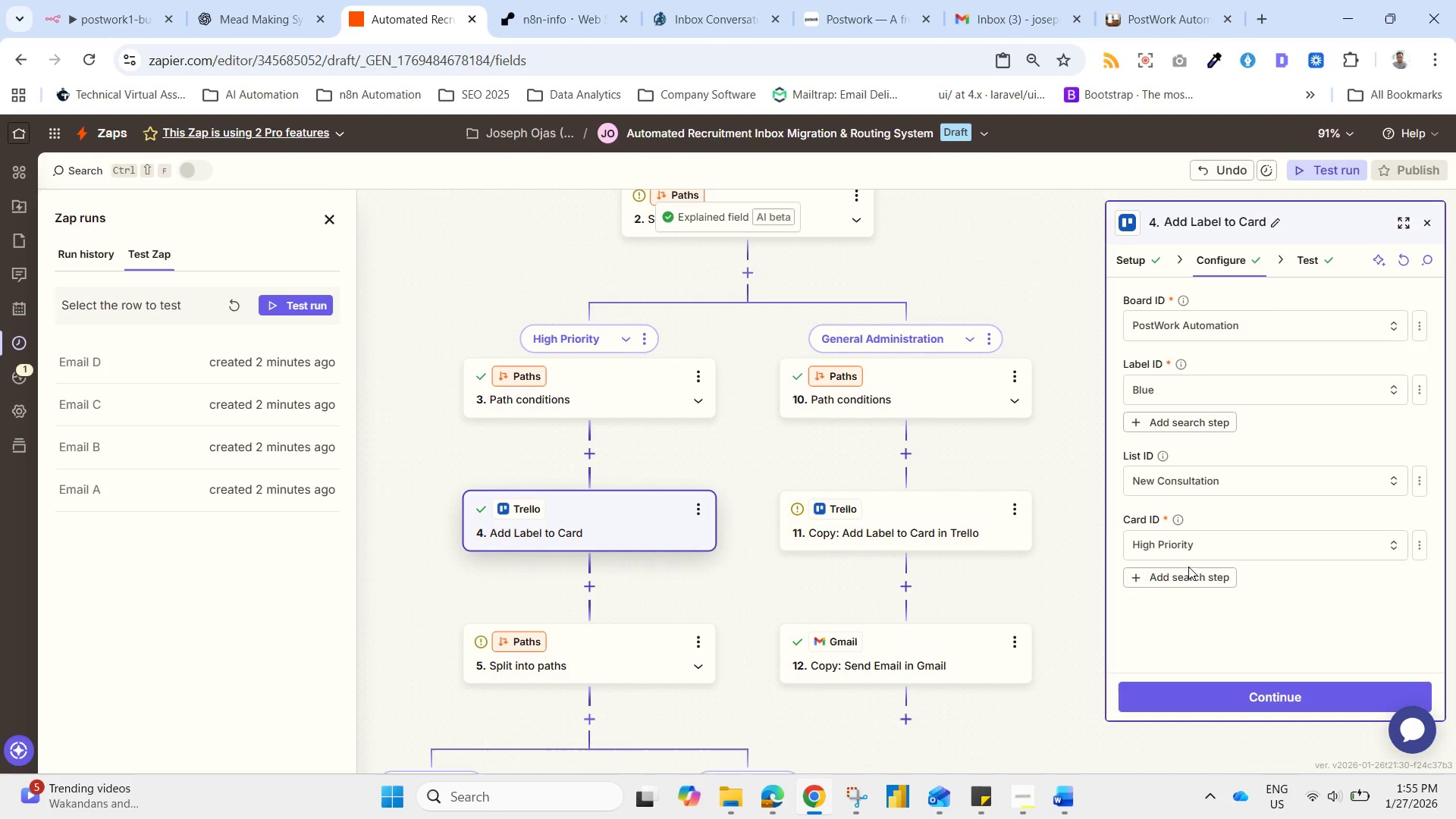 
left_click([1183, 541])
 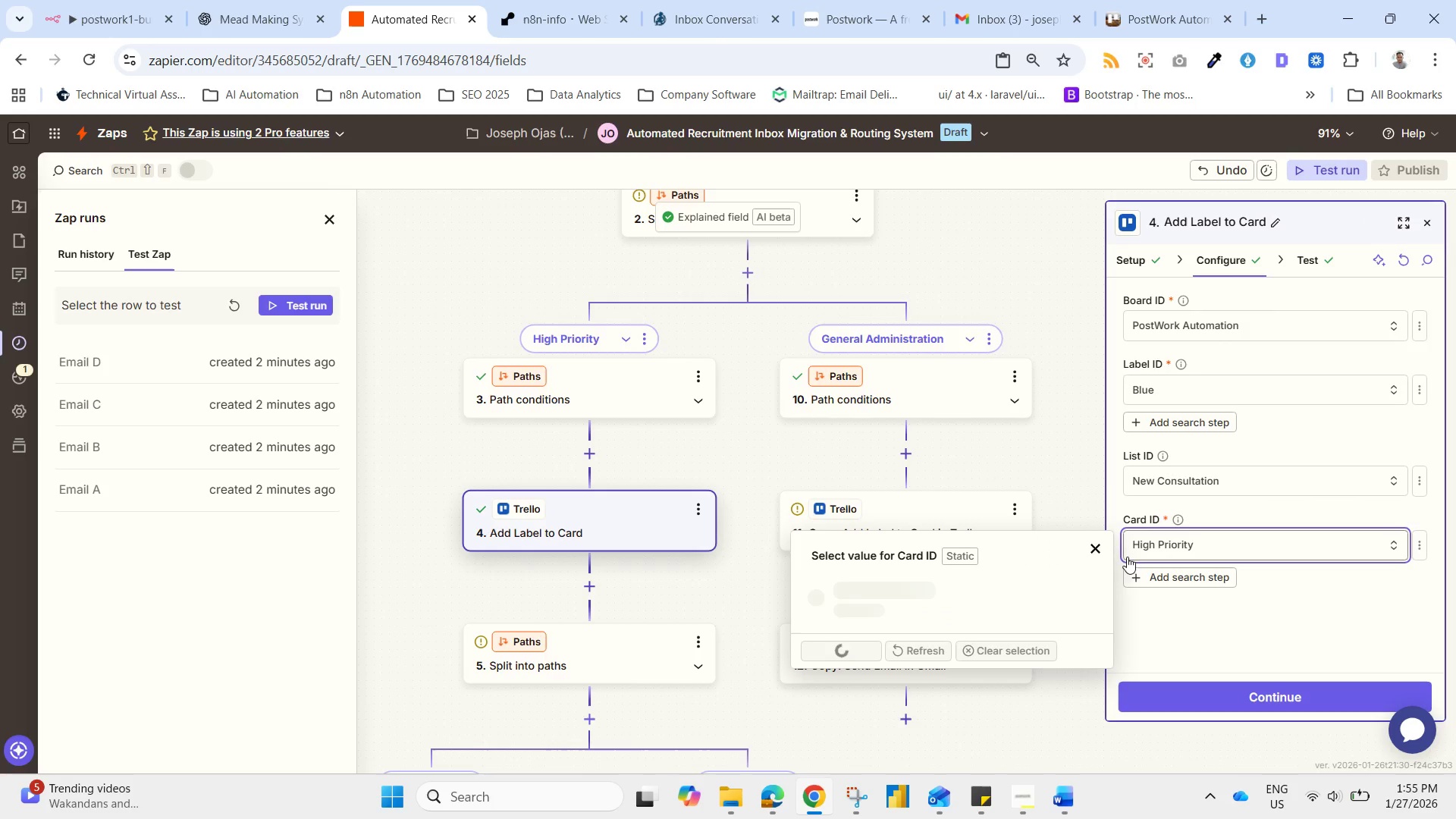 
mouse_move([1093, 552])
 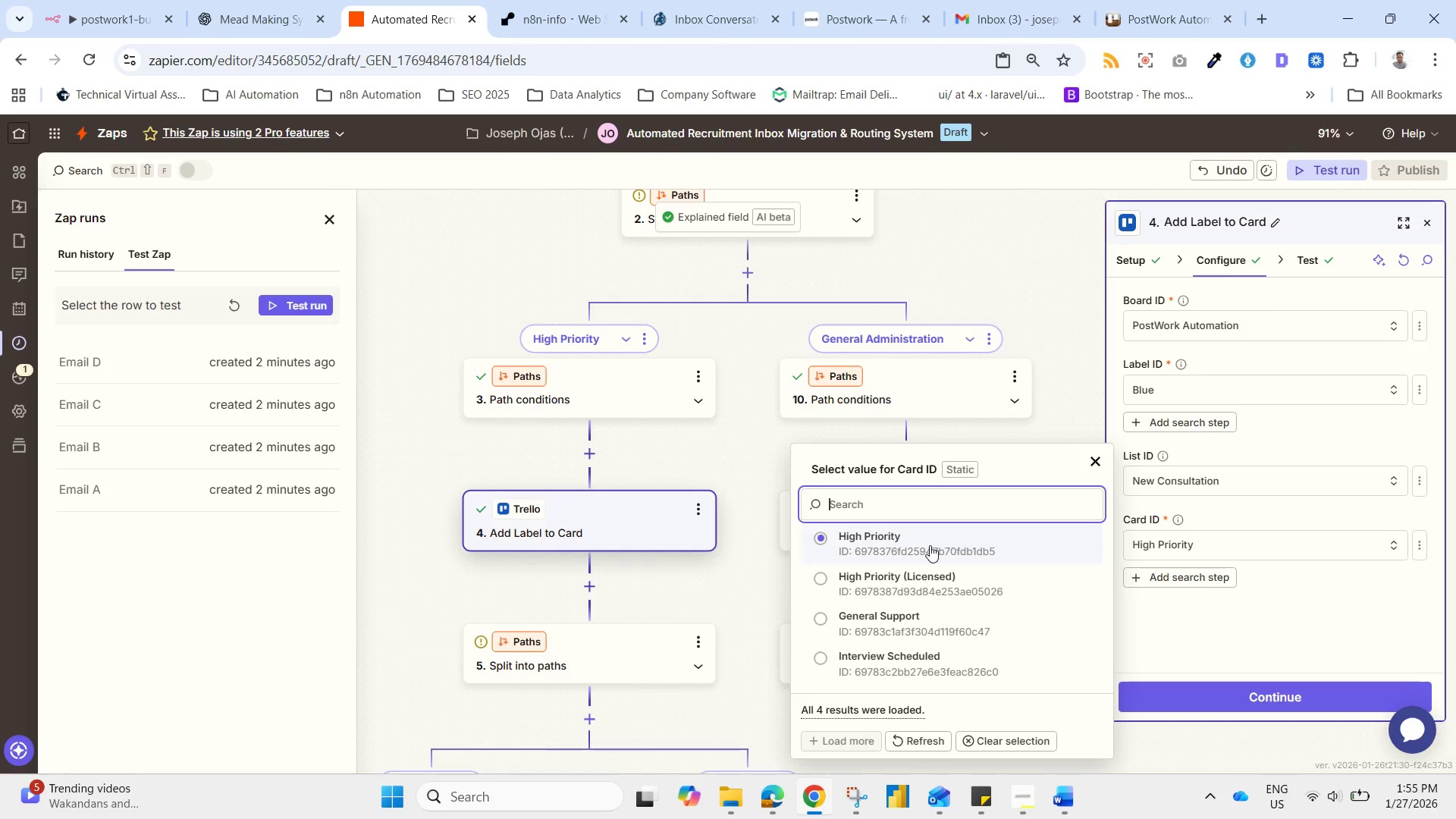 
left_click([930, 544])
 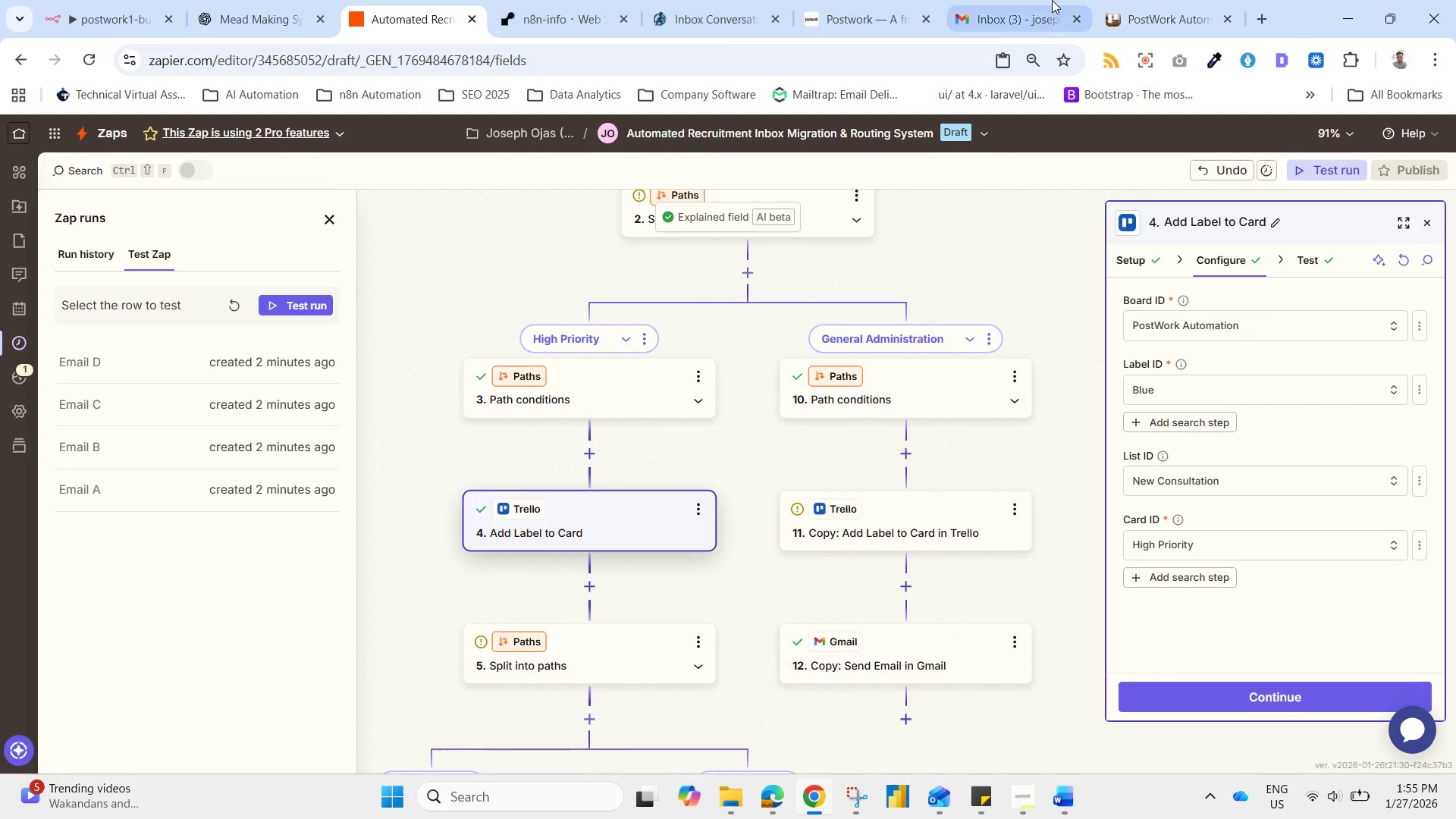 
left_click([1167, 0])
 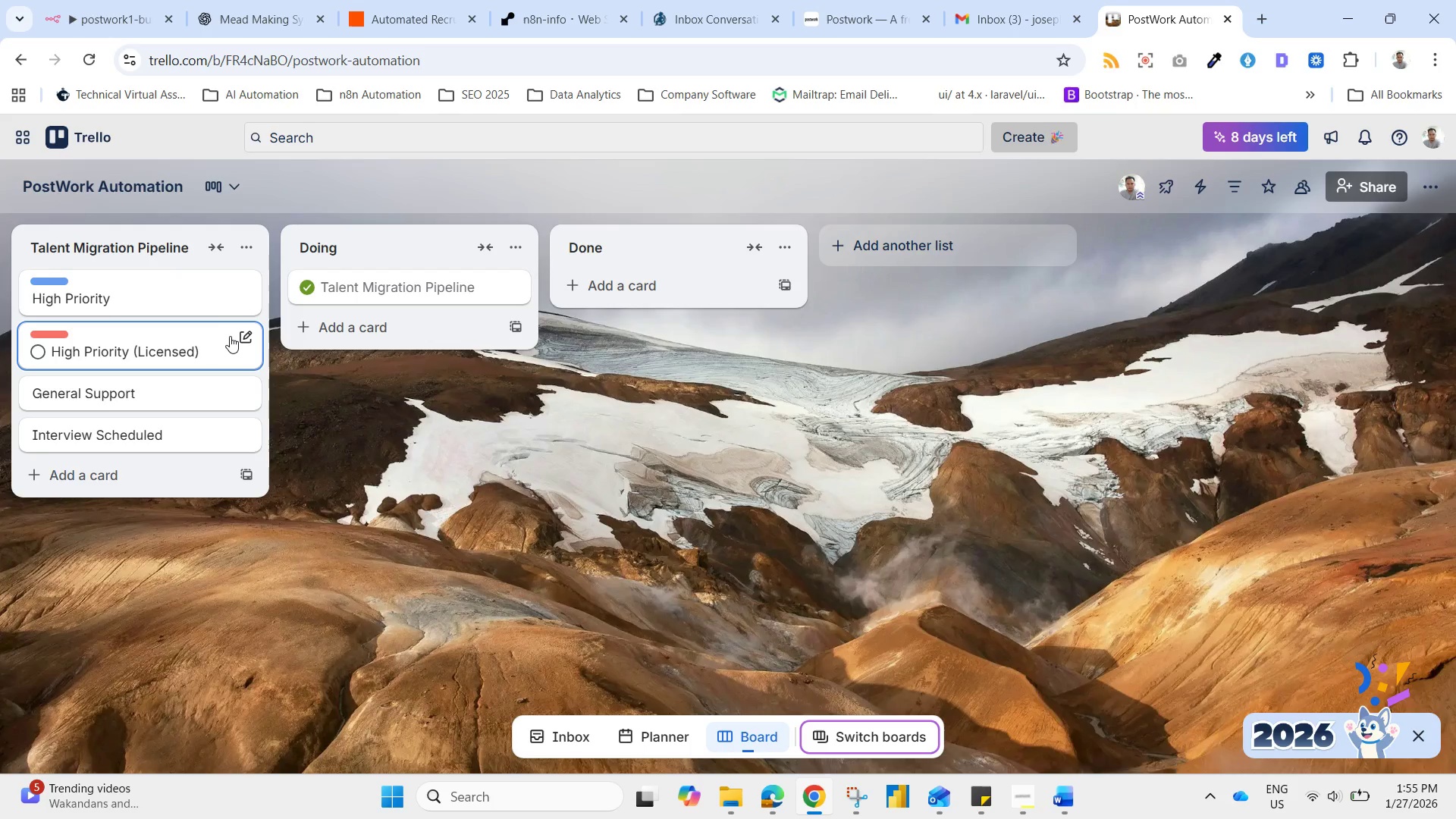 
left_click([224, 337])
 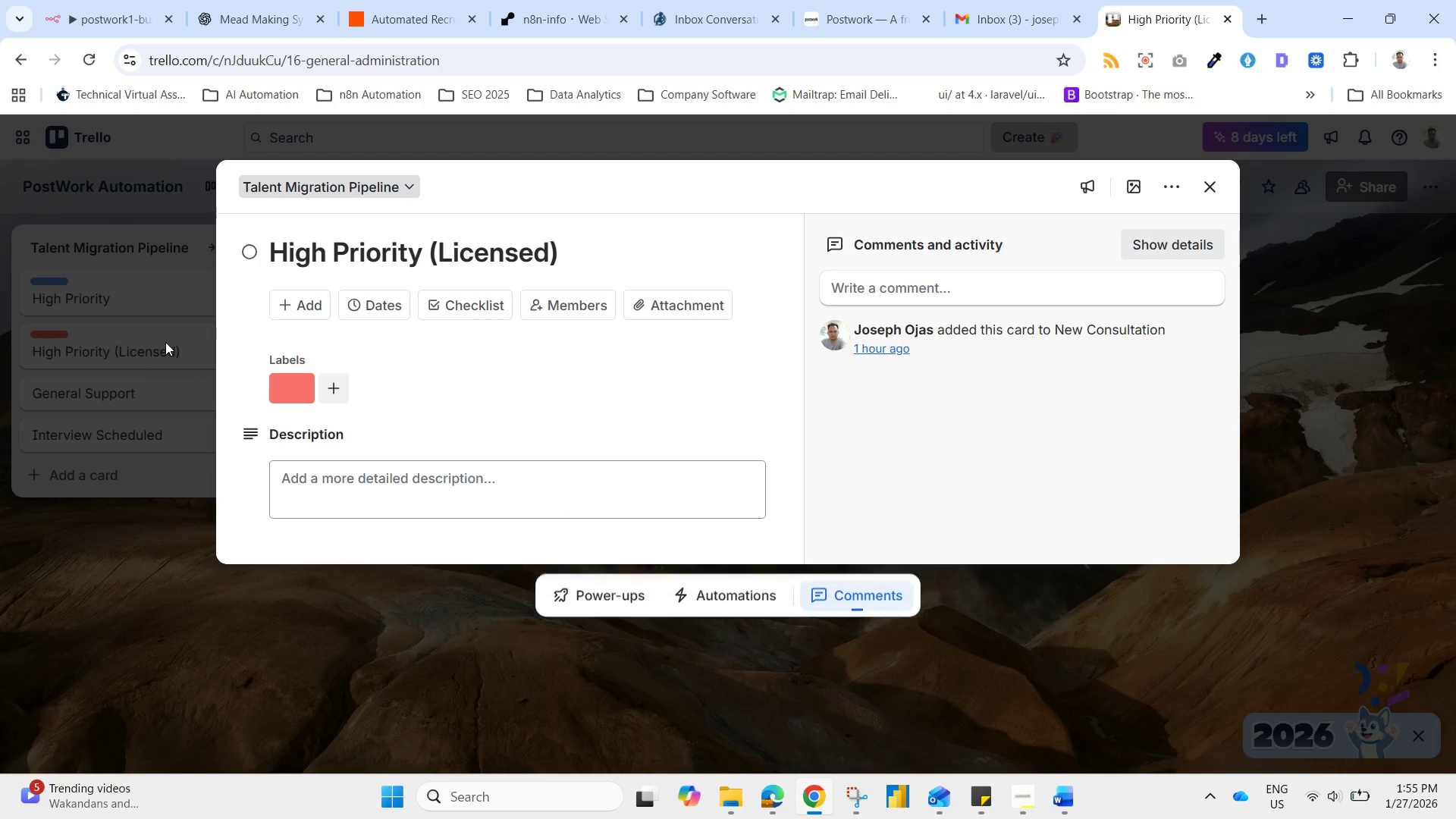 
left_click([159, 340])
 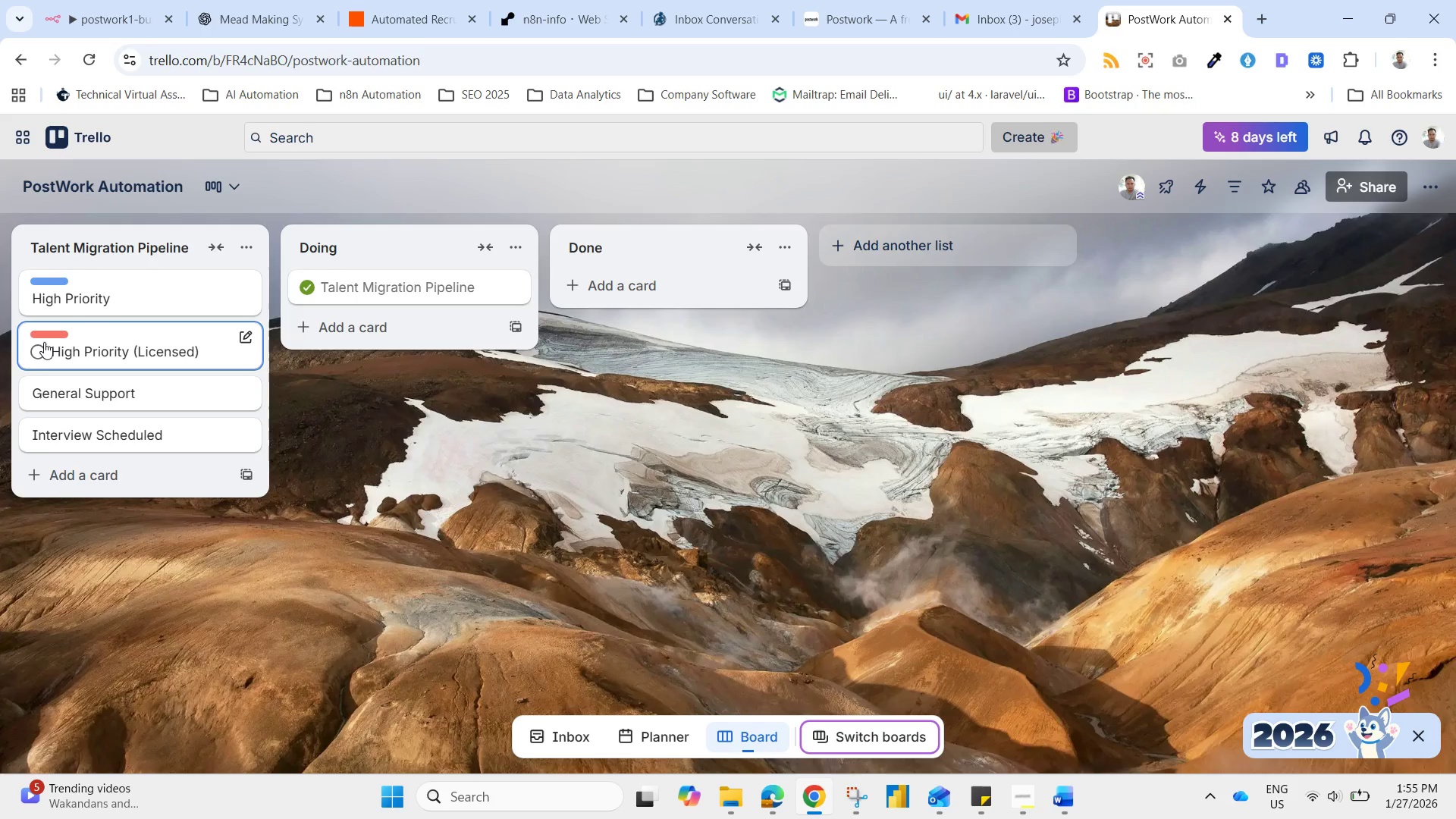 
left_click([39, 344])
 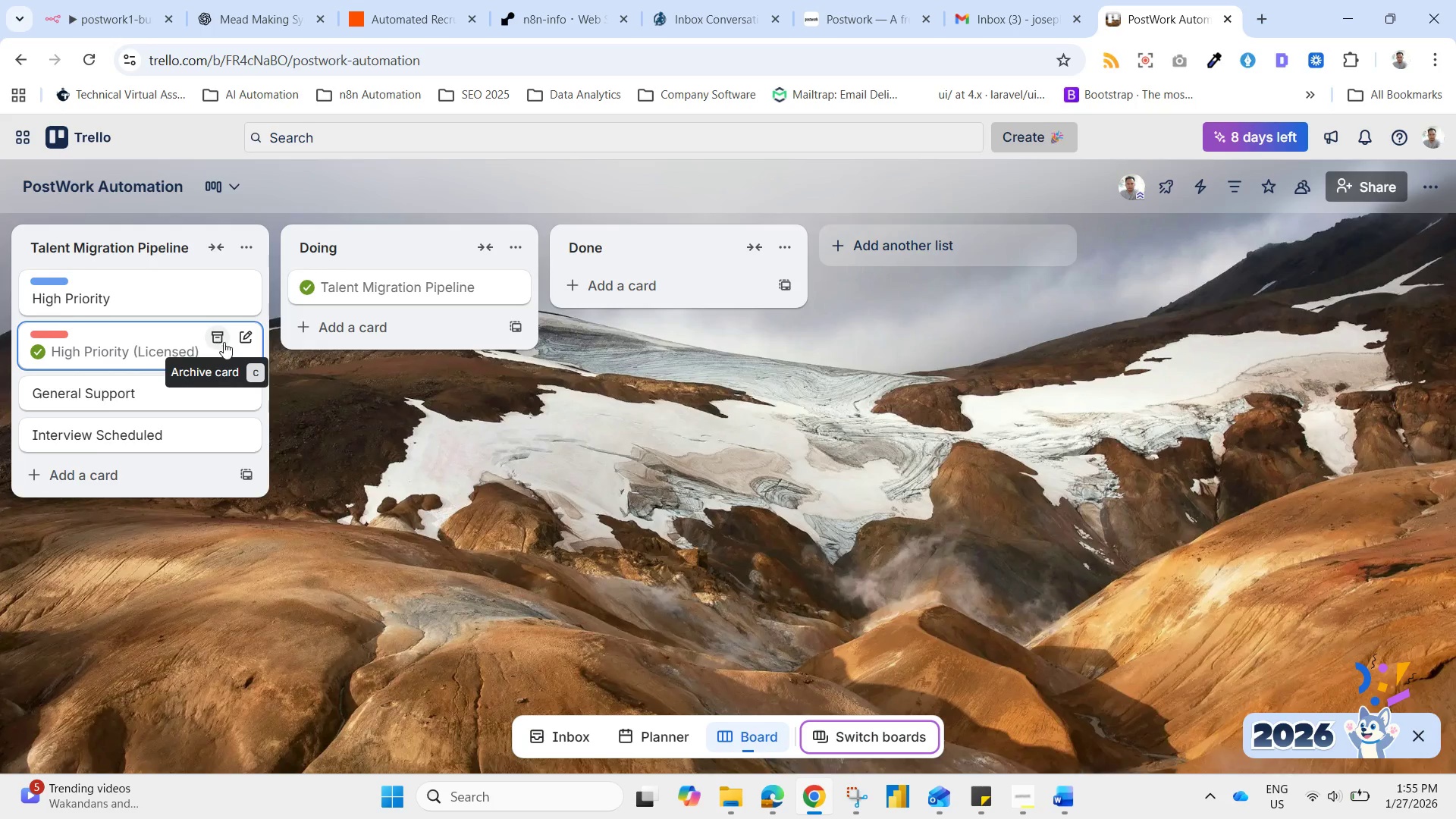 
left_click([222, 339])
 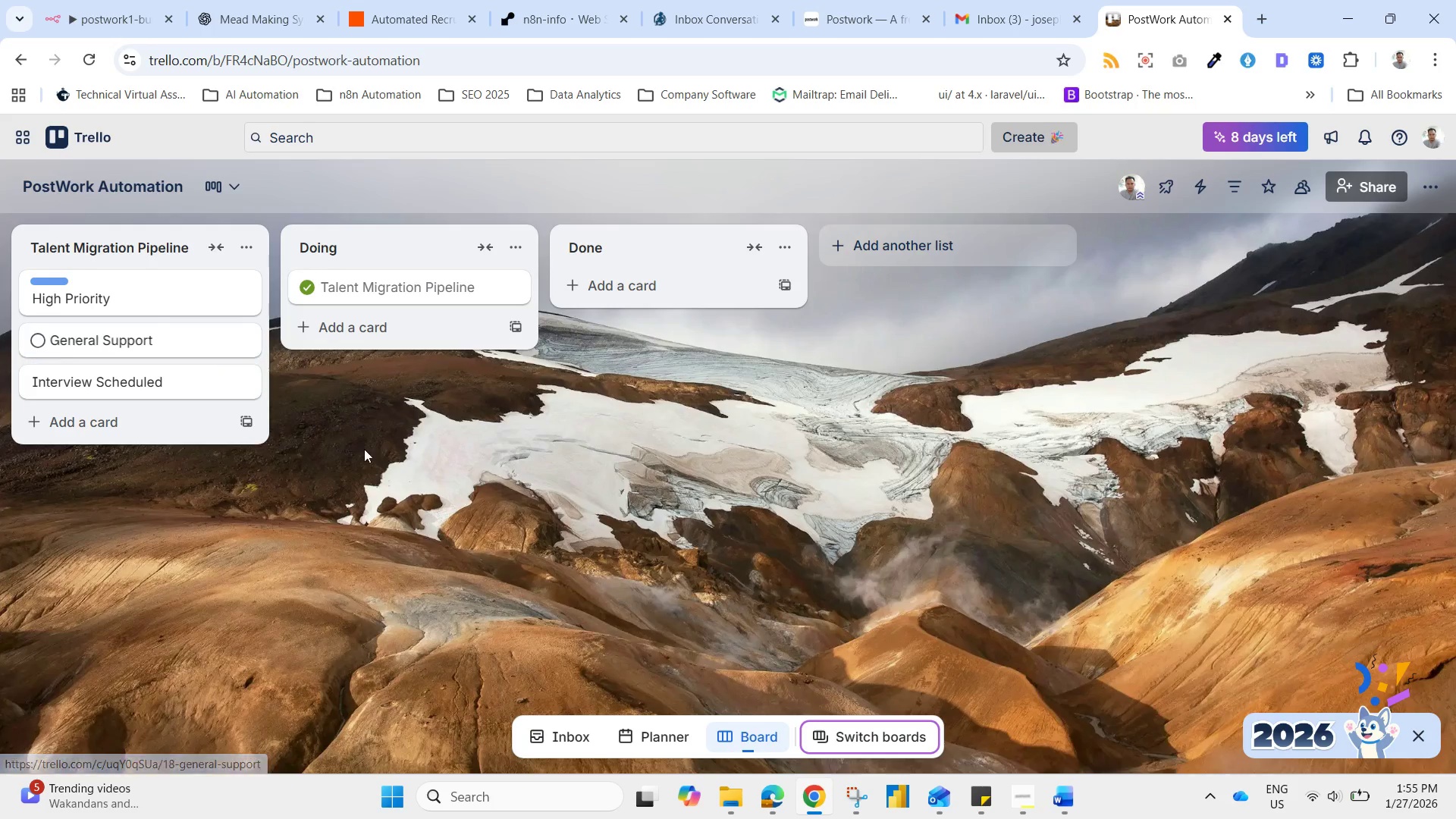 
left_click([376, 458])
 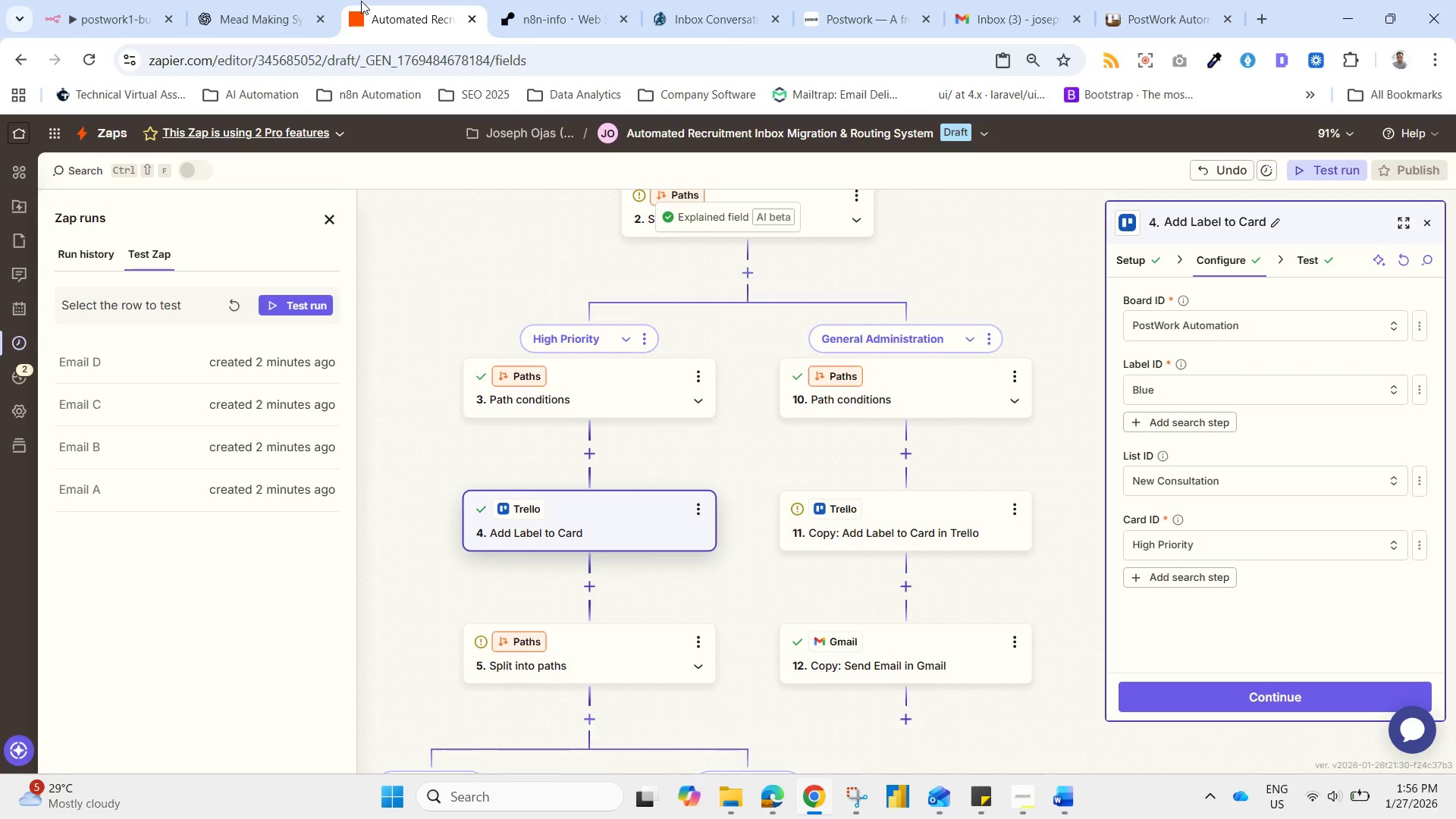 
wait(5.42)
 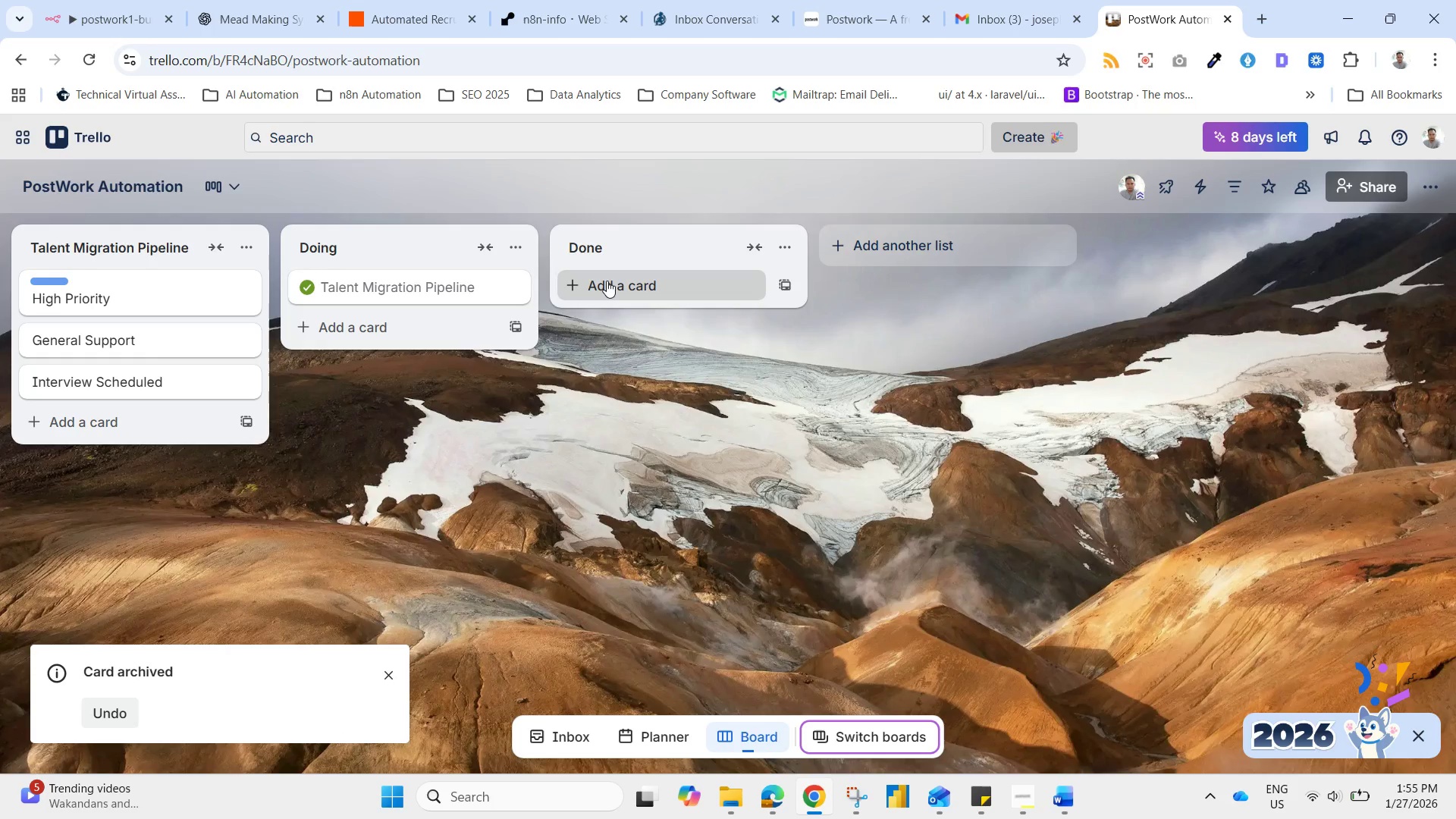 
left_click([585, 526])
 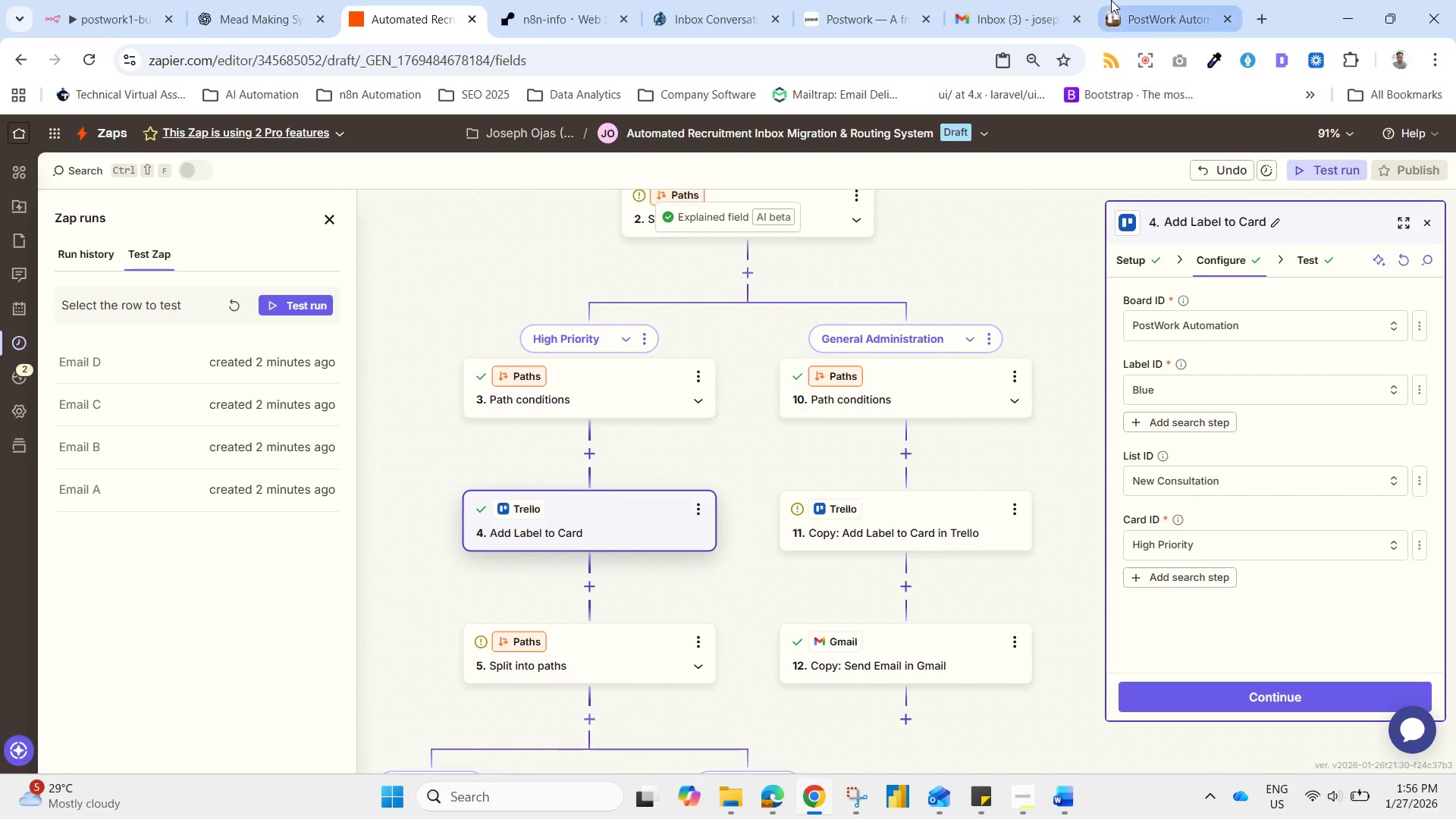 
wait(9.05)
 